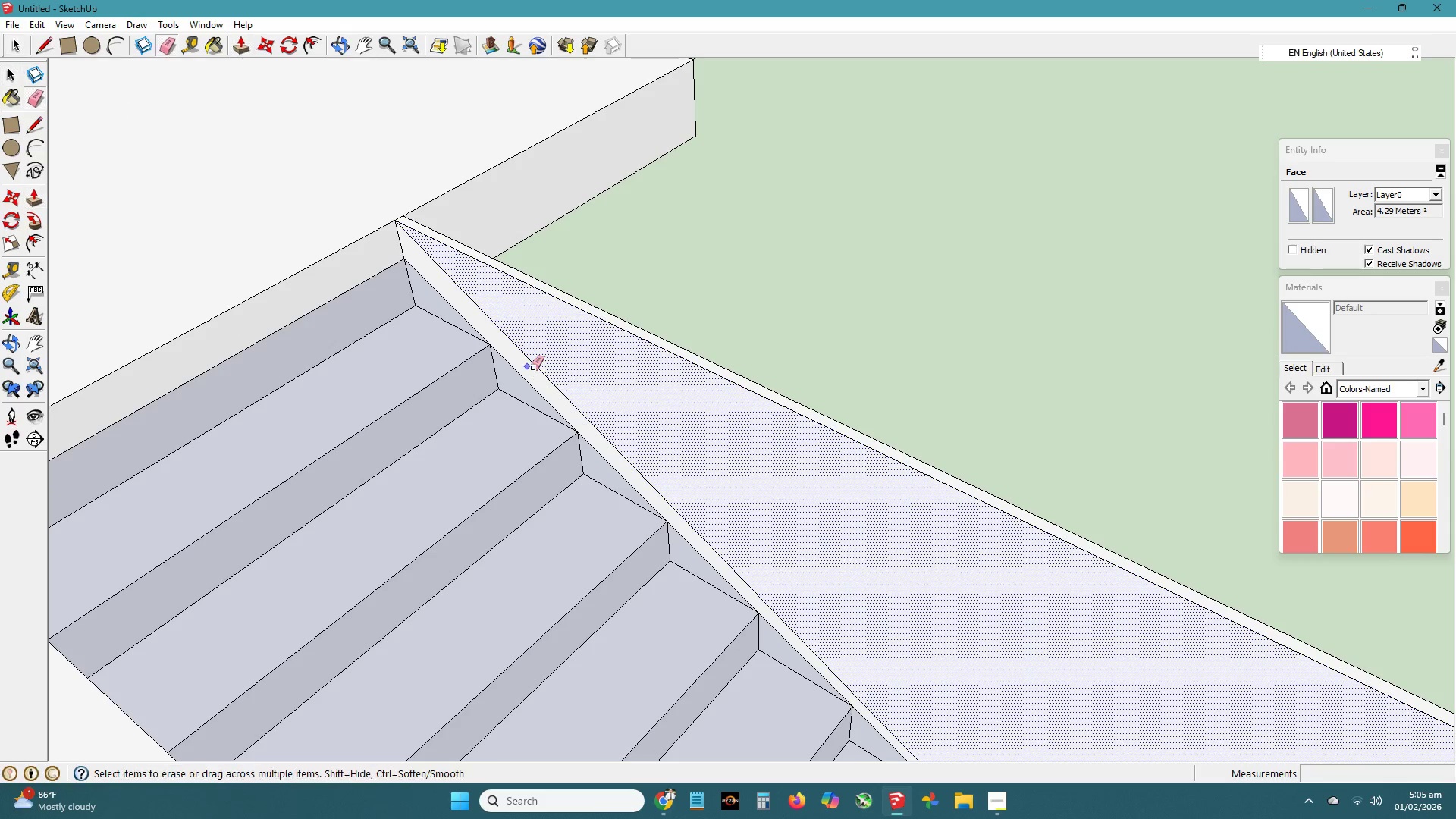 
left_click_drag(start_coordinate=[532, 368], to_coordinate=[537, 363])
 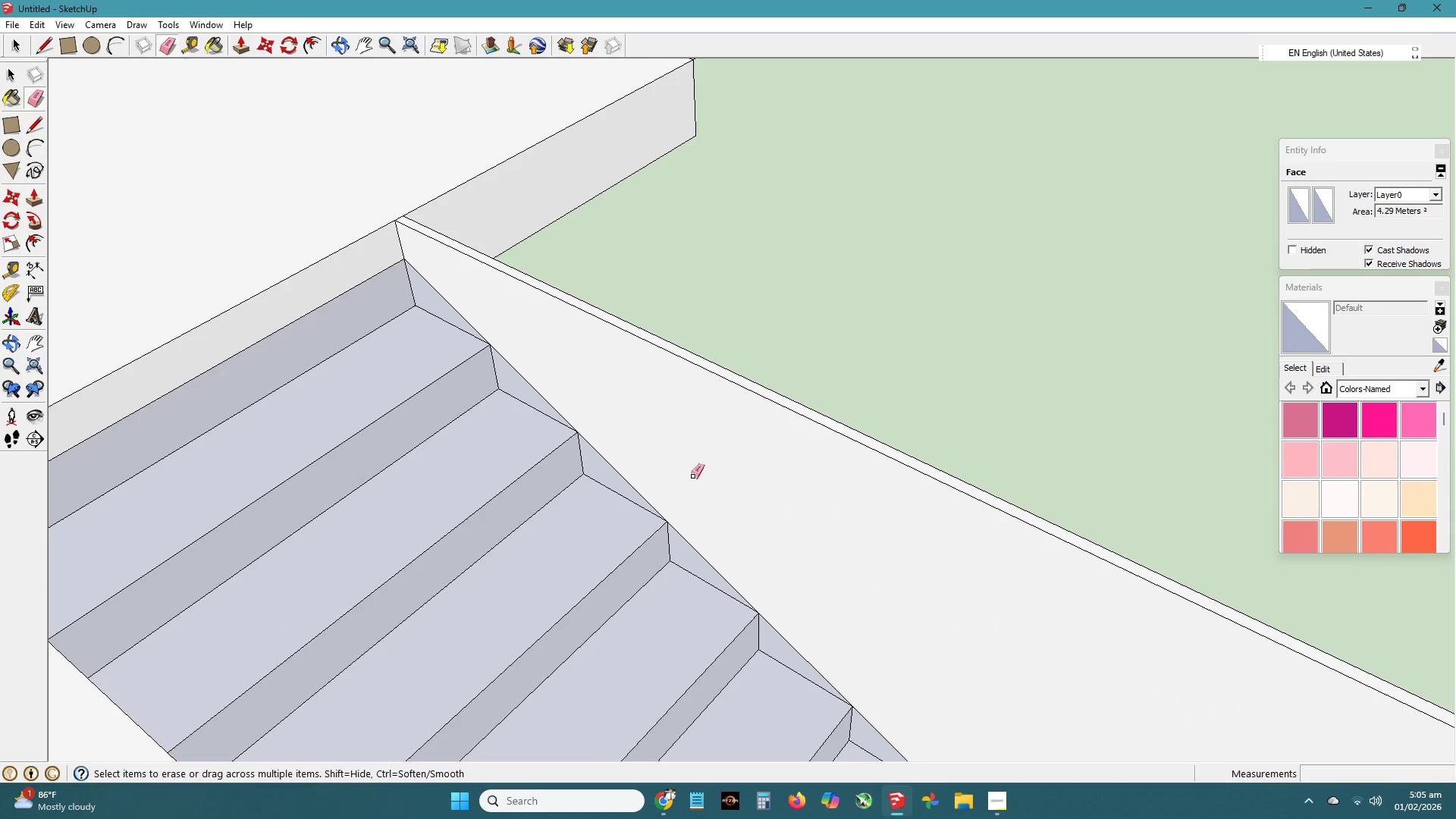 
scroll: coordinate [513, 344], scroll_direction: up, amount: 4.0
 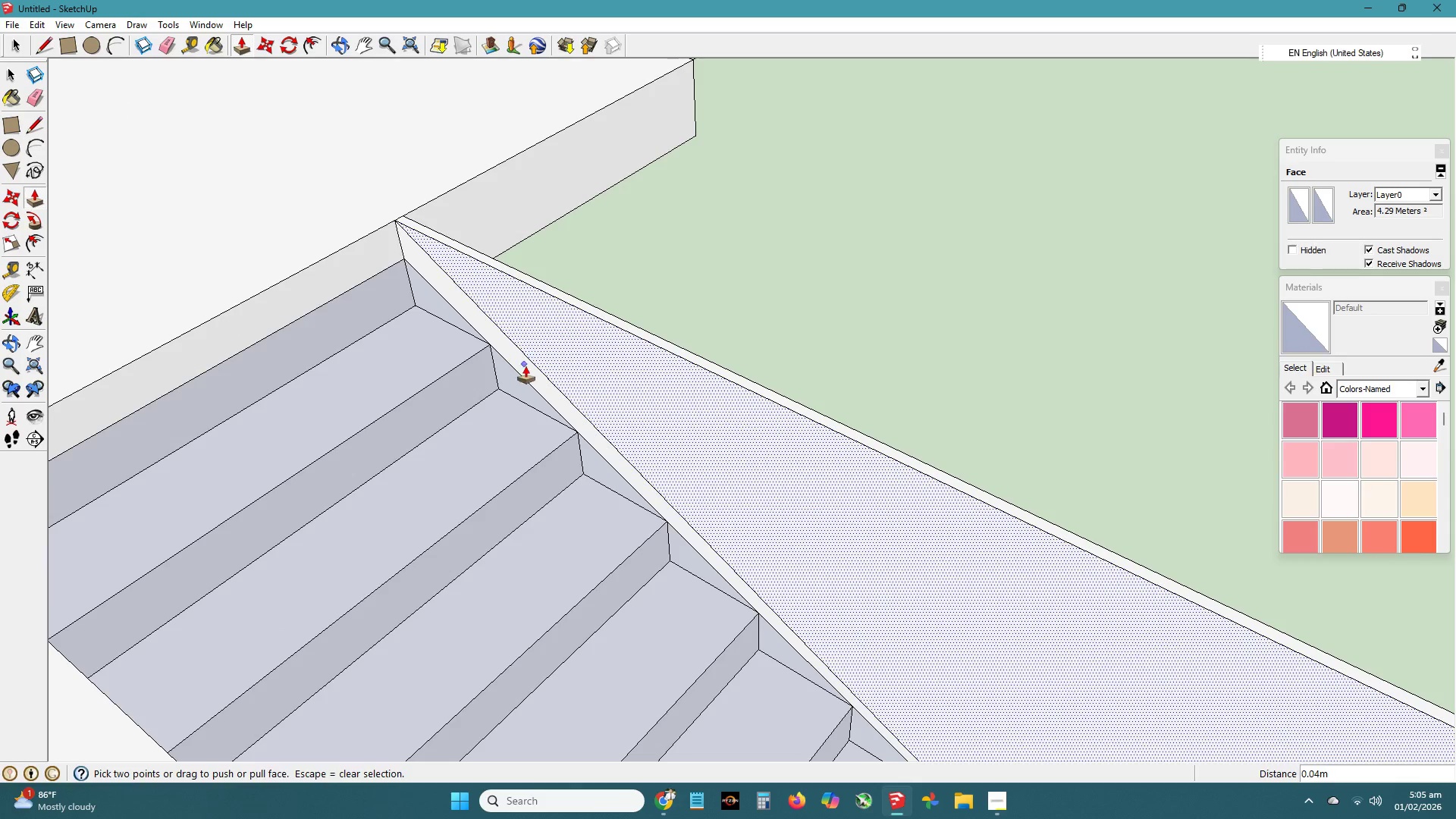 
key(H)
 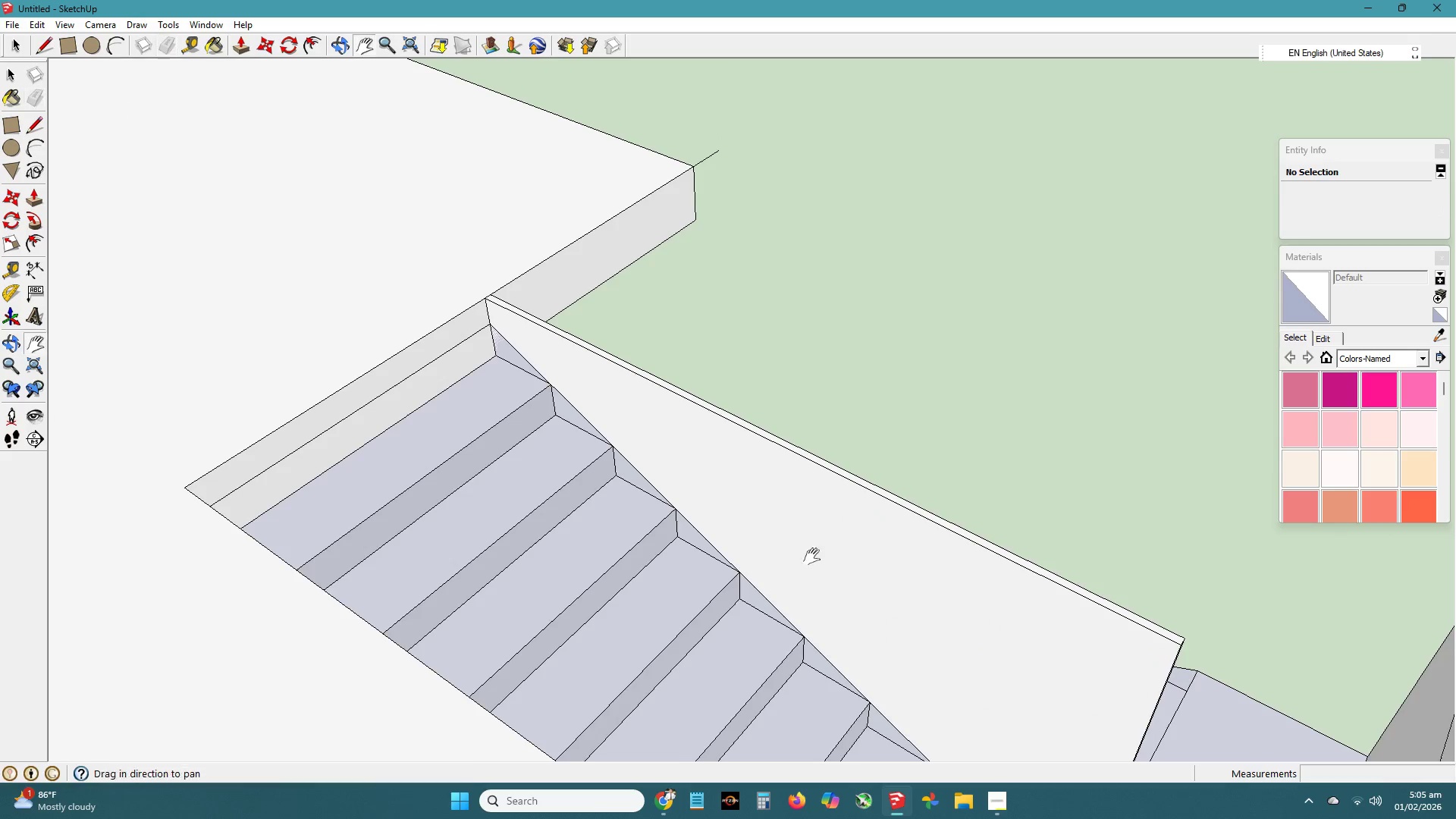 
left_click_drag(start_coordinate=[812, 557], to_coordinate=[497, 478])
 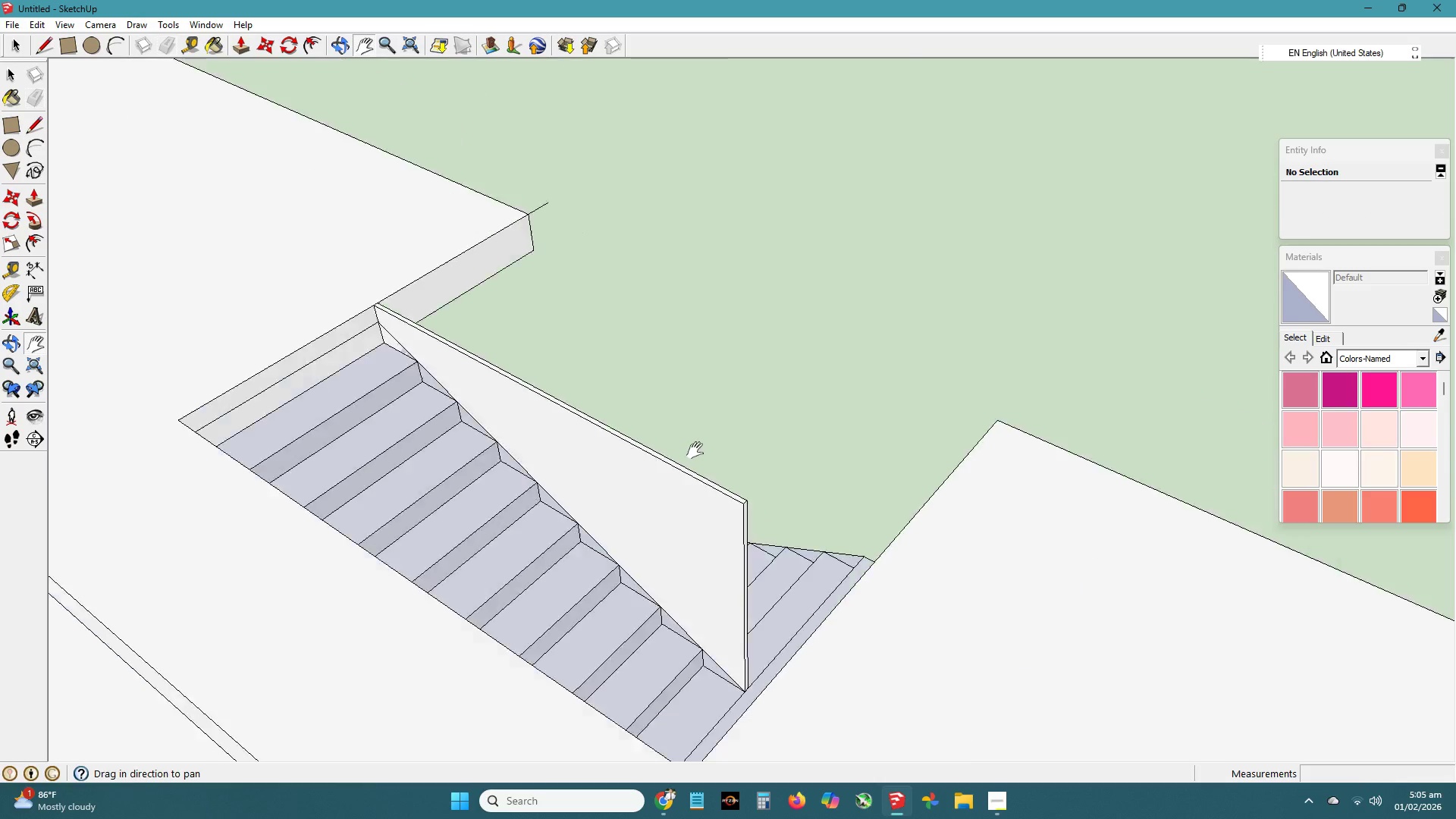 
scroll: coordinate [695, 450], scroll_direction: down, amount: 9.0
 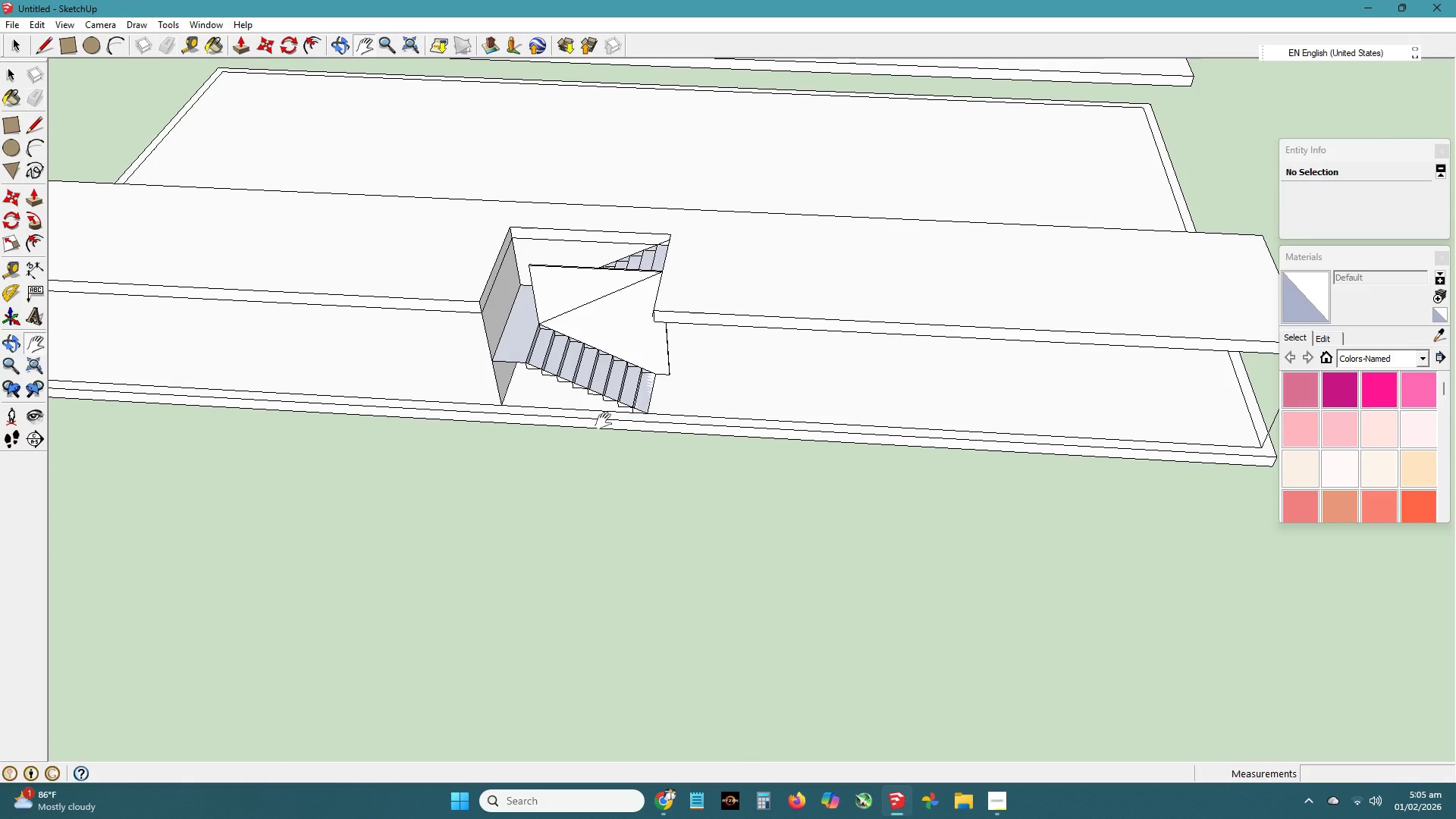 
wait(5.36)
 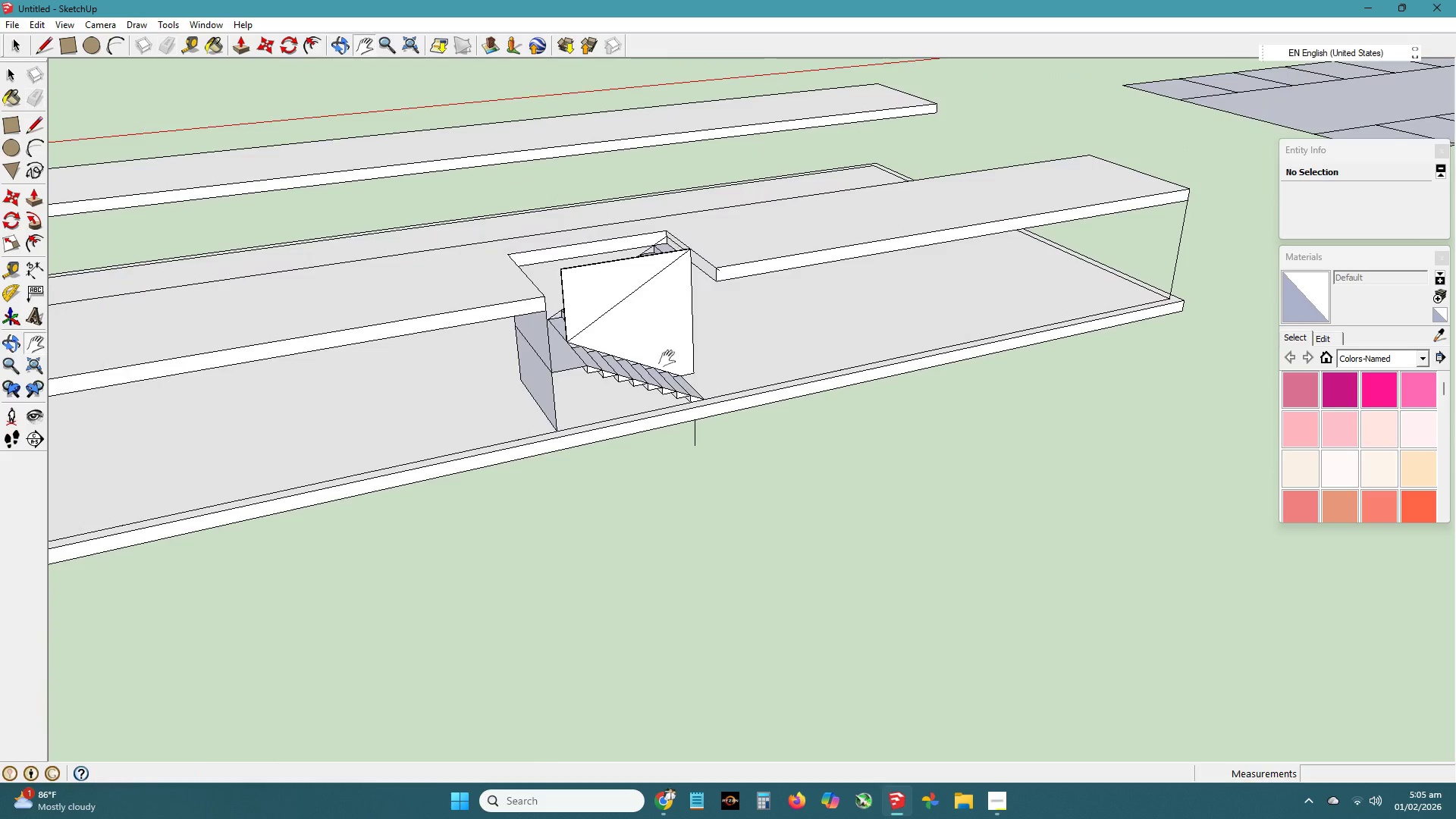 
scroll: coordinate [605, 360], scroll_direction: up, amount: 6.0
 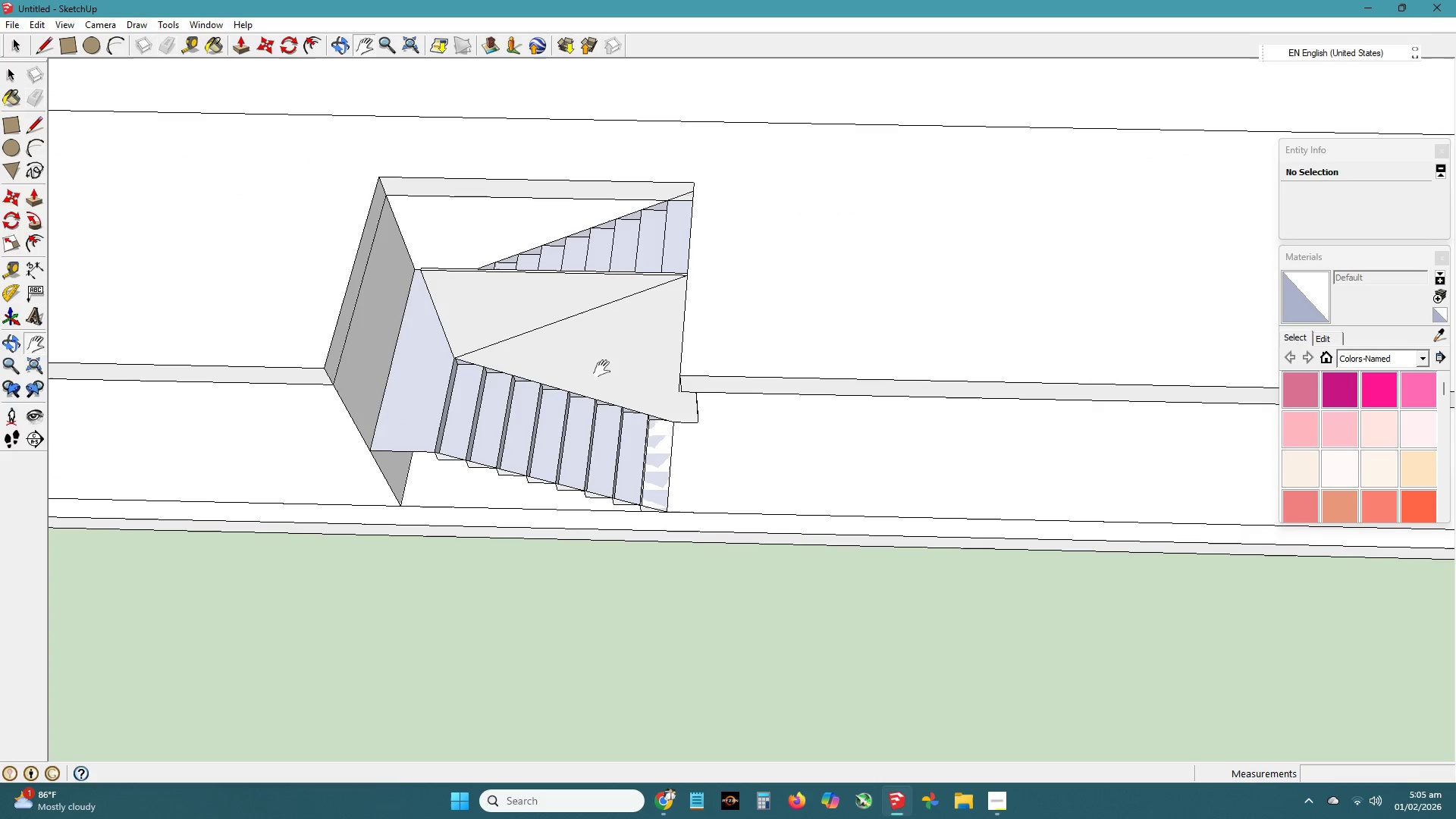 
type(lh)
 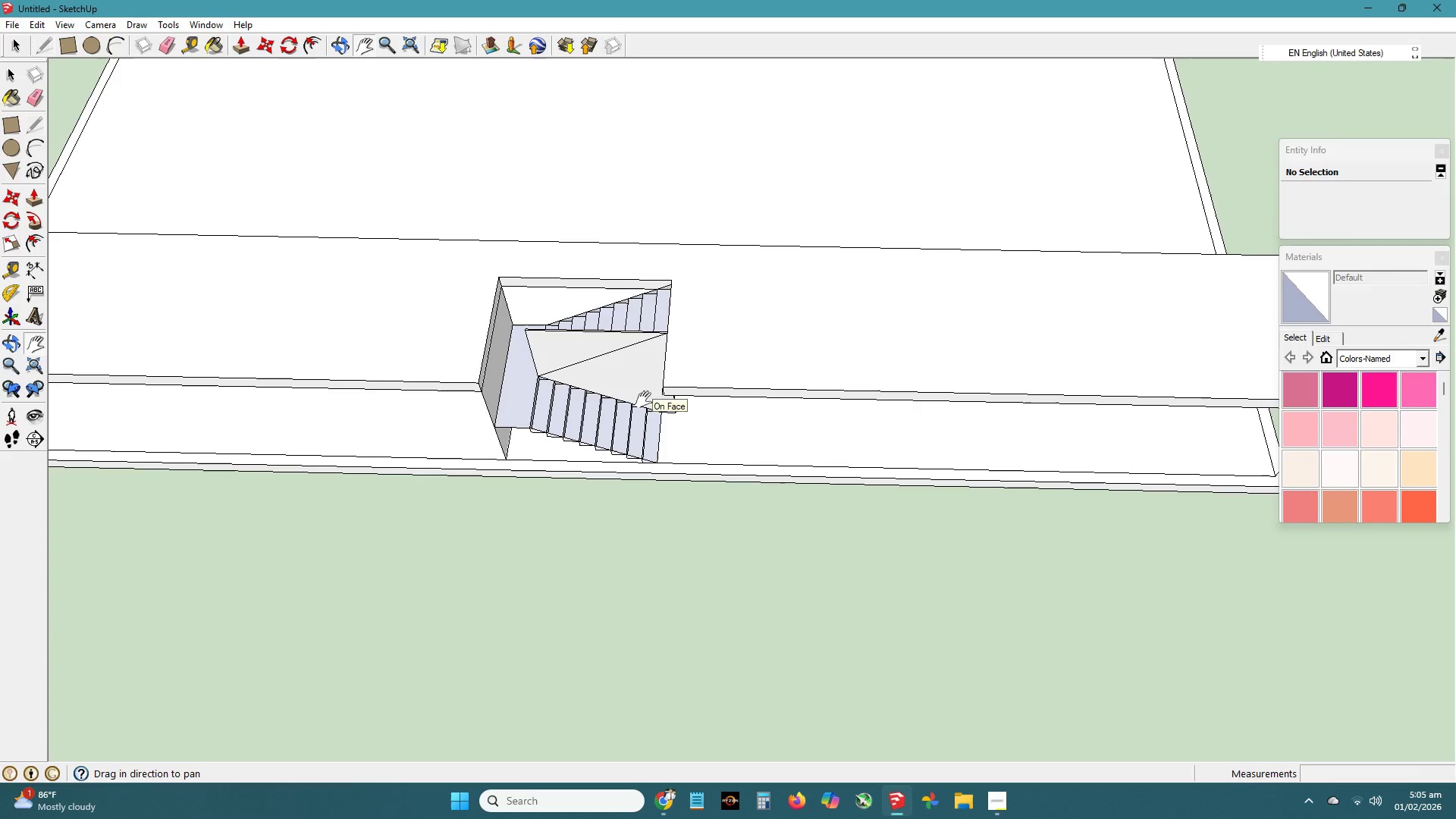 
scroll: coordinate [639, 404], scroll_direction: down, amount: 9.0
 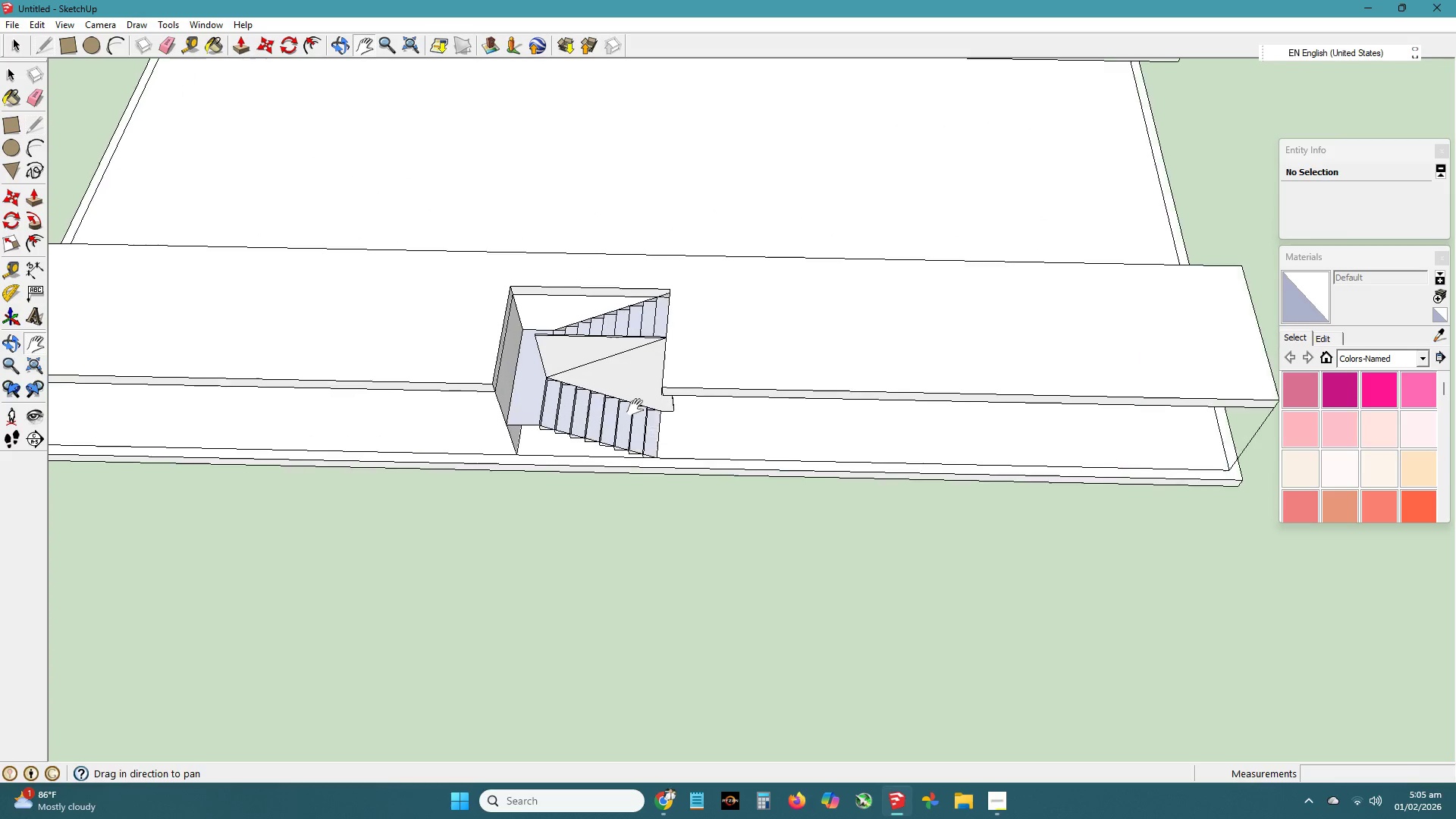 
scroll: coordinate [635, 407], scroll_direction: up, amount: 2.0
 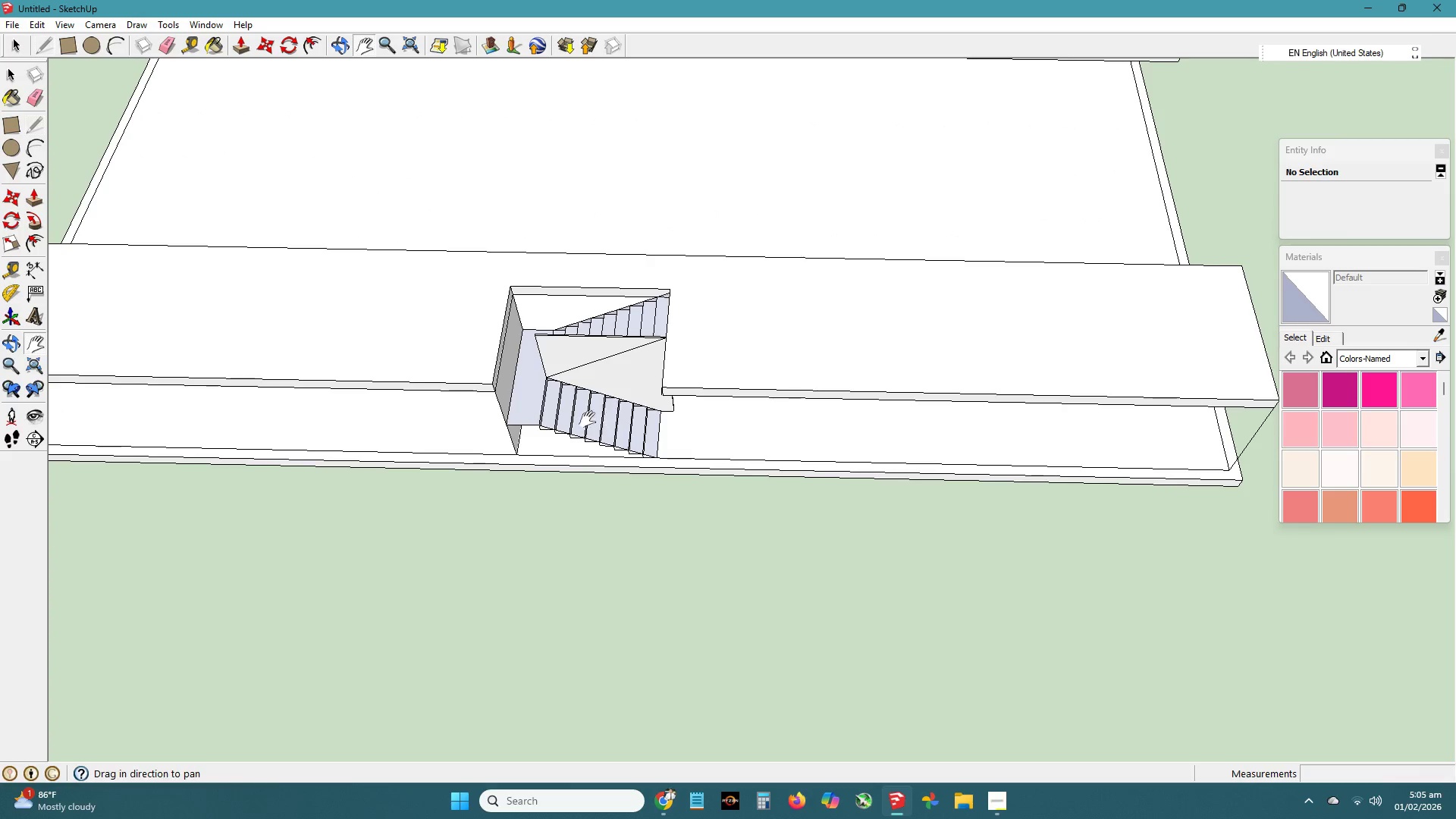 
key(Space)
 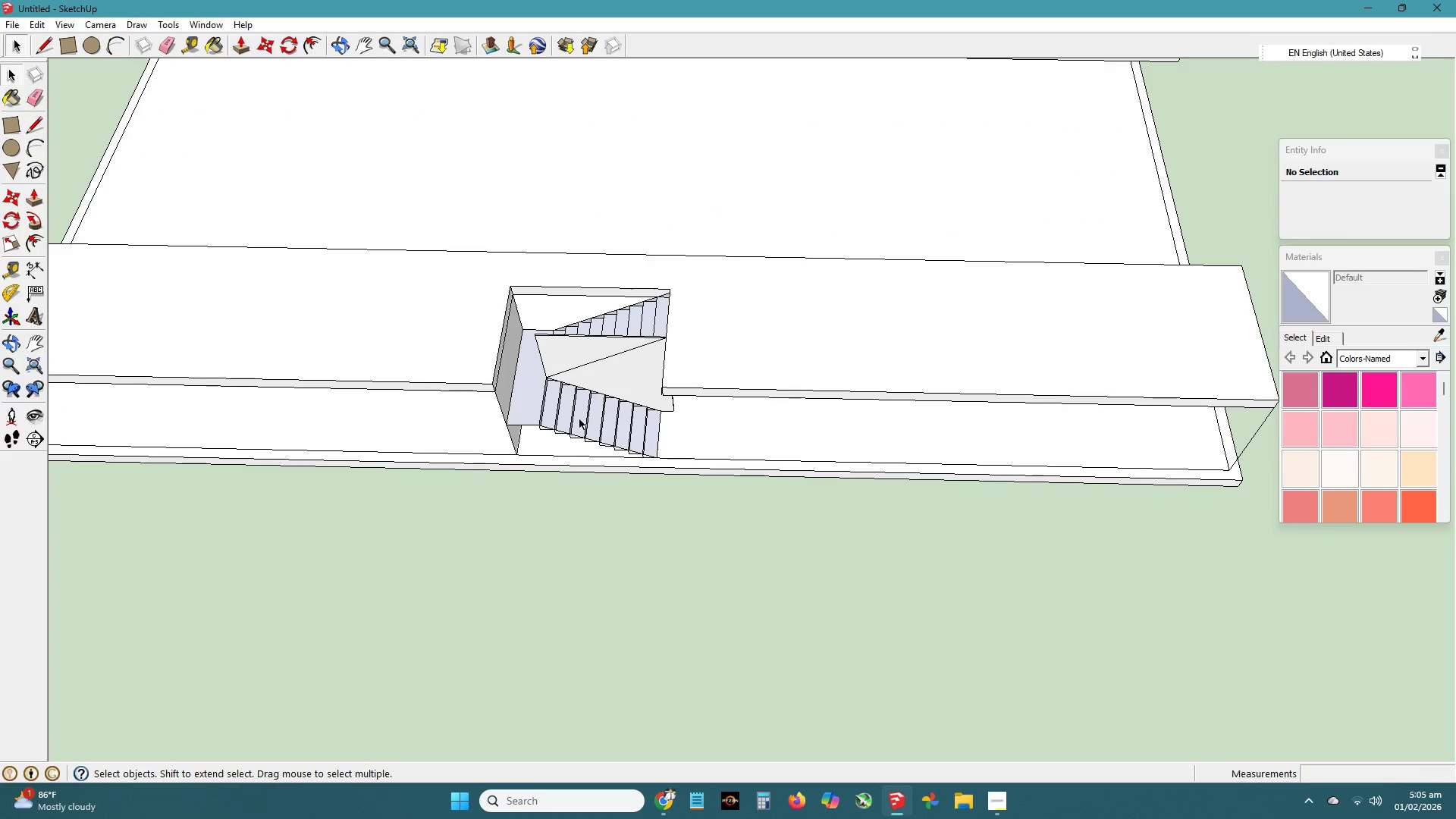 
left_click([580, 419])
 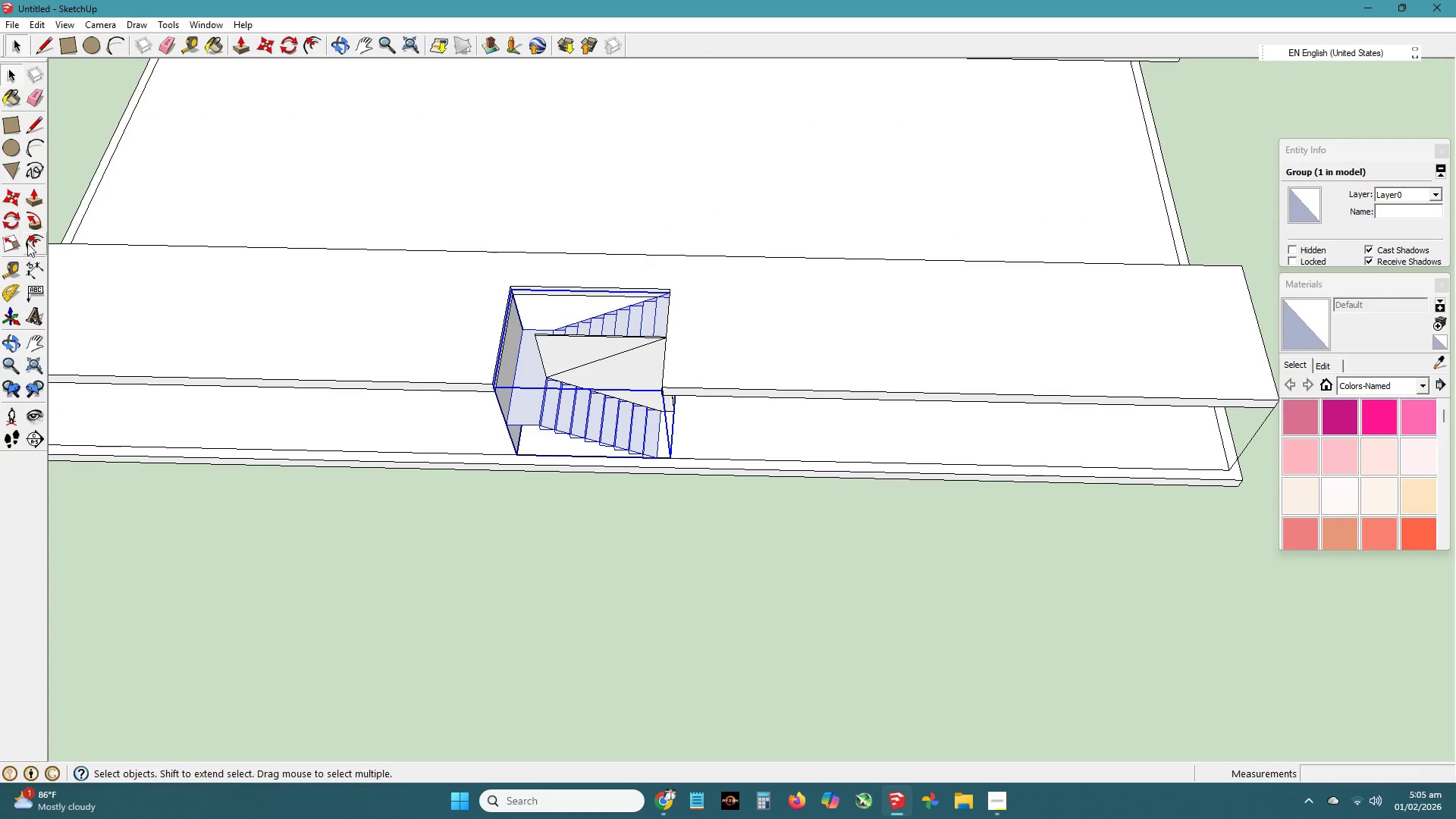 
left_click([16, 224])
 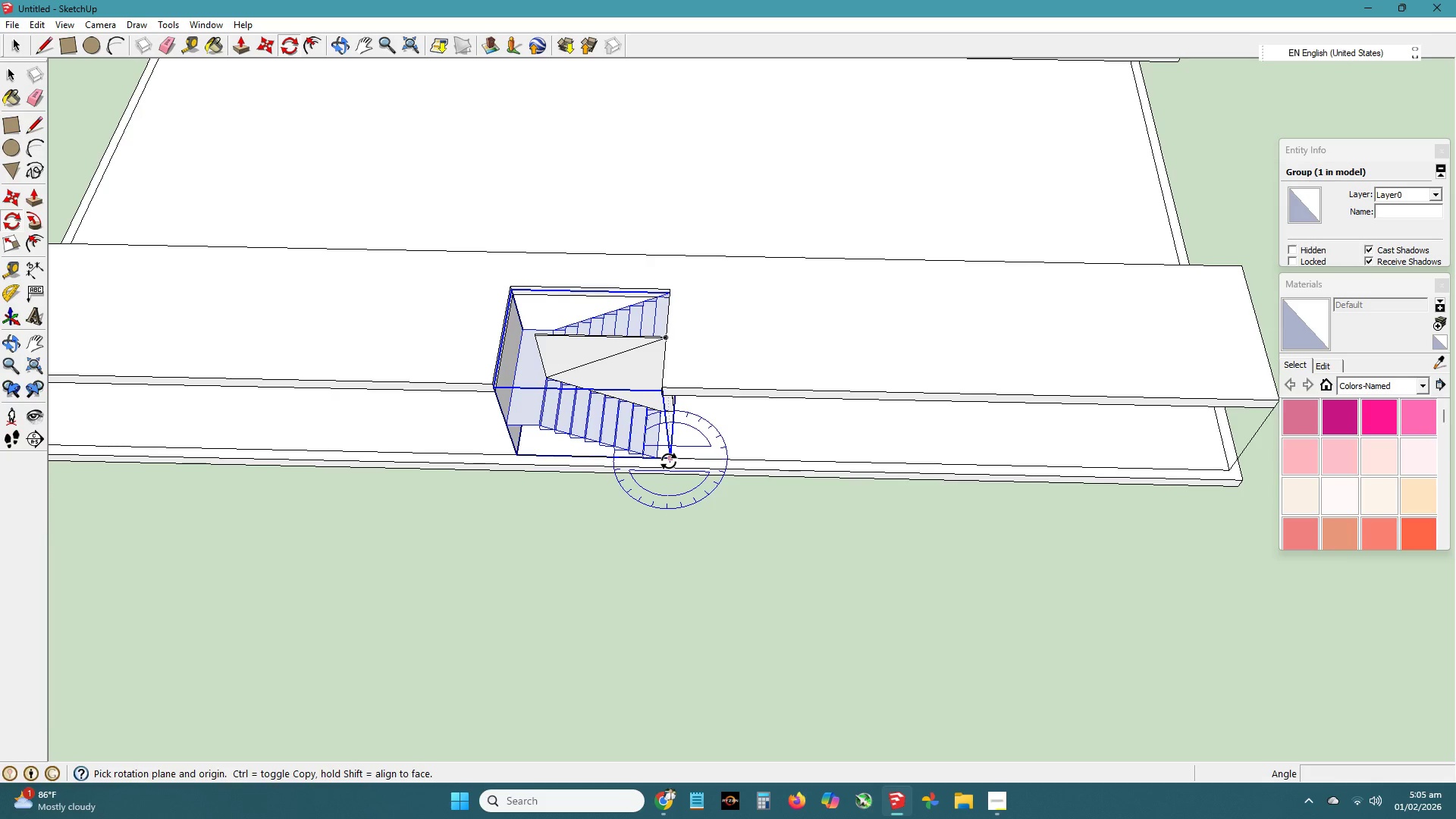 
left_click([669, 460])
 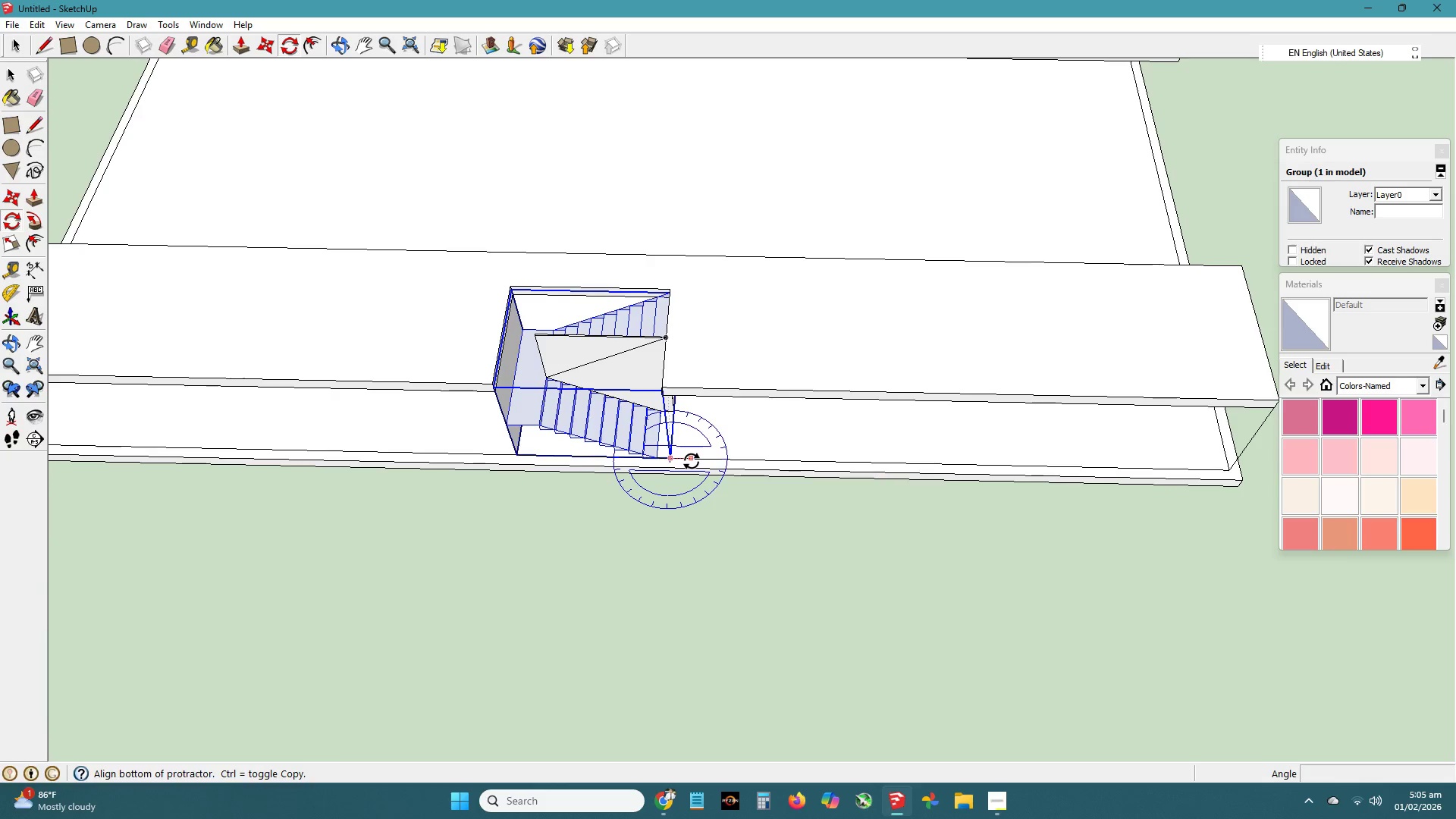 
left_click([691, 460])
 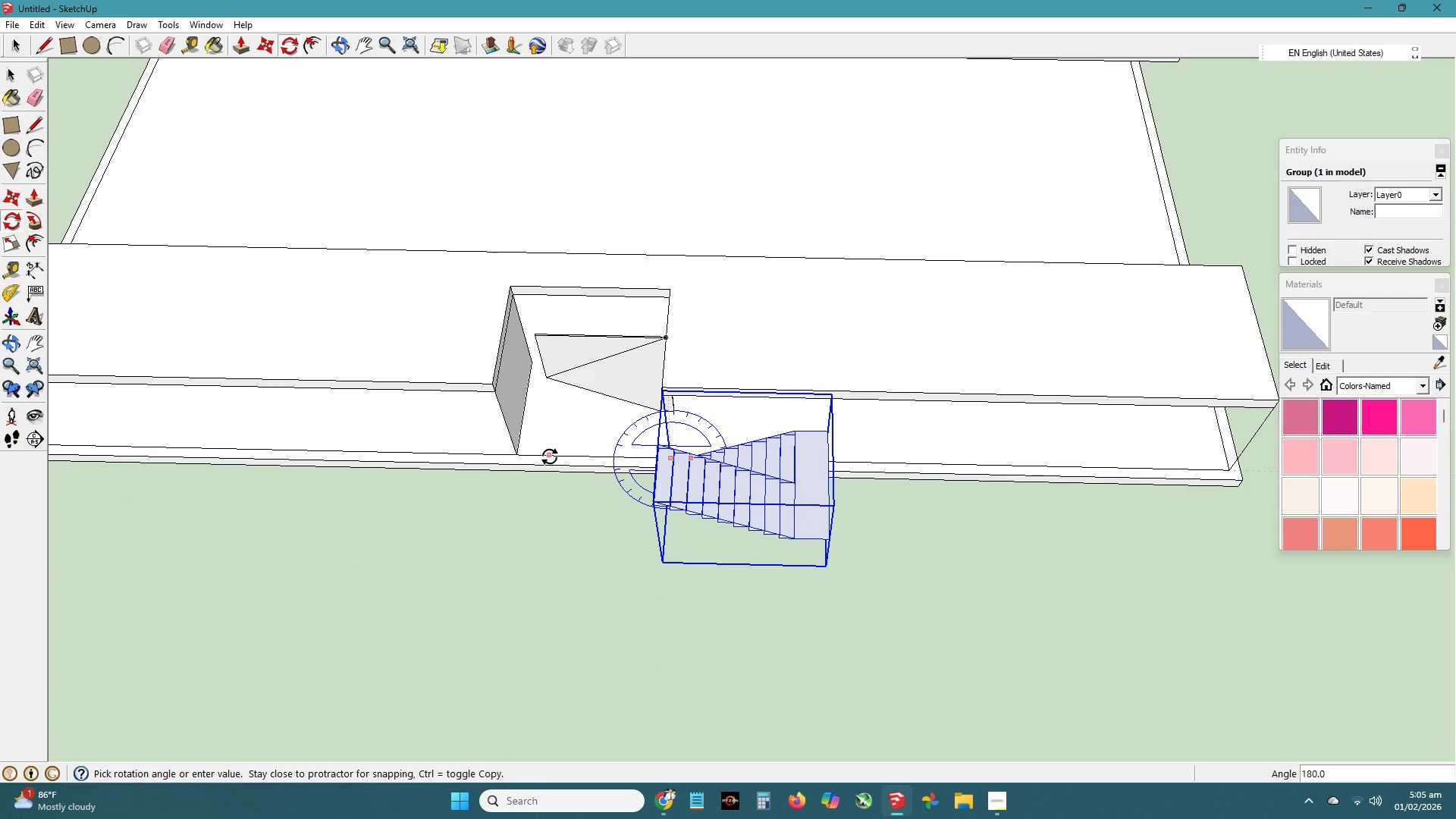 
left_click([549, 456])
 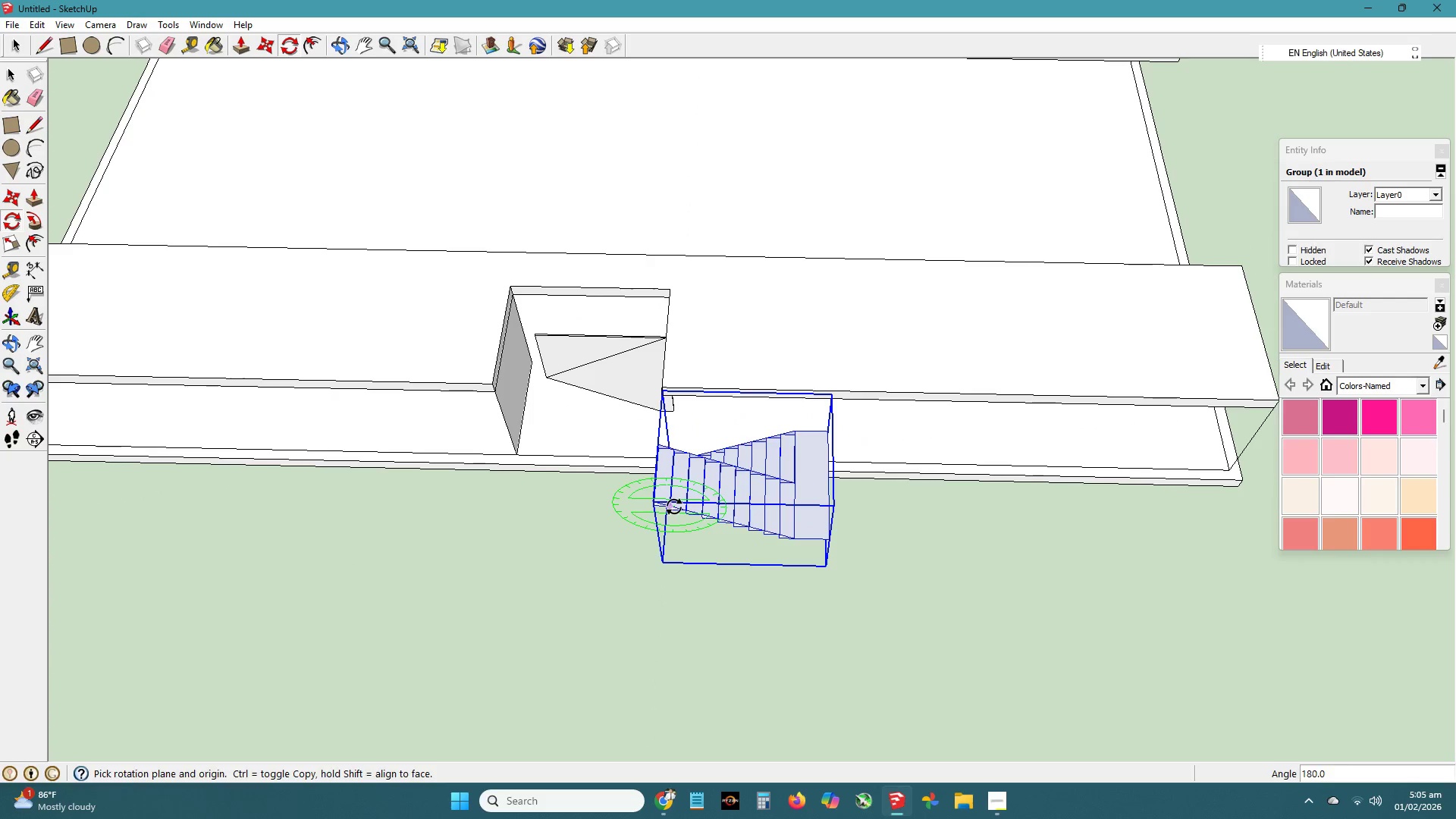 
key(Space)
 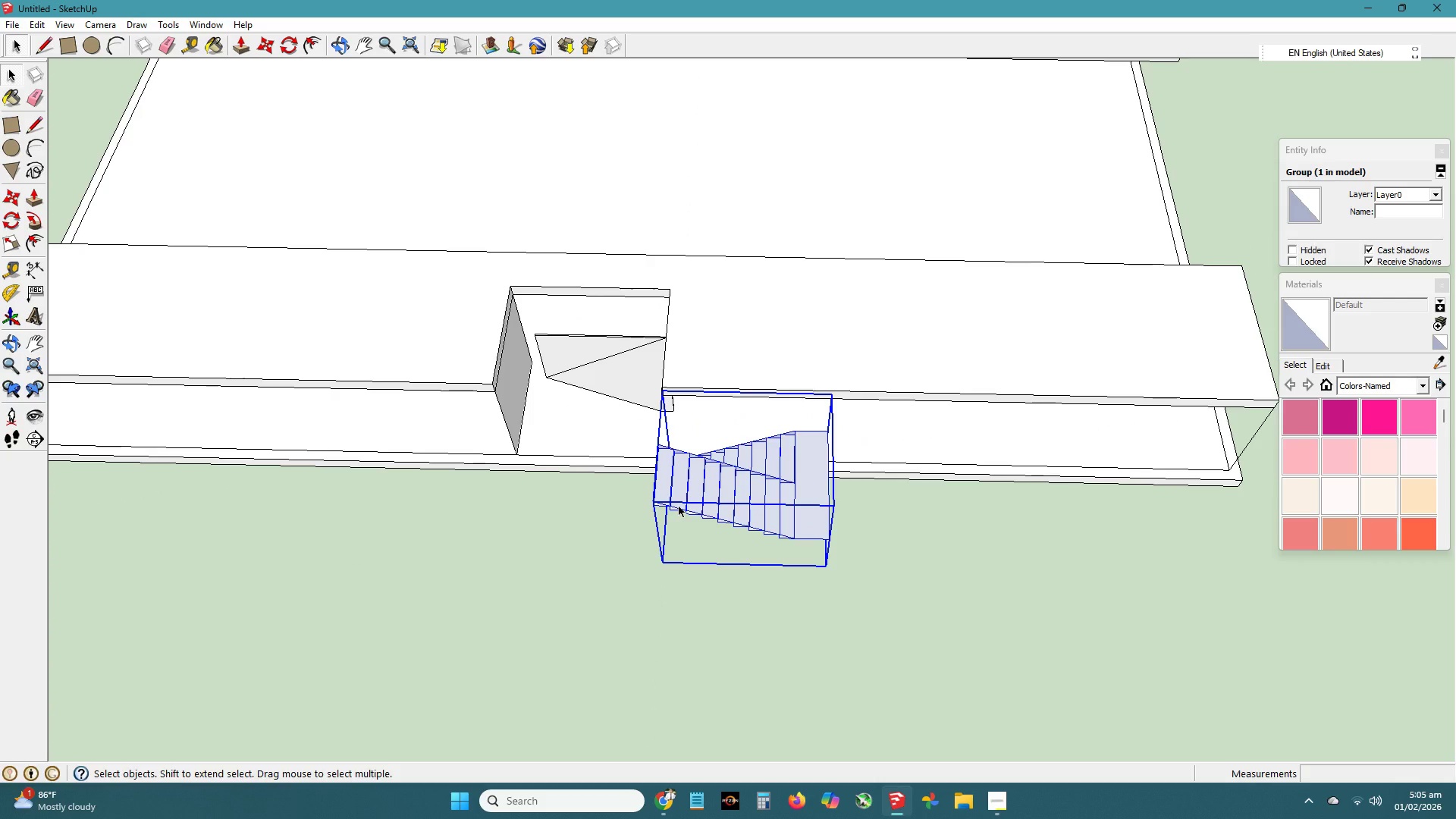 
key(M)
 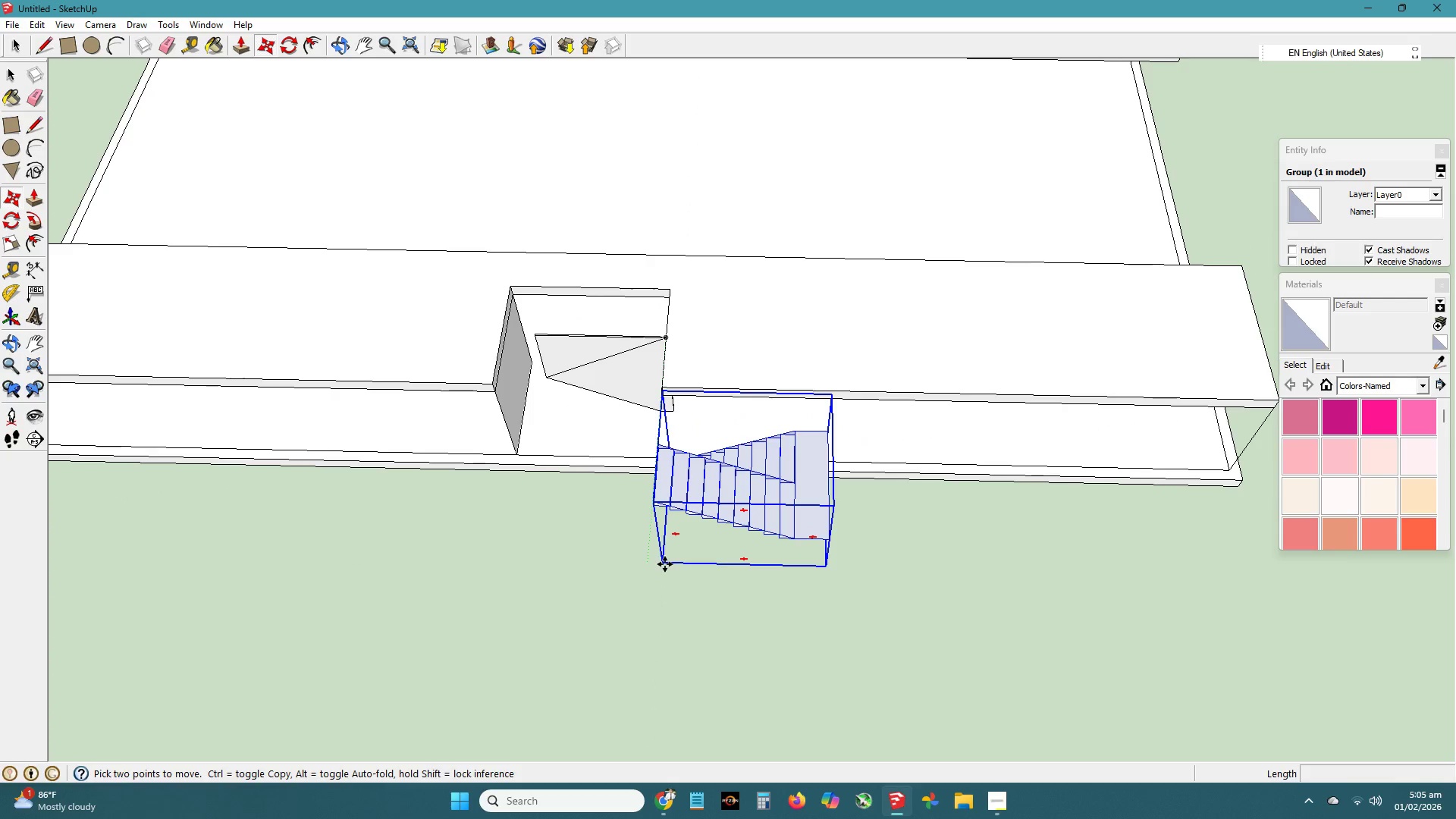 
key(M)
 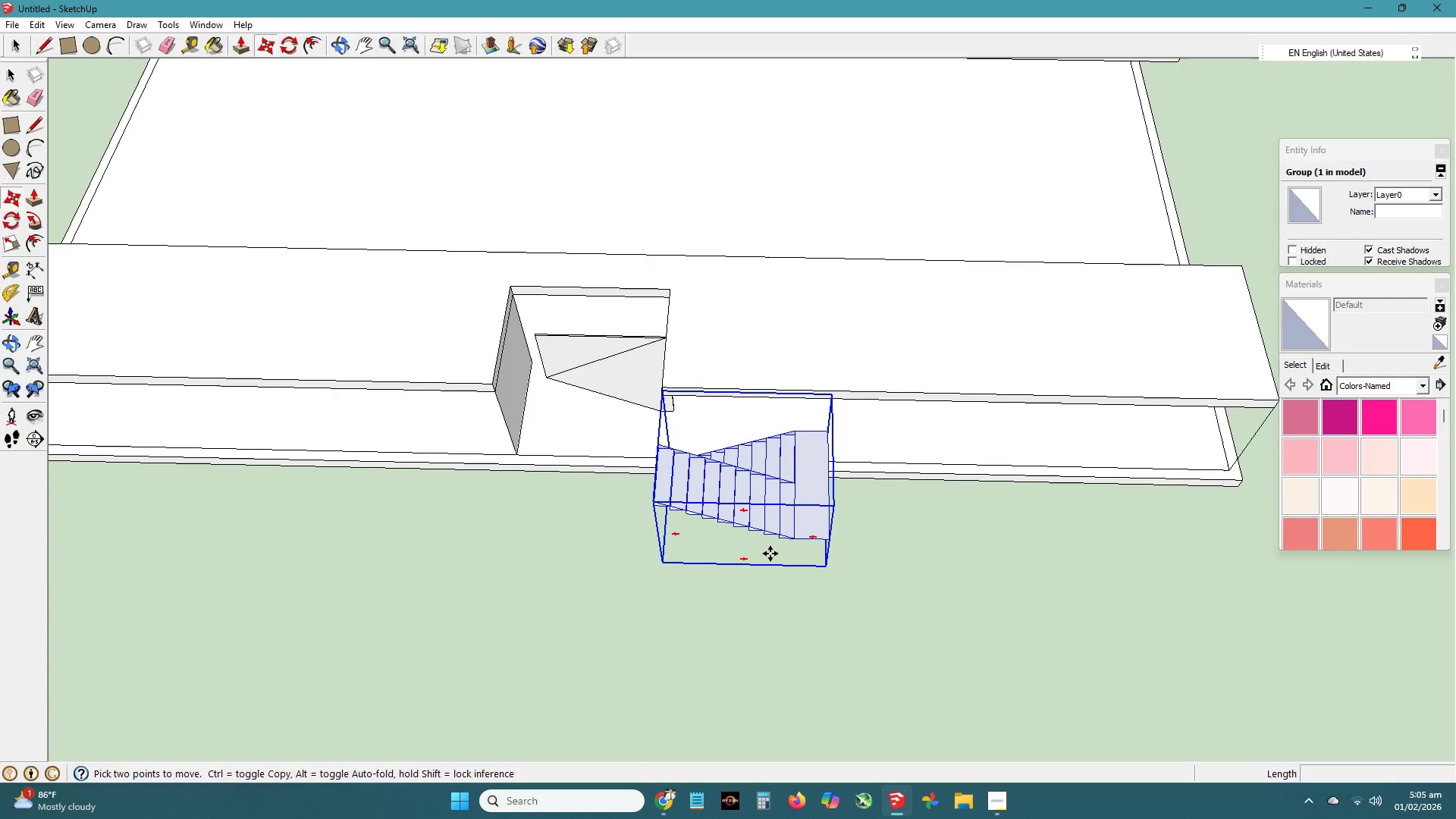 
key(Escape)
 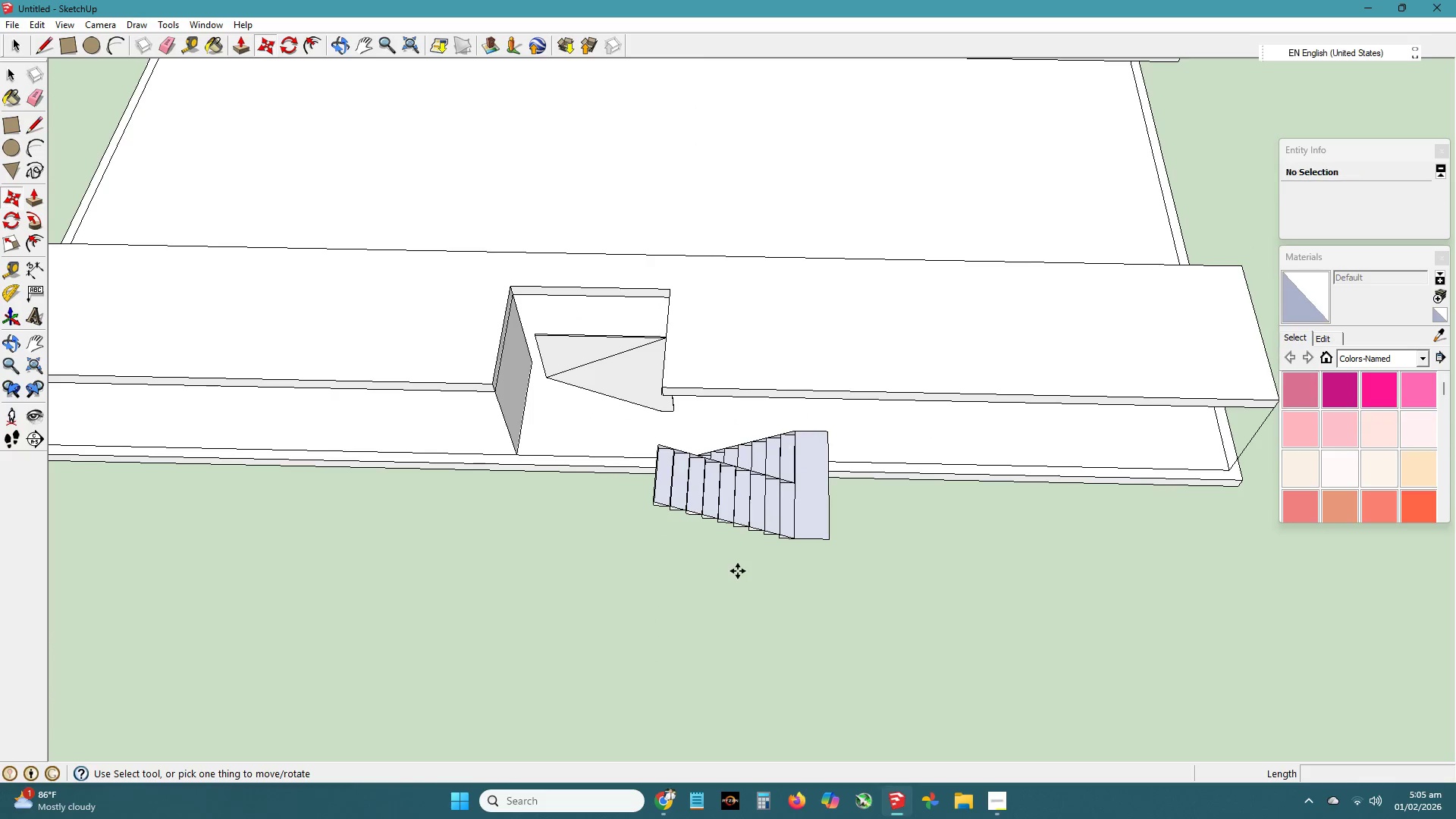 
key(M)
 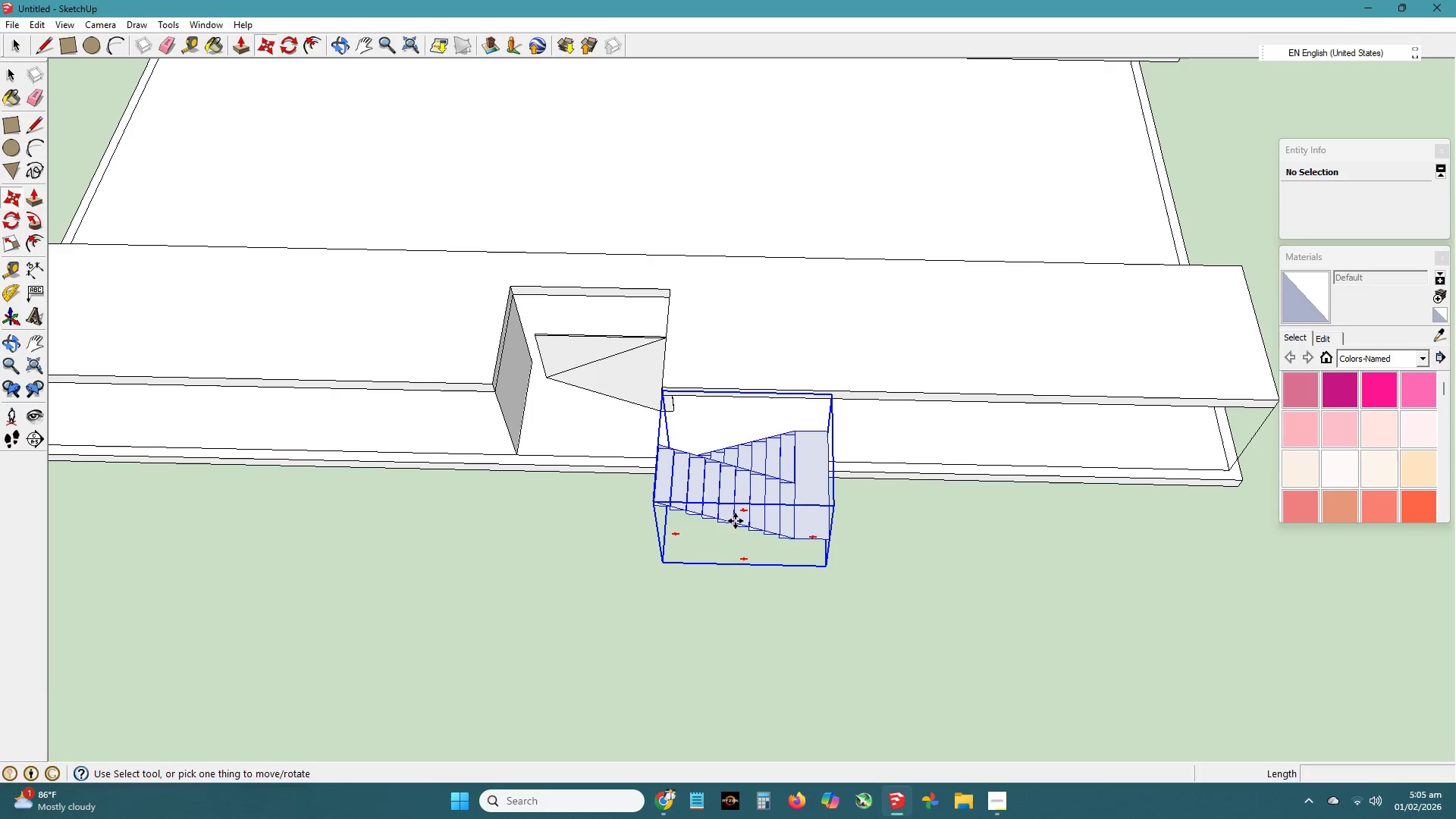 
left_click([743, 507])
 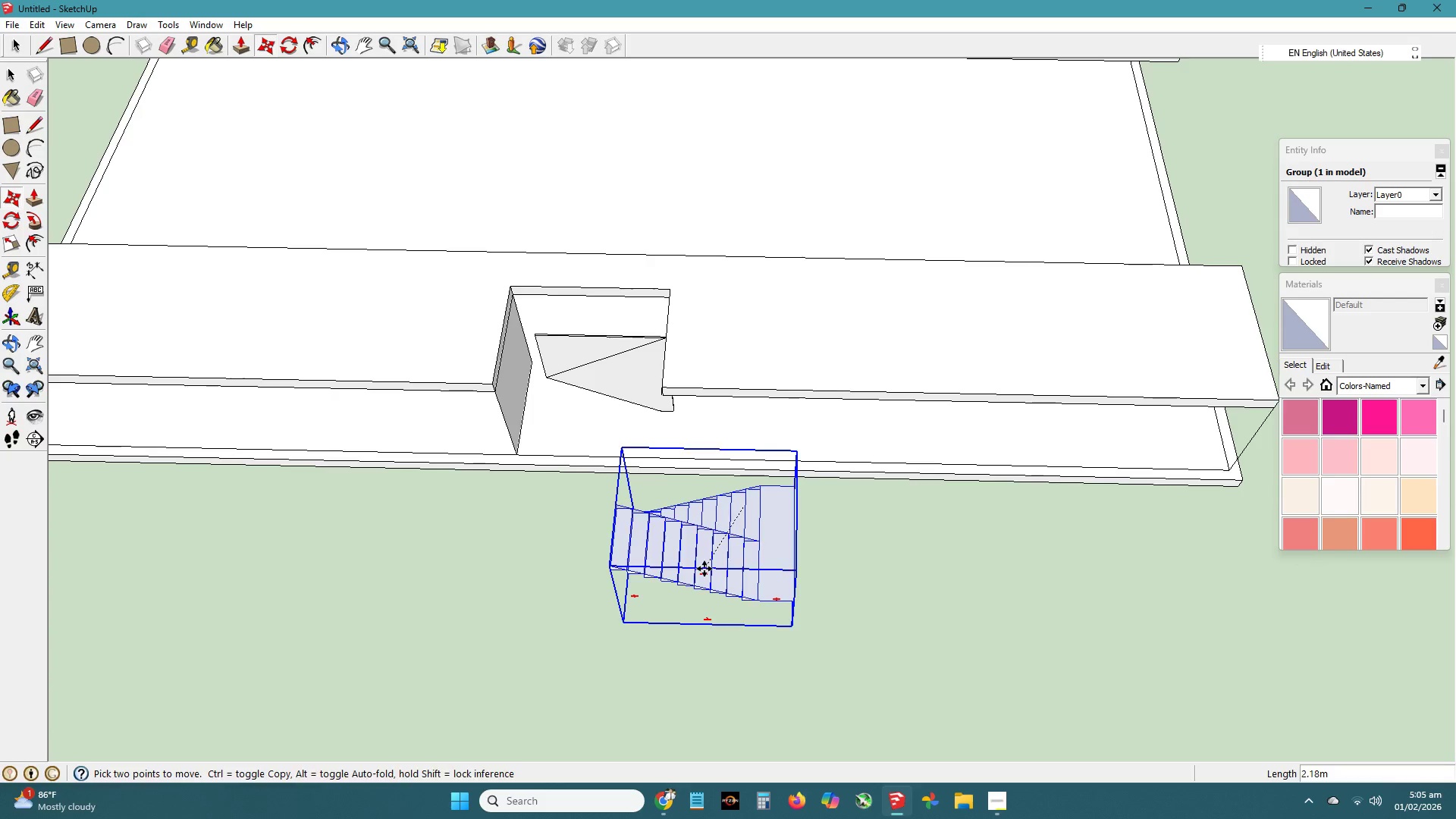 
key(Escape)
 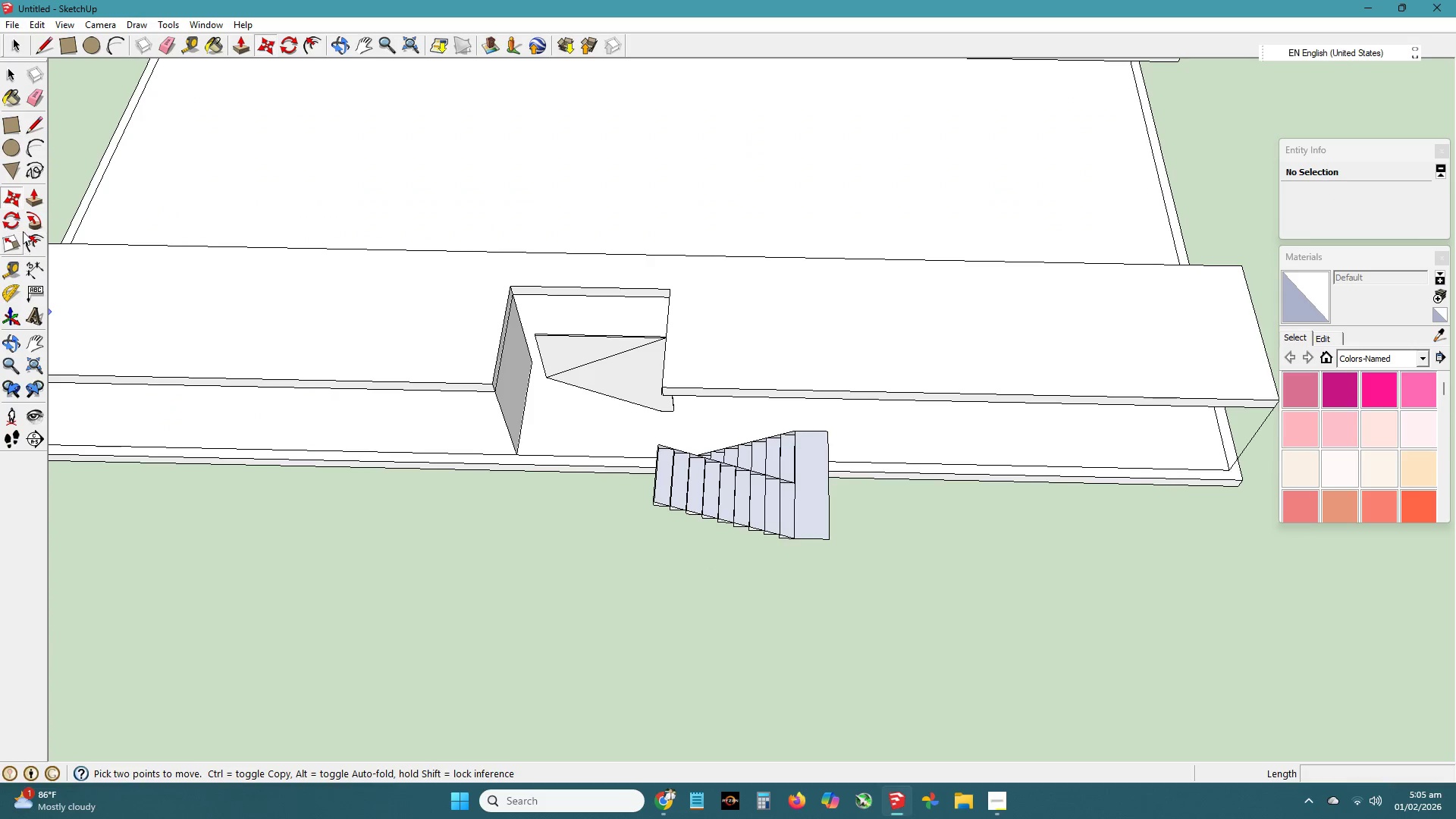 
left_click([16, 207])
 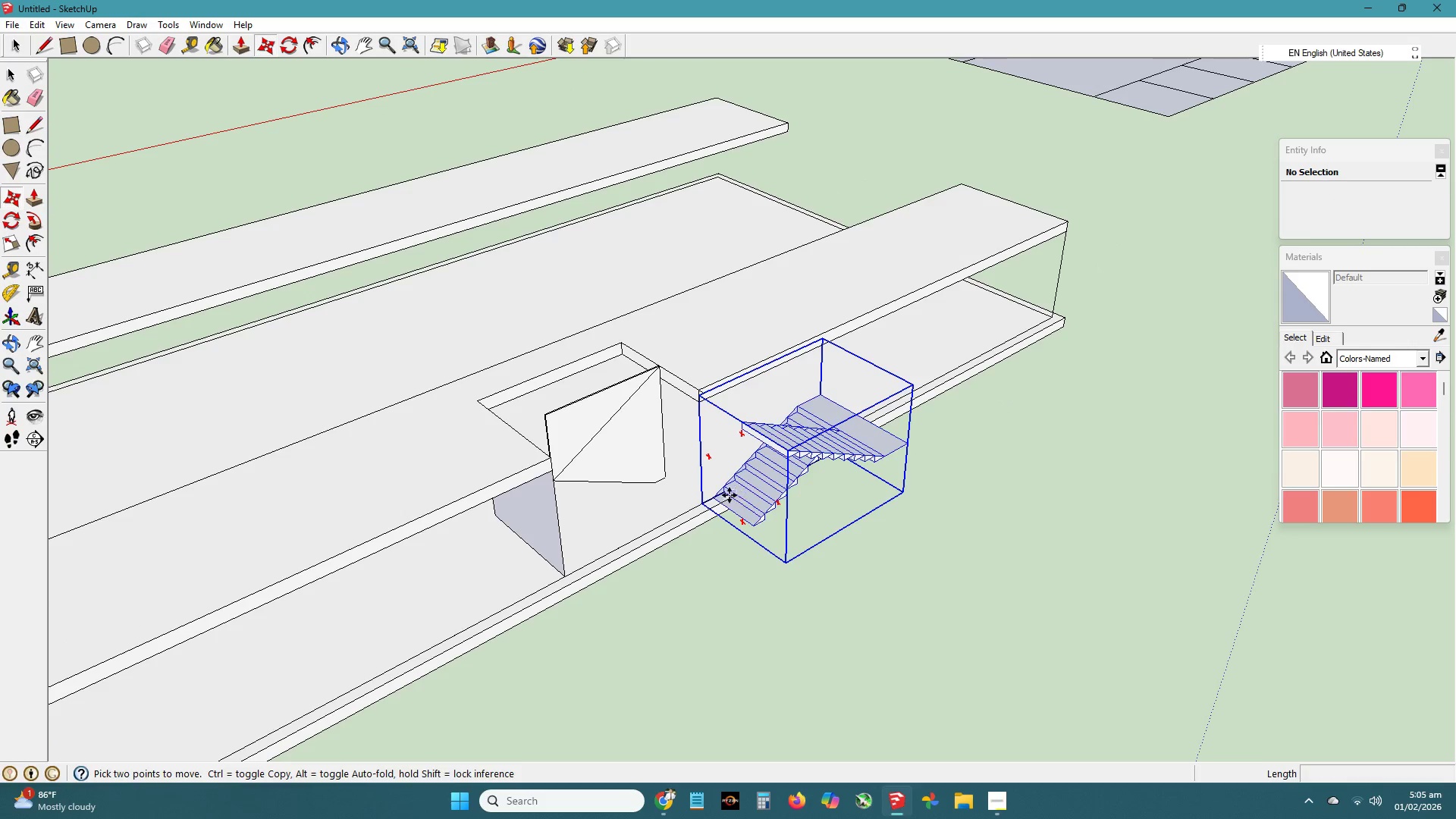 
left_click([714, 500])
 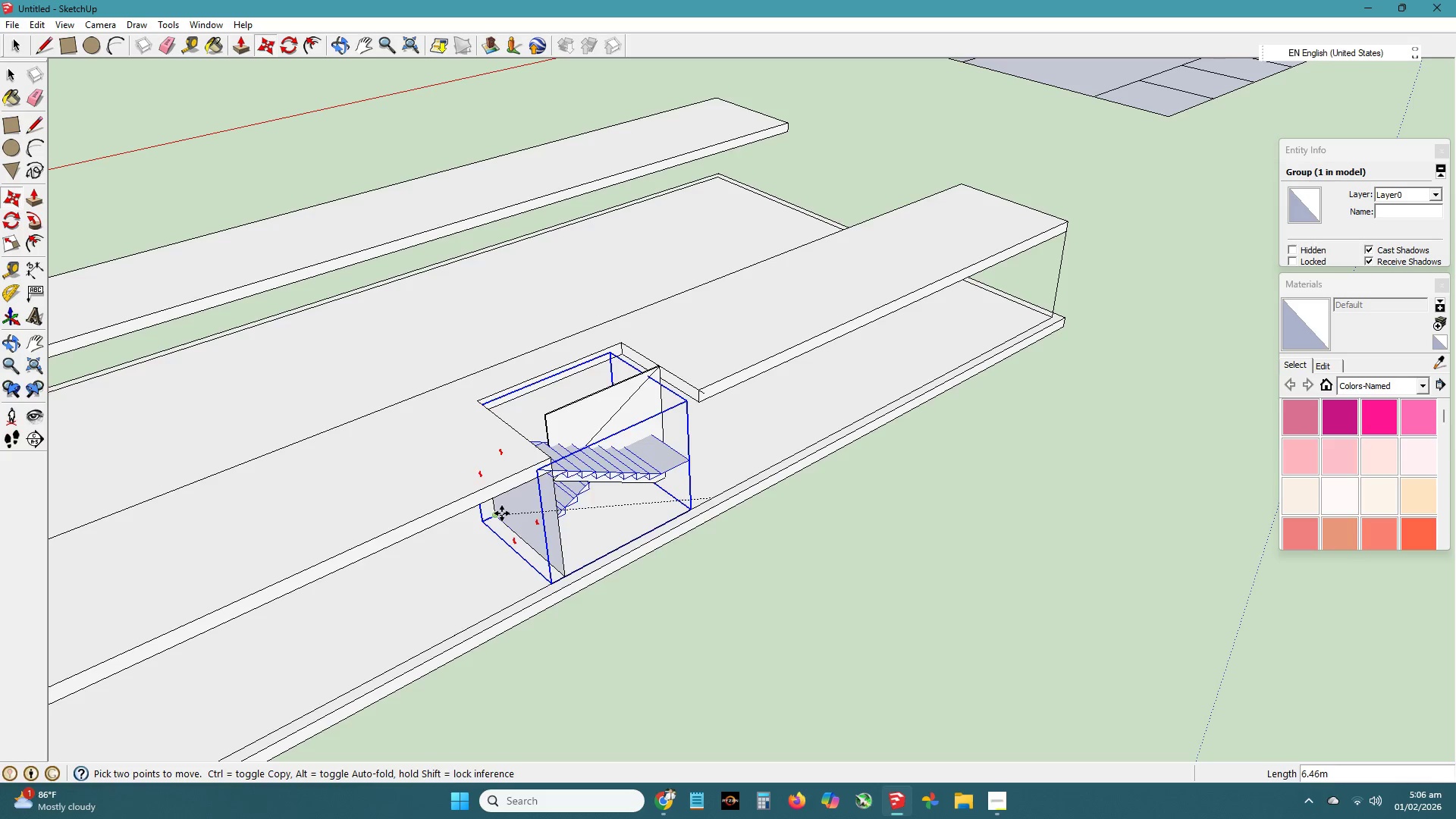 
left_click([745, 570])
 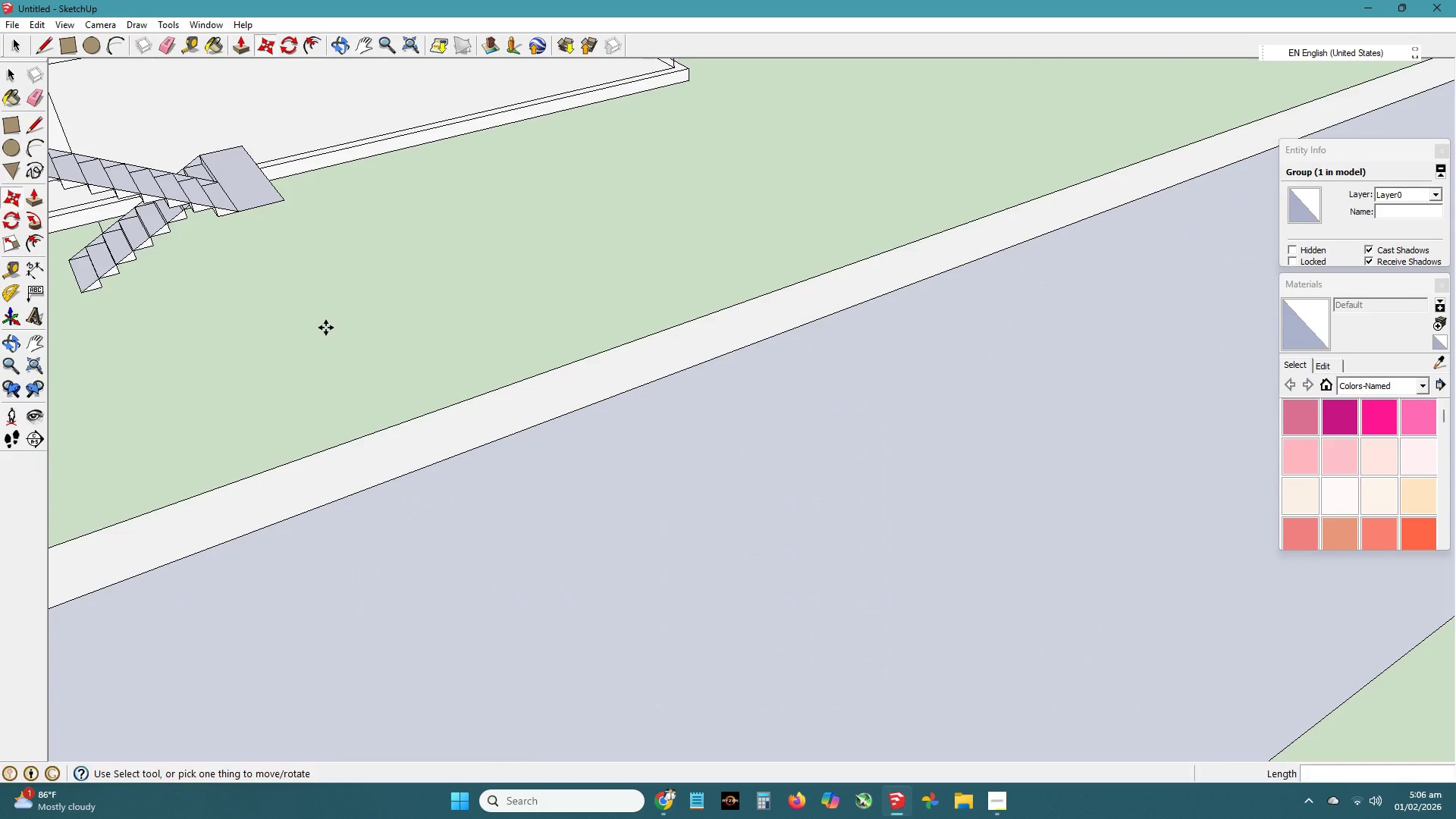 
key(H)
 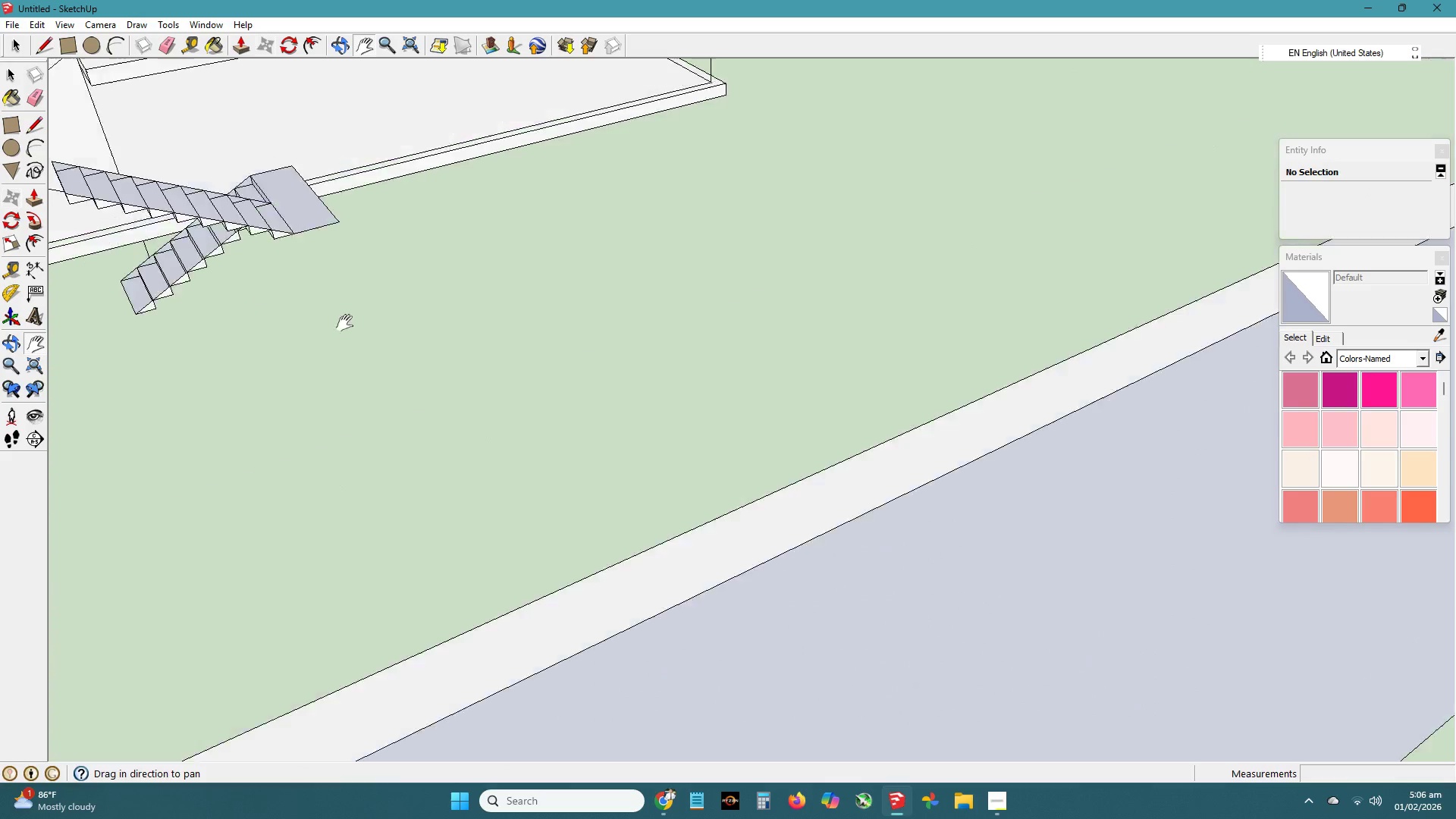 
left_click_drag(start_coordinate=[263, 292], to_coordinate=[716, 488])
 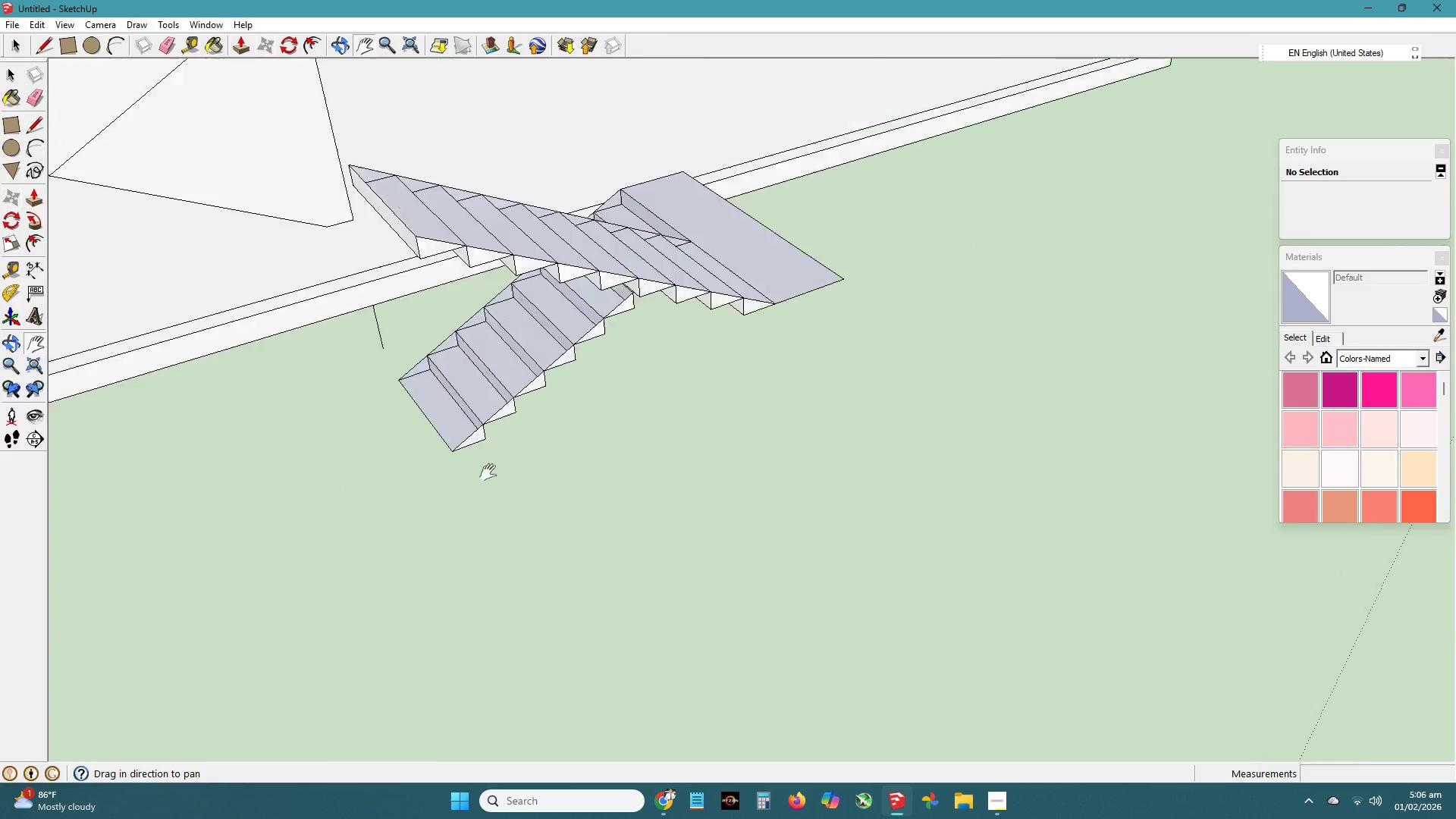 
scroll: coordinate [371, 450], scroll_direction: down, amount: 1.0
 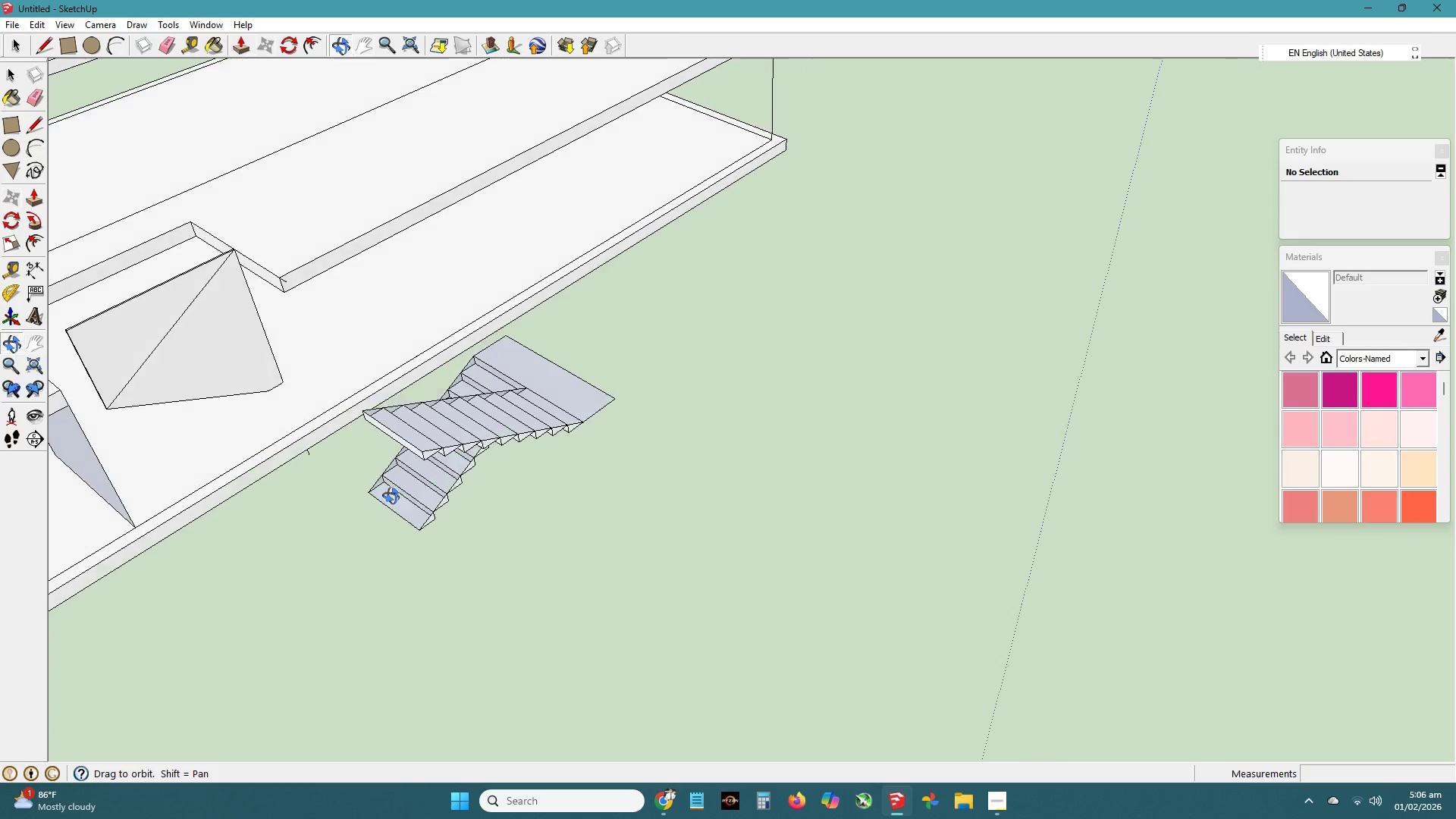 
type(bbh )
 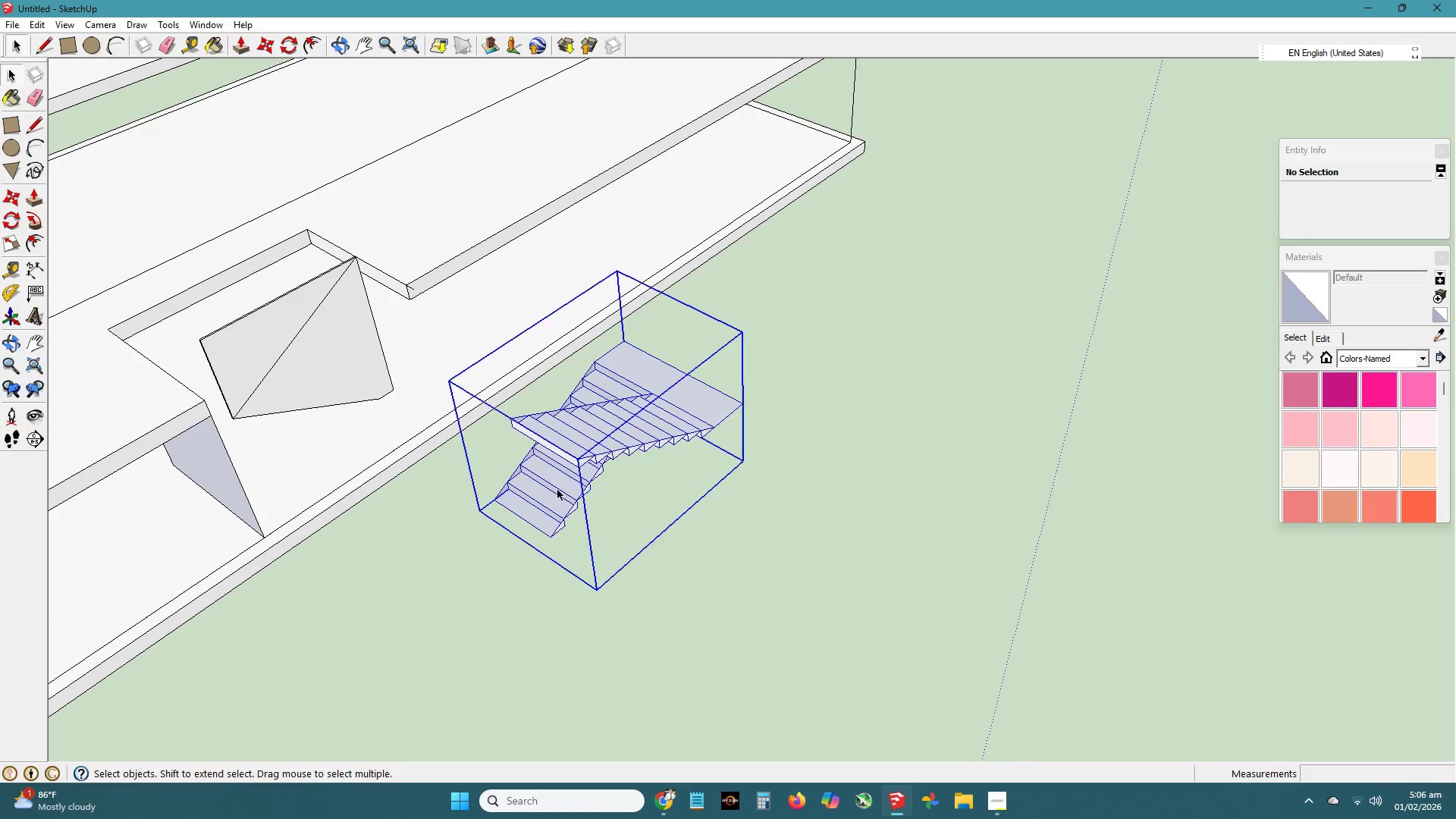 
left_click_drag(start_coordinate=[333, 501], to_coordinate=[463, 505])
 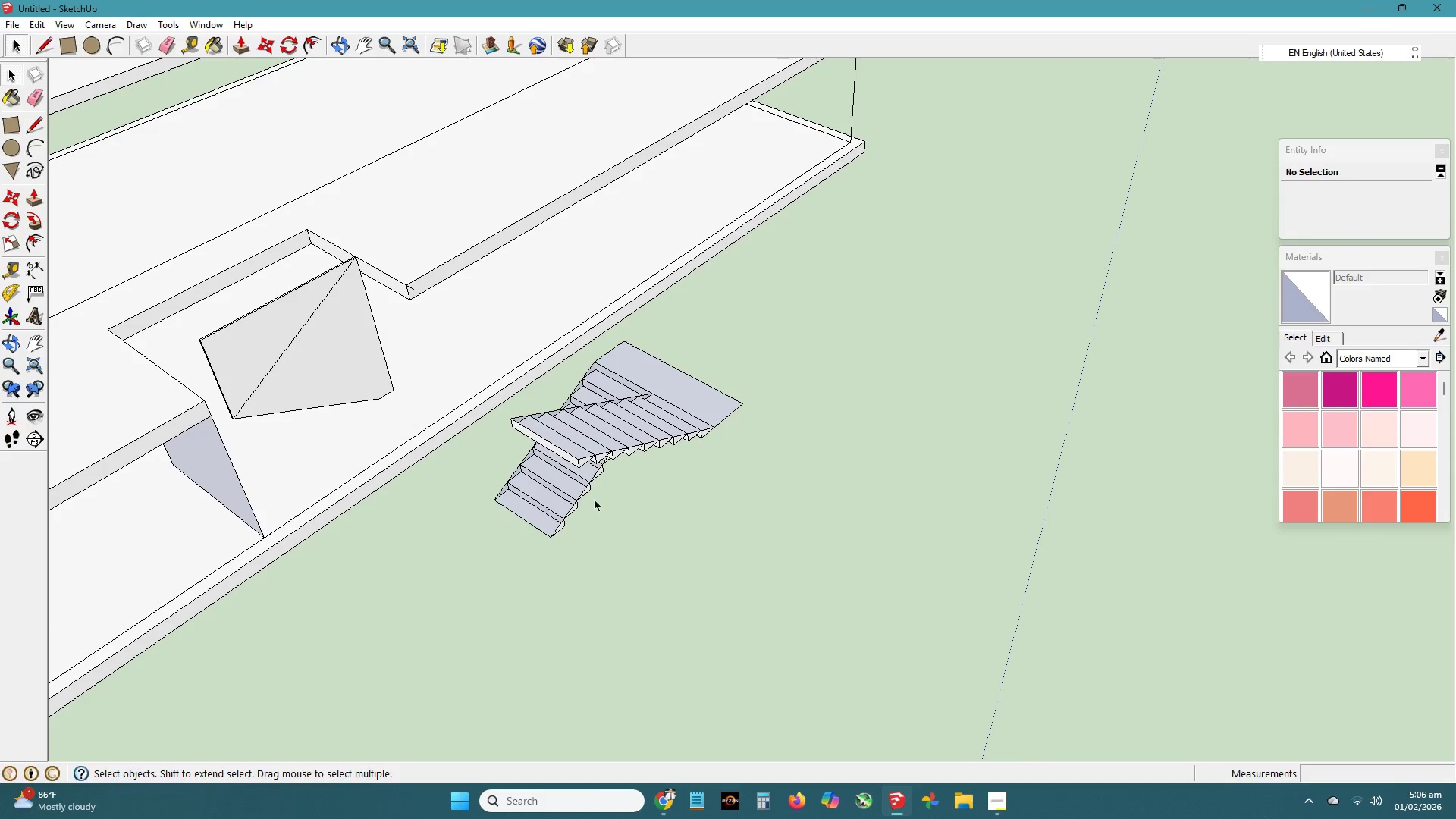 
double_click([595, 500])
 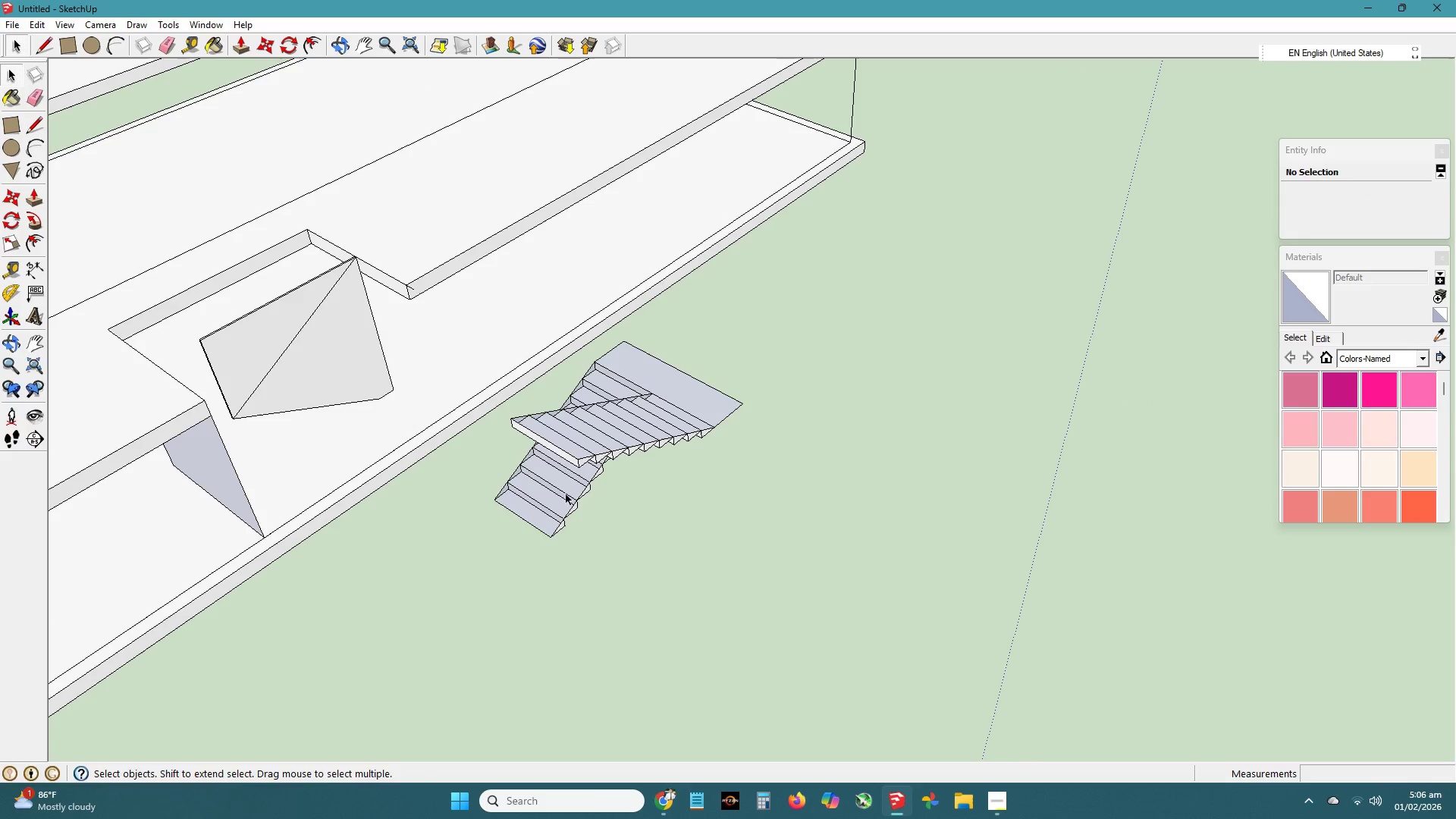 
triple_click([558, 490])
 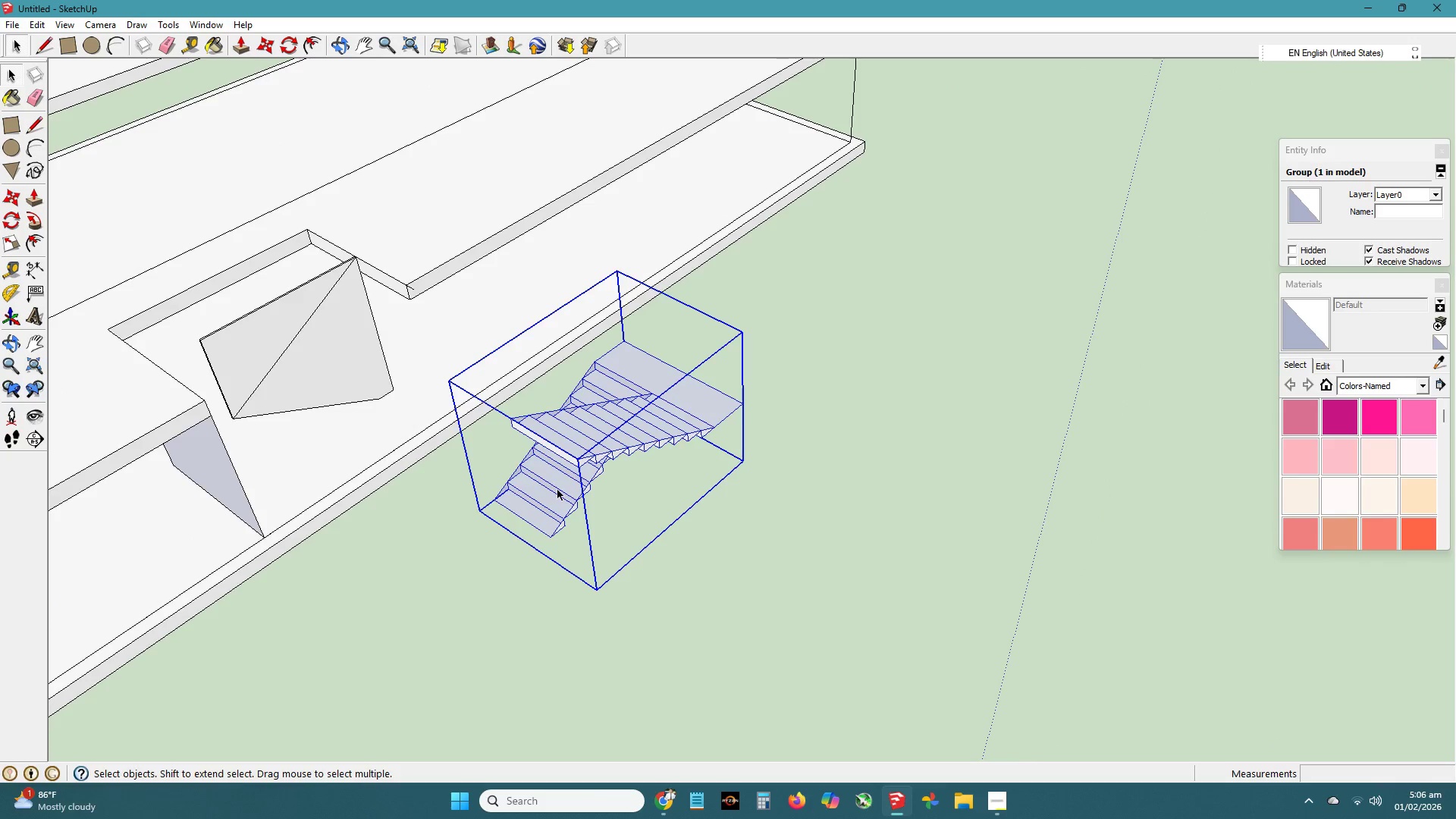 
key(M)
 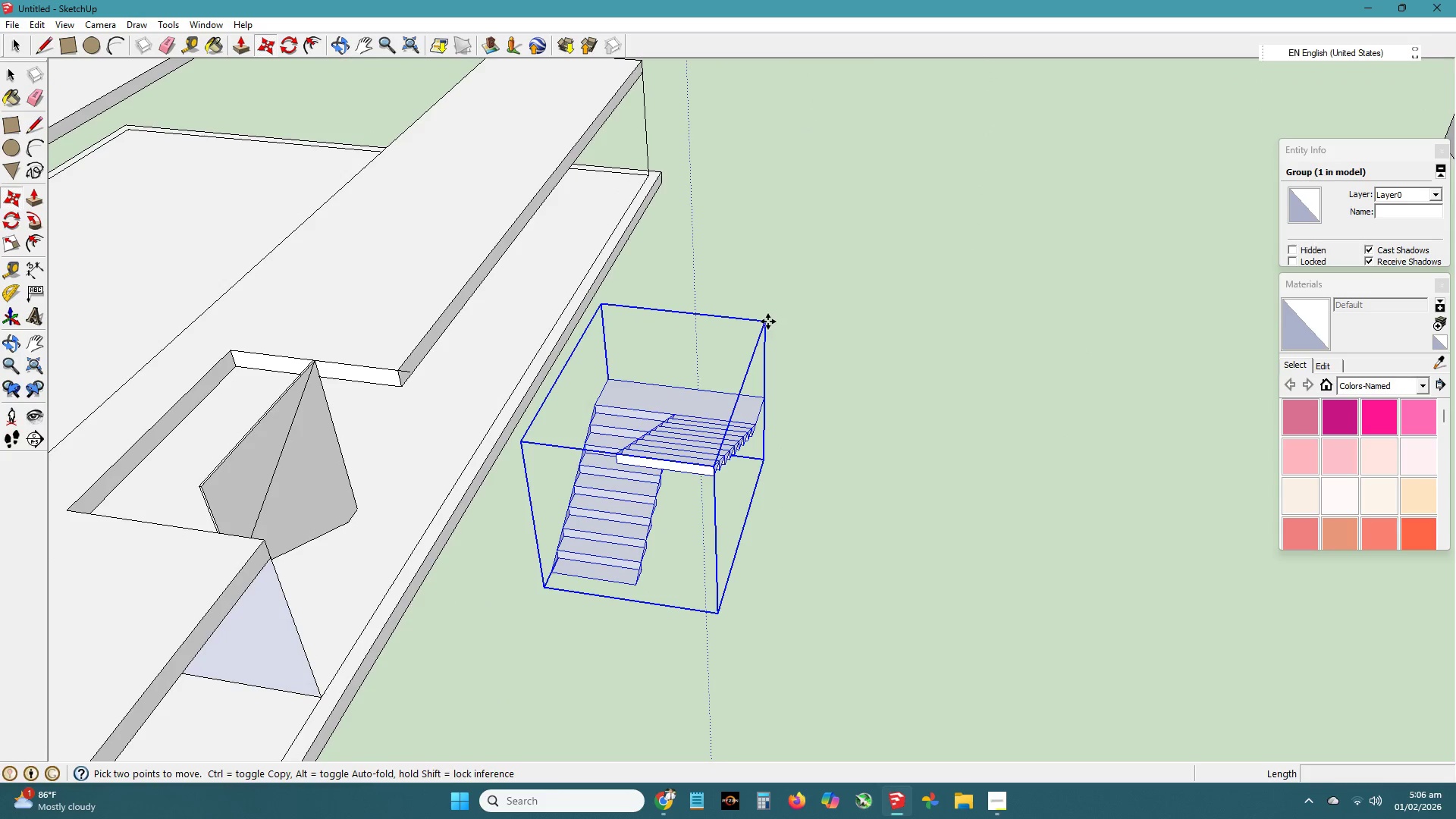 
wait(8.2)
 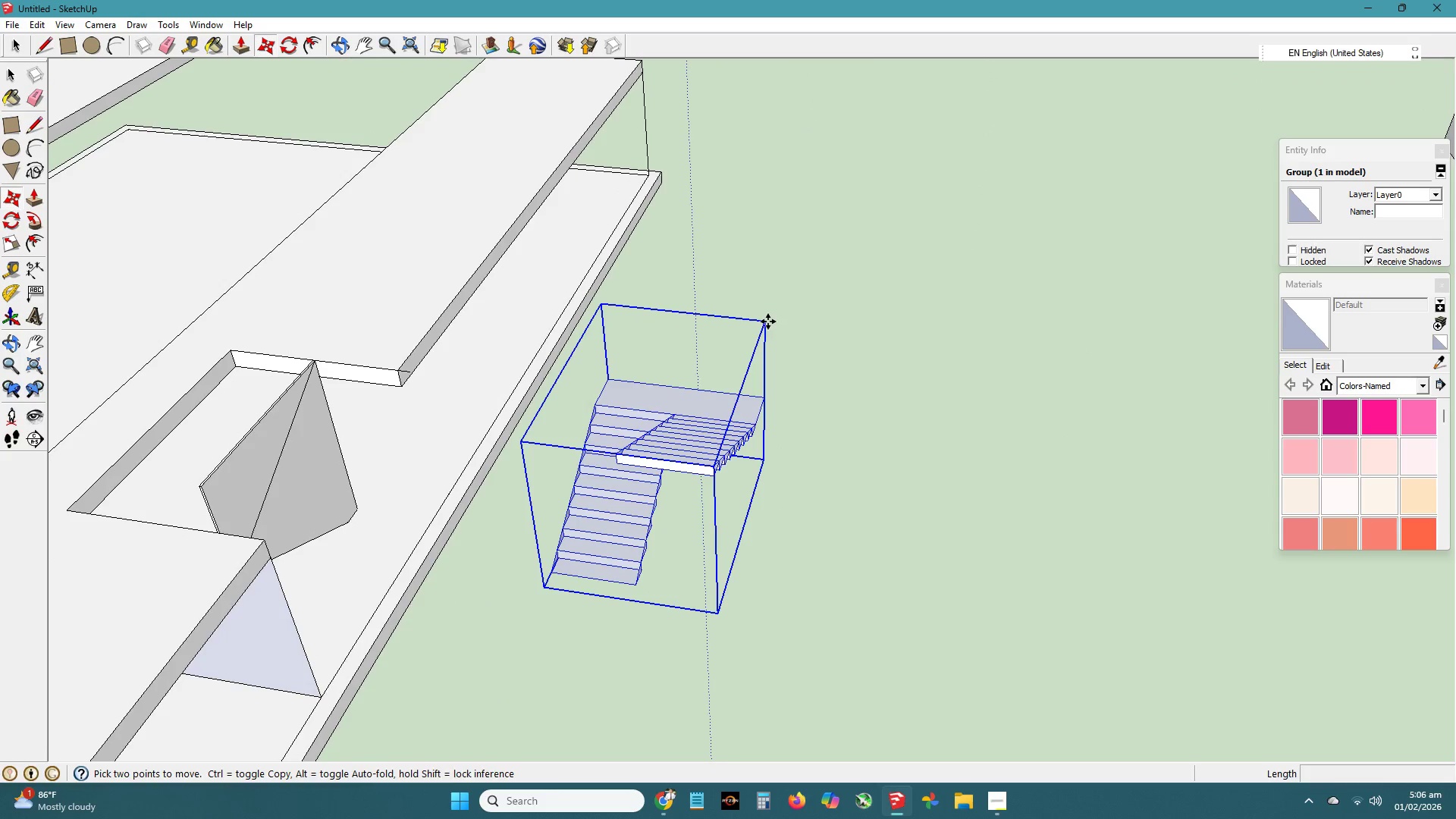 
left_click([686, 468])
 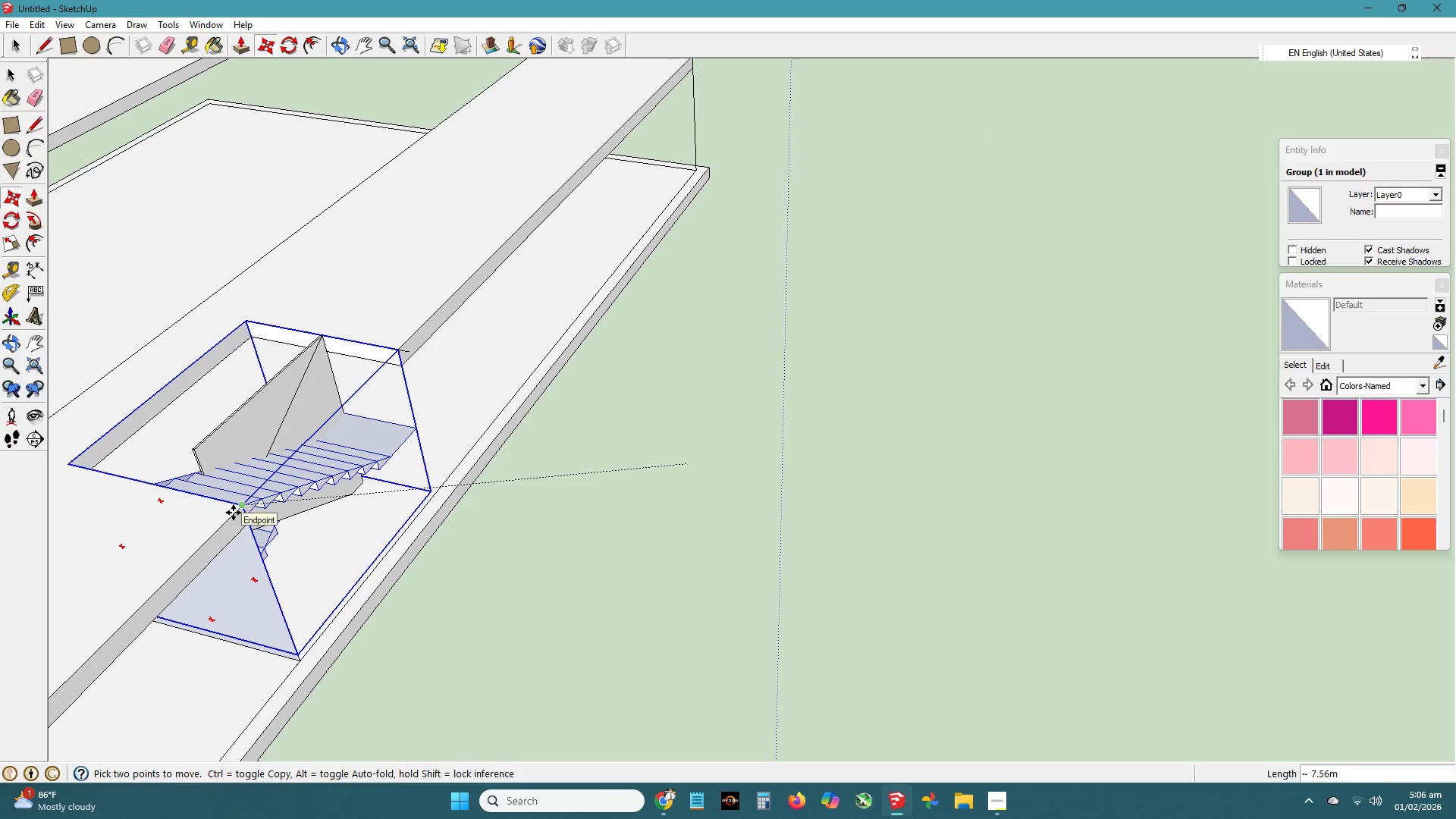 
left_click([234, 513])
 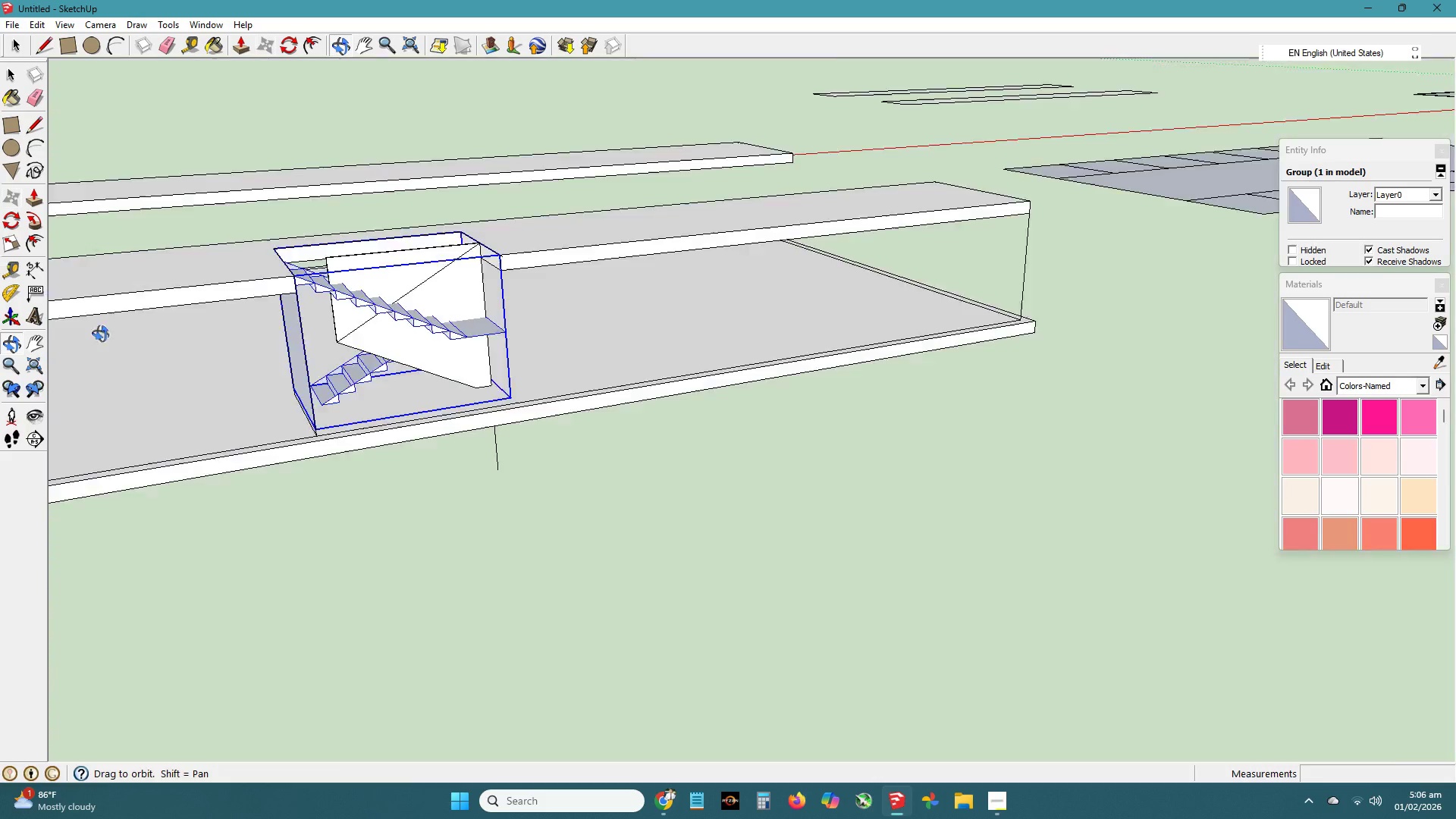 
key(H)
 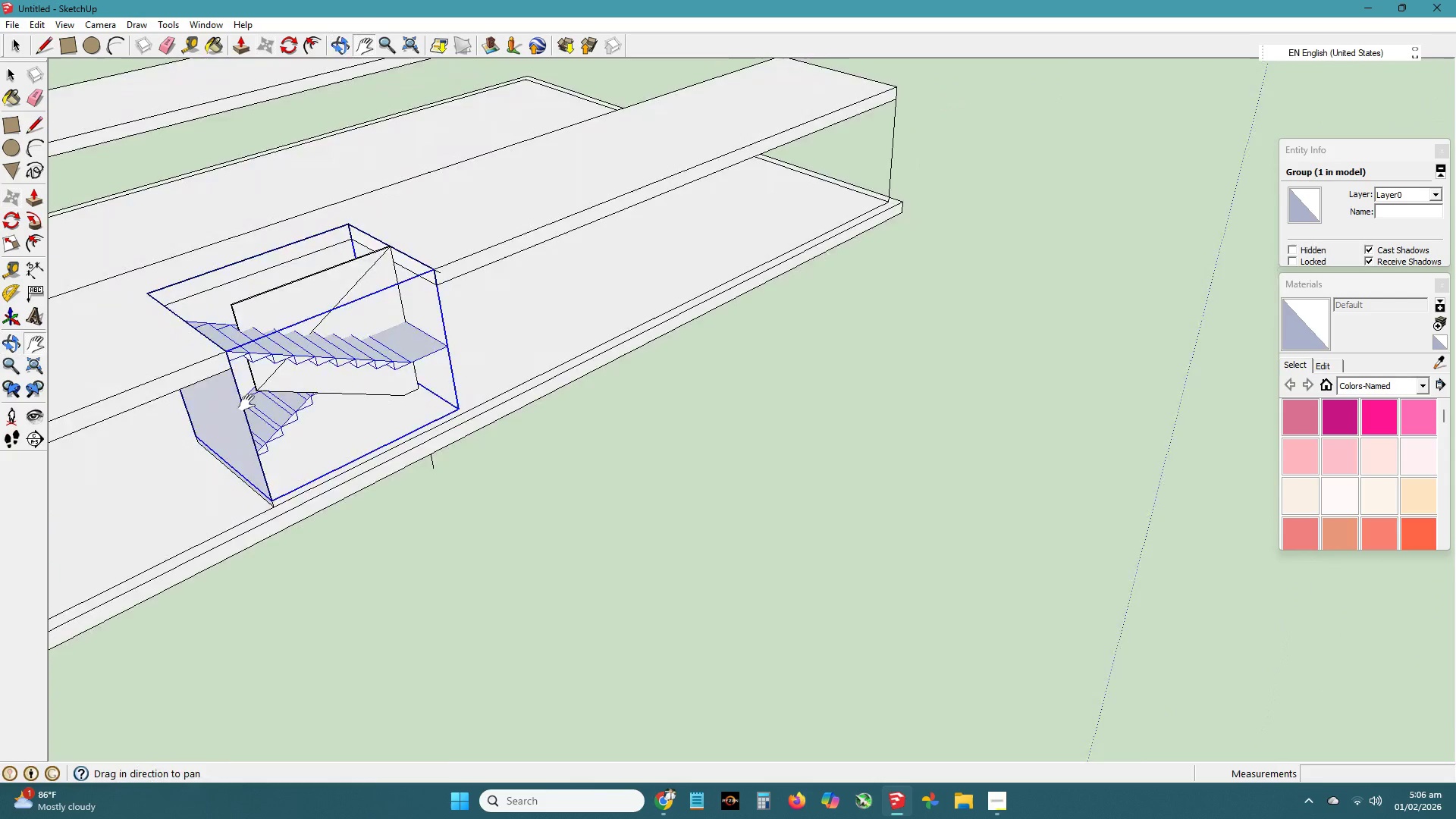 
left_click([247, 403])
 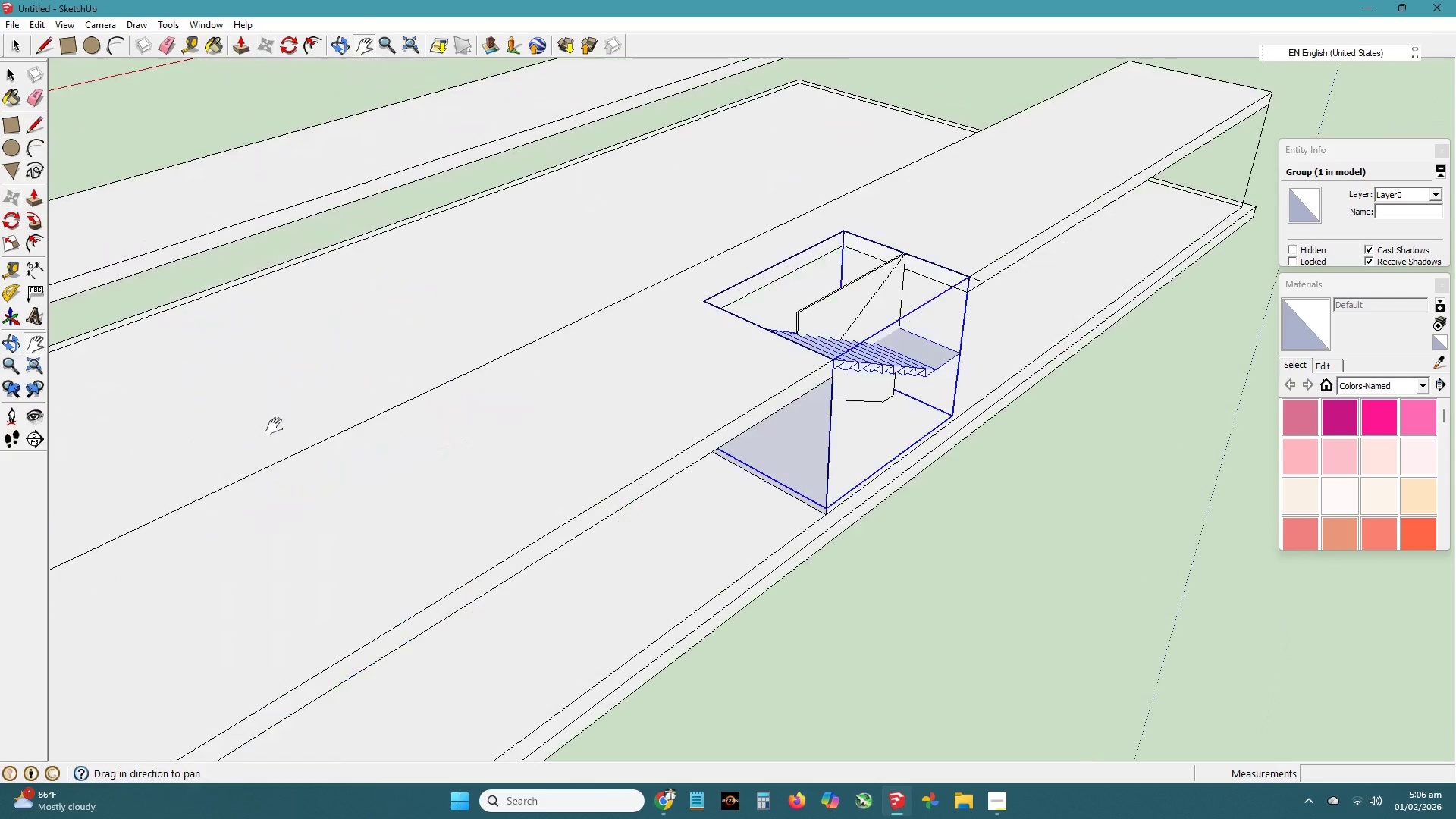 
left_click_drag(start_coordinate=[247, 403], to_coordinate=[428, 529])
 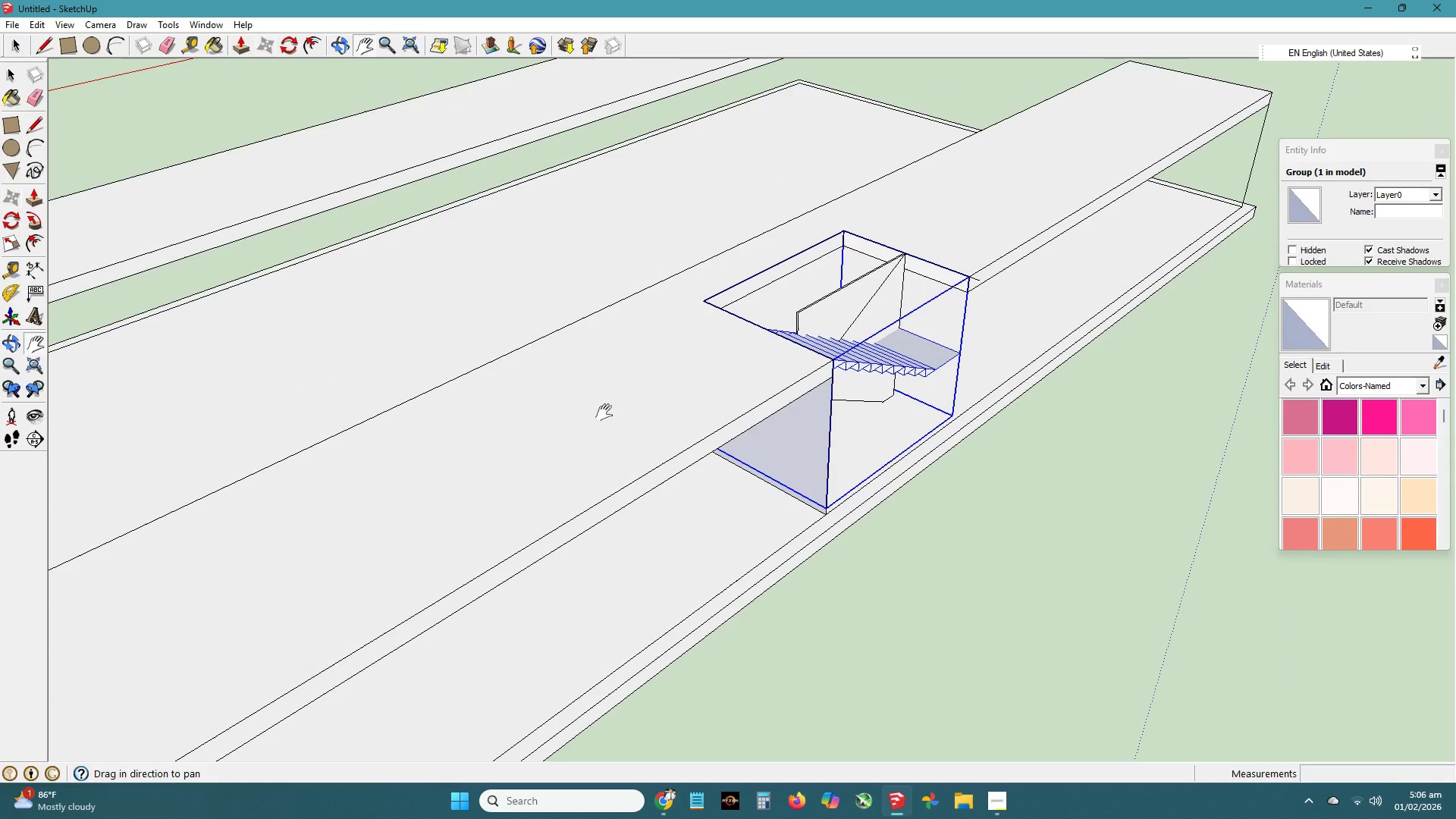 
key(H)
 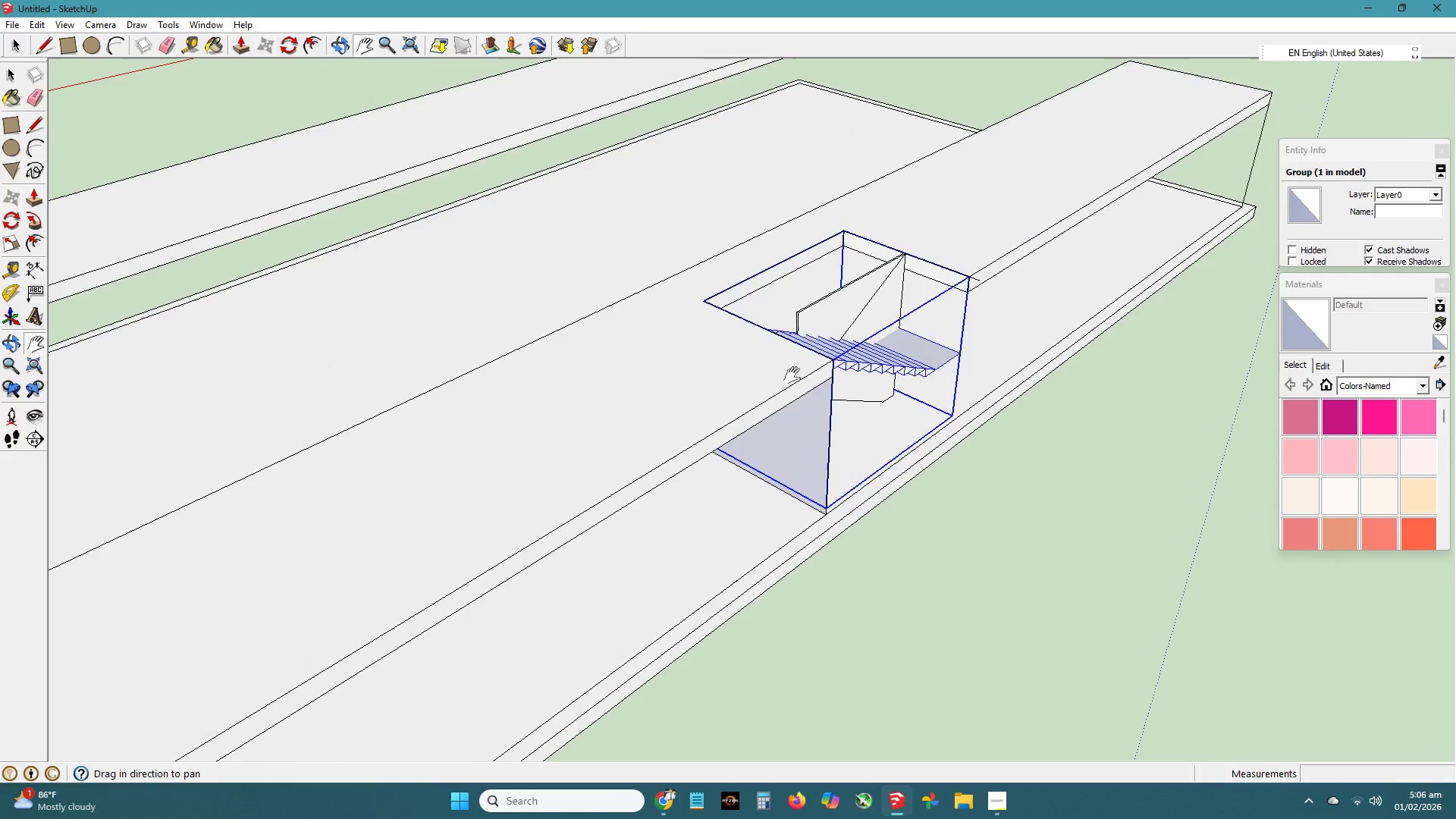 
left_click_drag(start_coordinate=[792, 375], to_coordinate=[663, 555])
 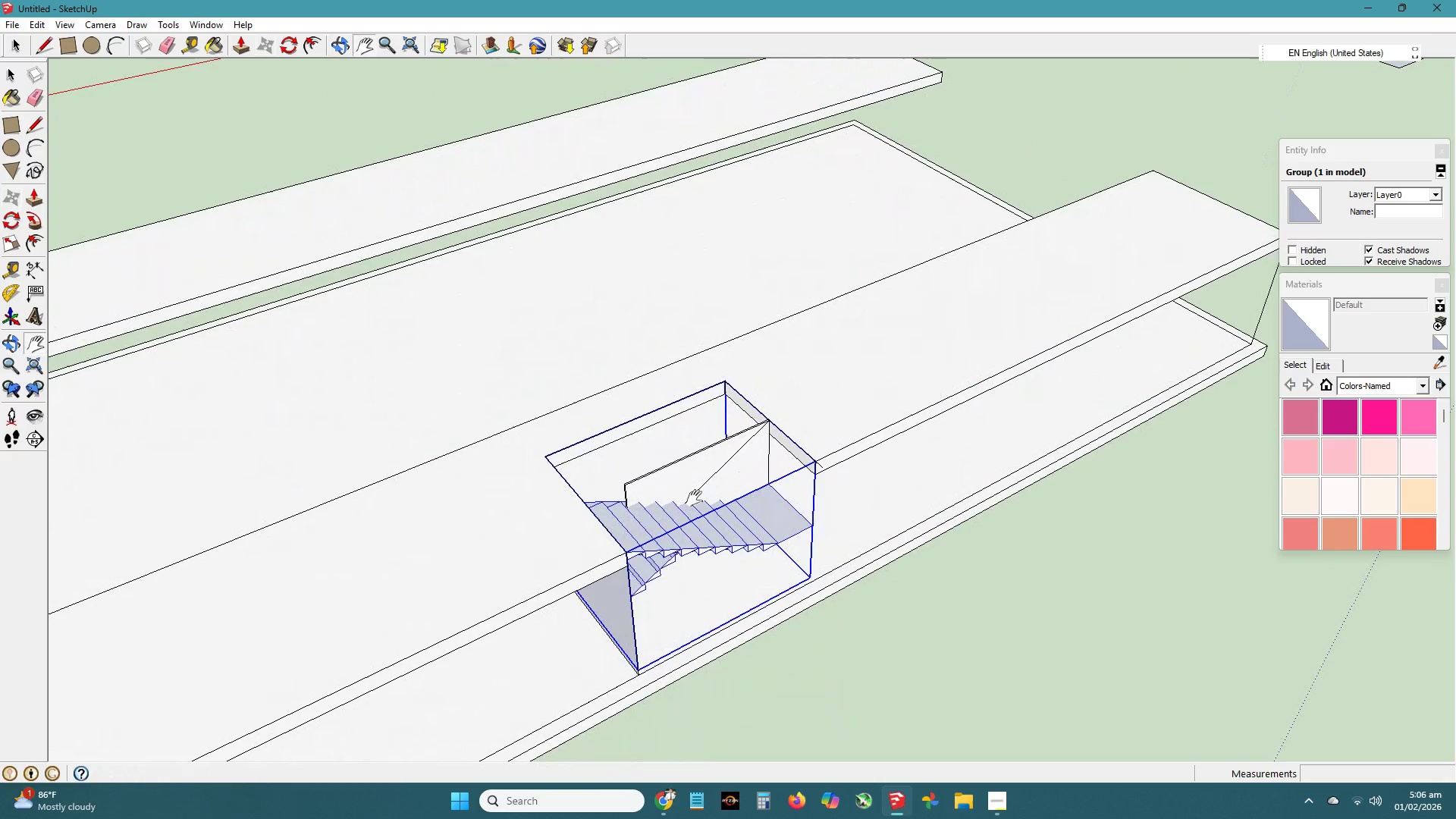 
key(Space)
 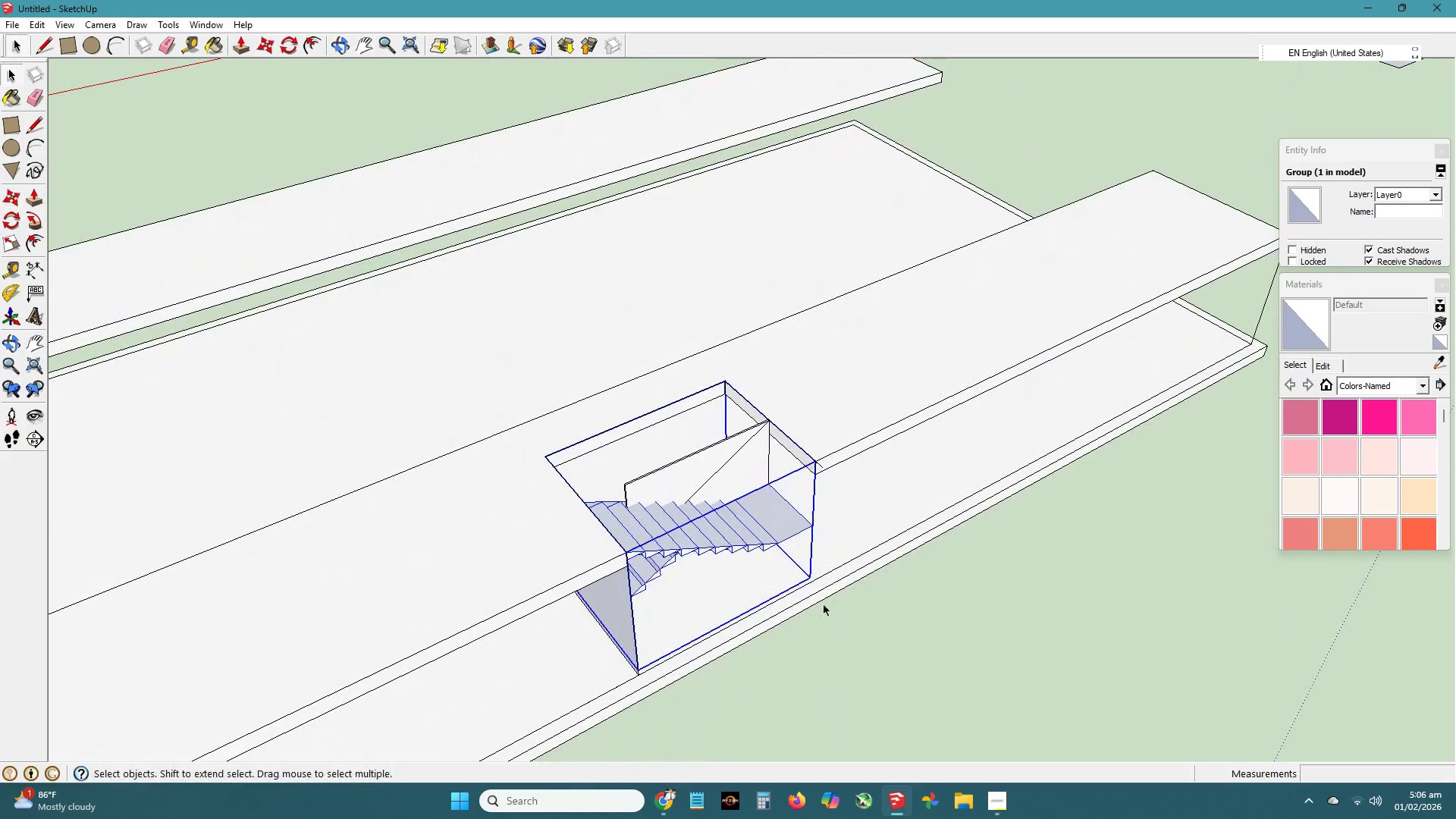 
left_click([824, 605])
 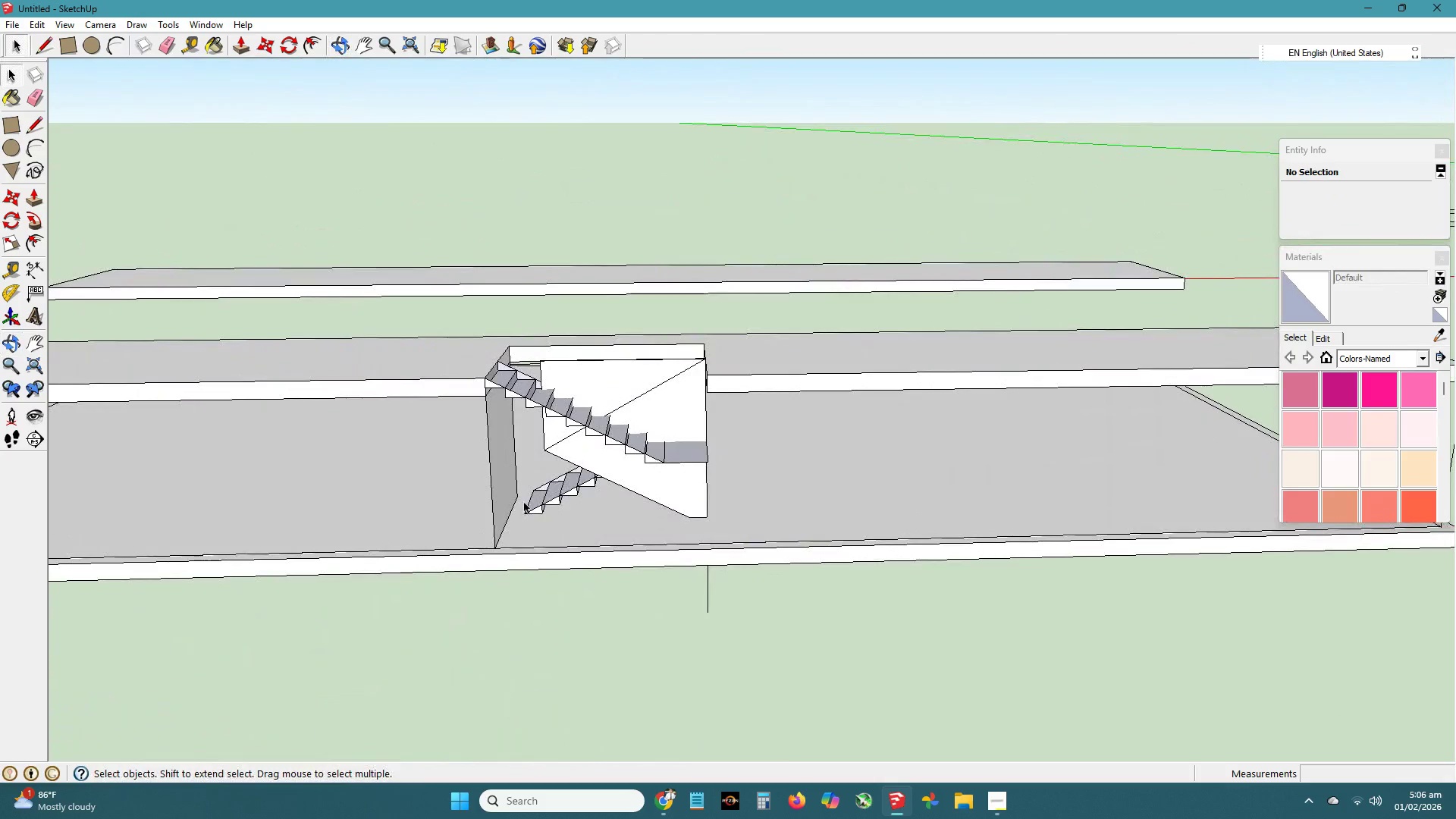 
key(E)
 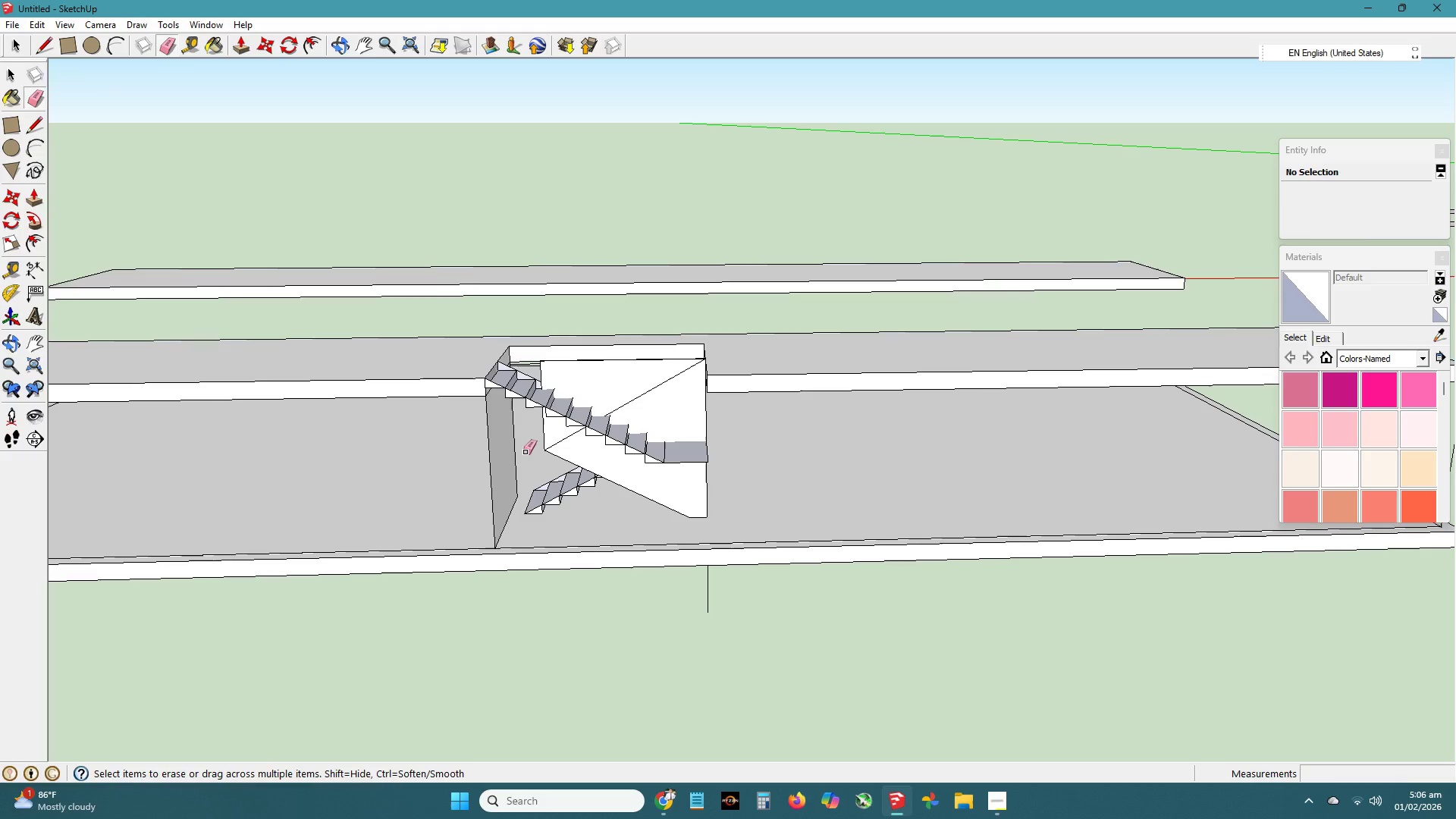 
left_click_drag(start_coordinate=[525, 452], to_coordinate=[479, 456])
 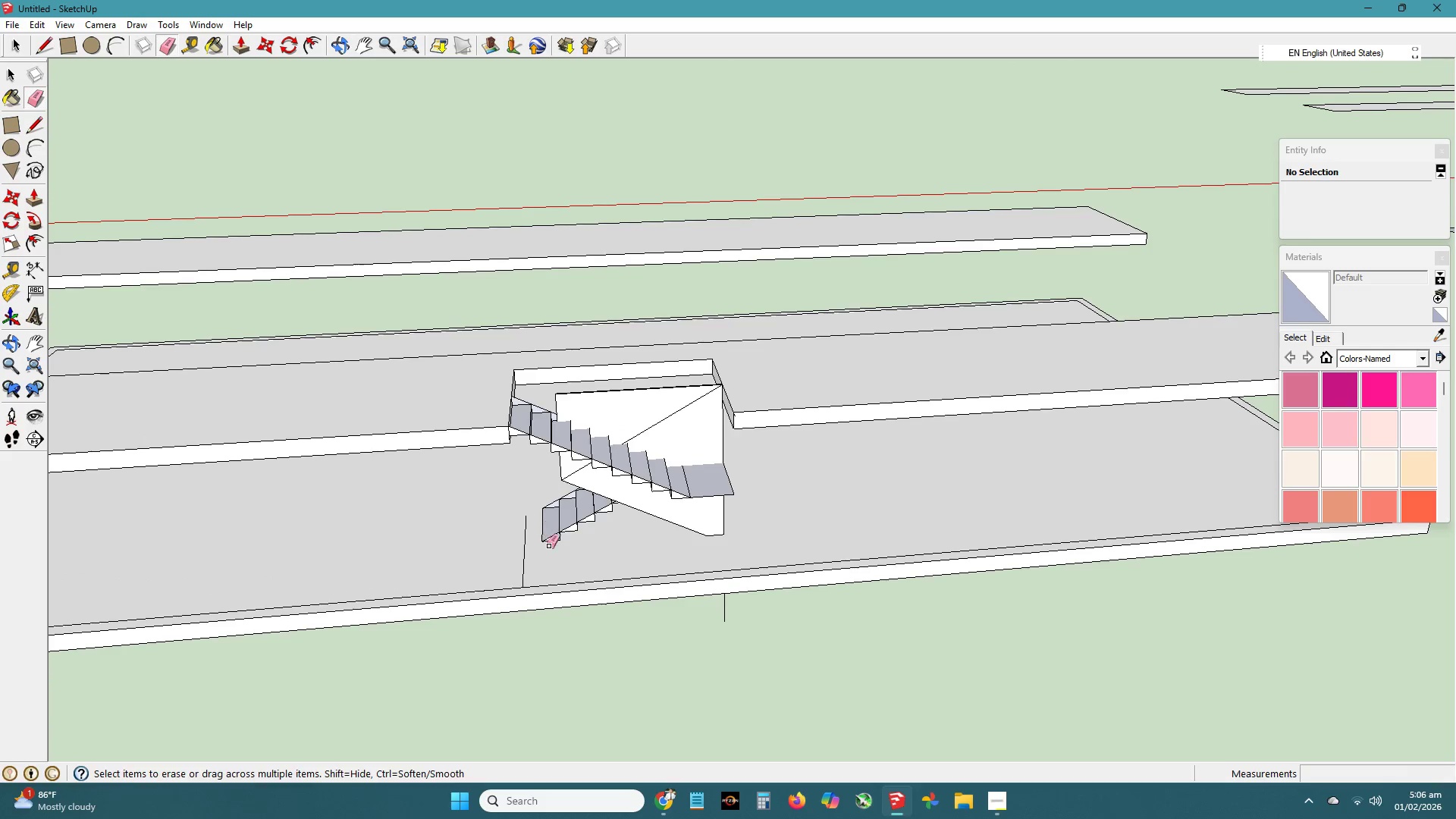 
left_click_drag(start_coordinate=[535, 555], to_coordinate=[510, 560])
 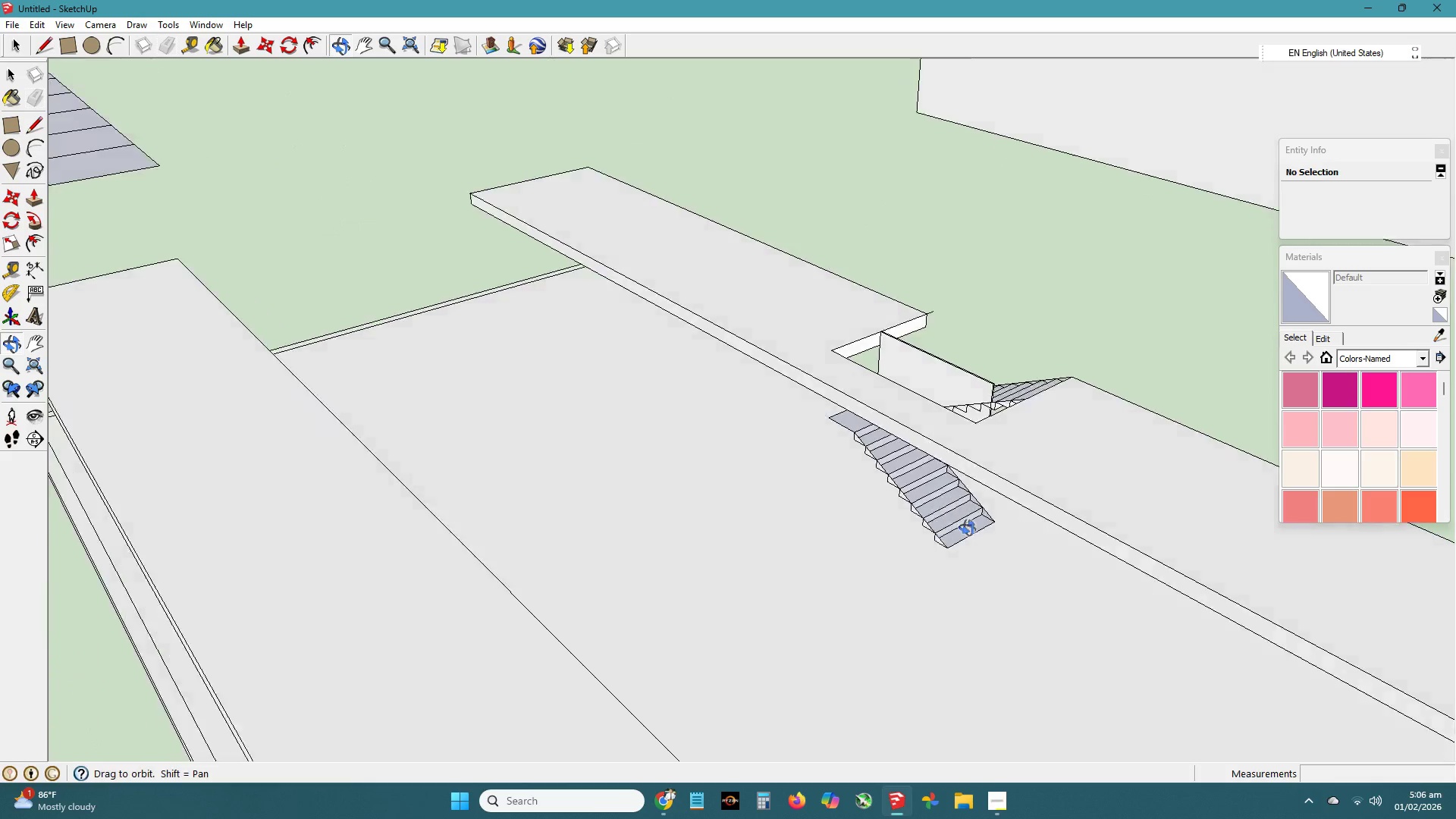 
scroll: coordinate [978, 409], scroll_direction: up, amount: 4.0
 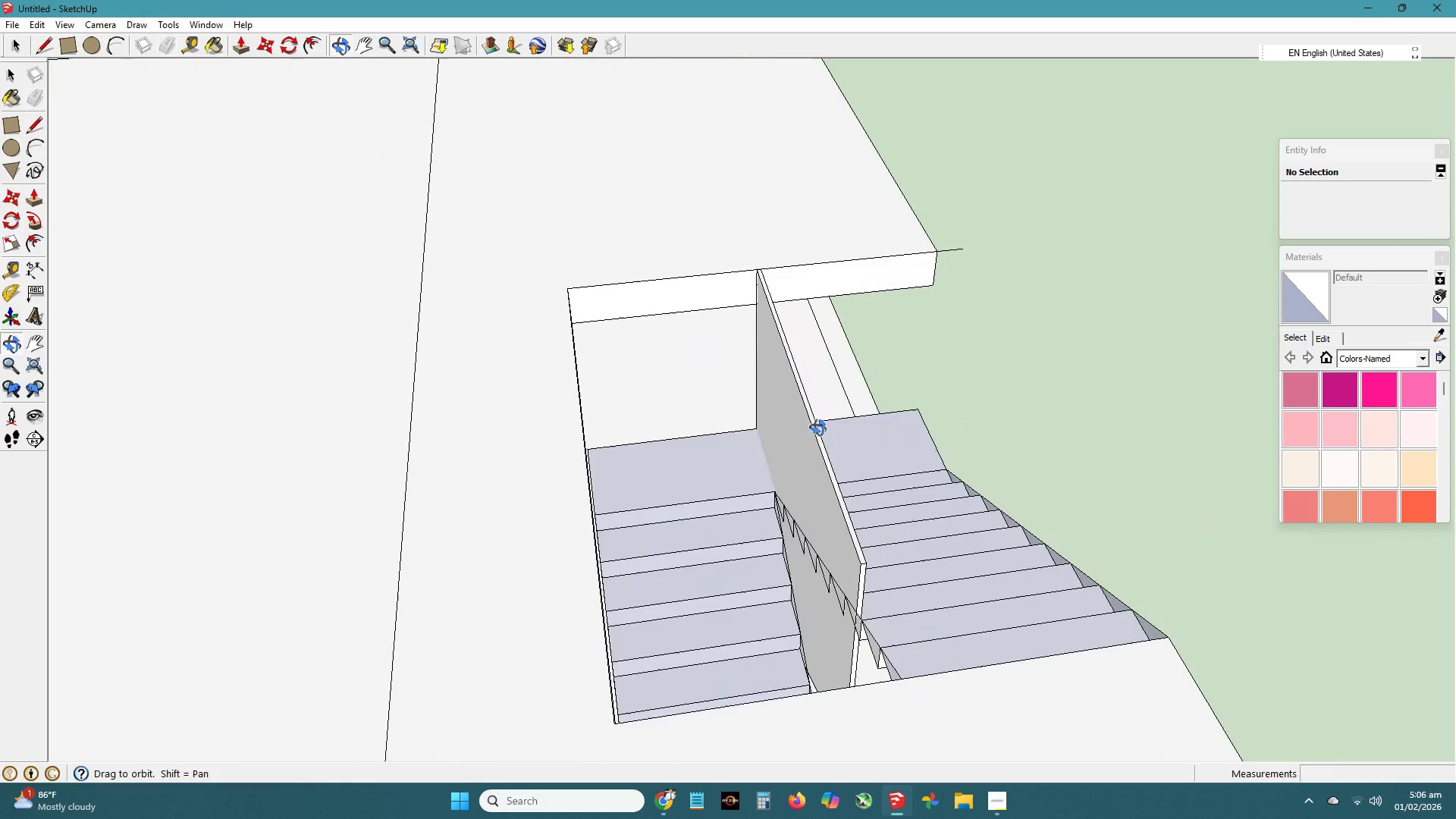 
key(H)
 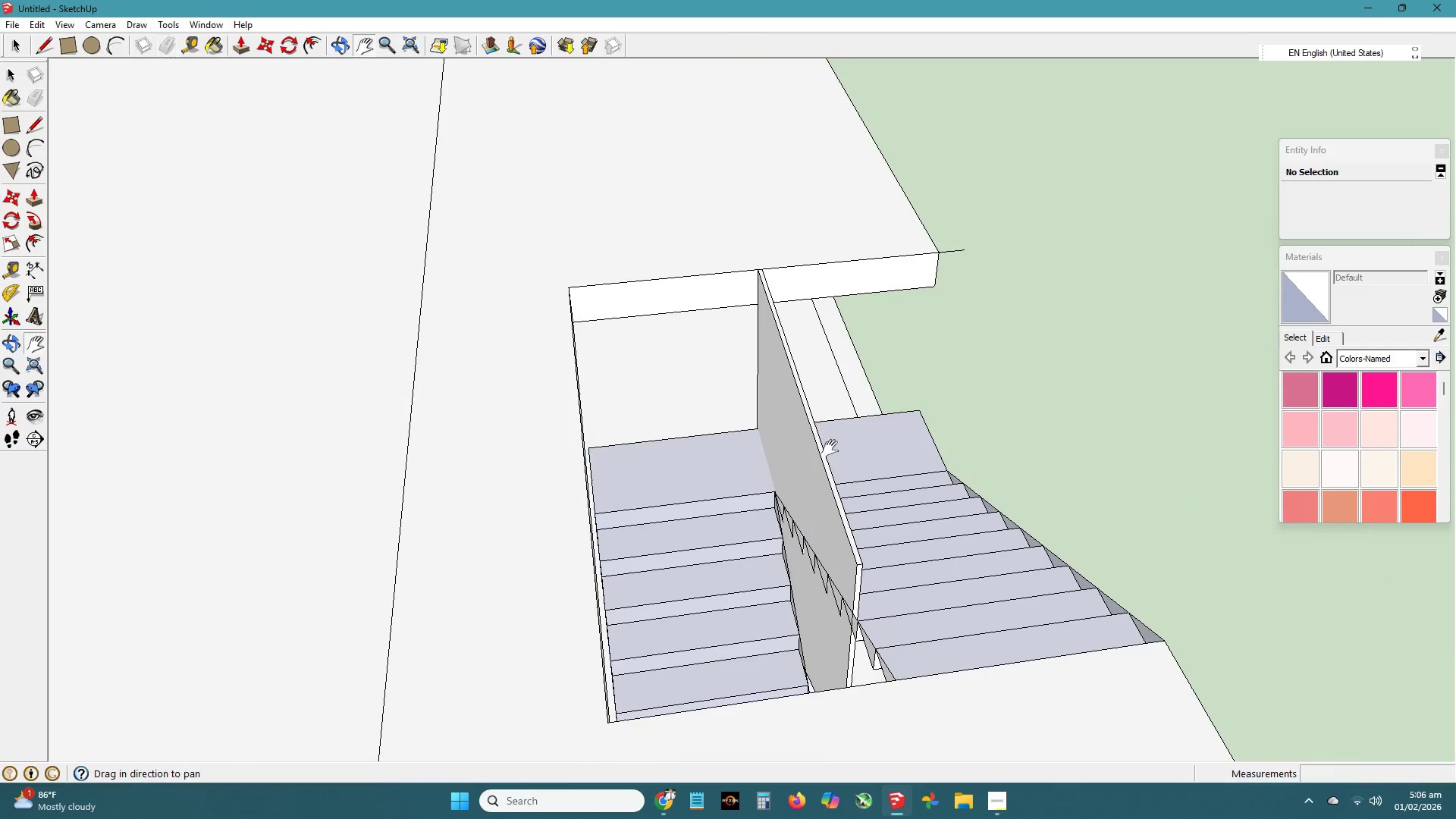 
scroll: coordinate [837, 459], scroll_direction: down, amount: 3.0
 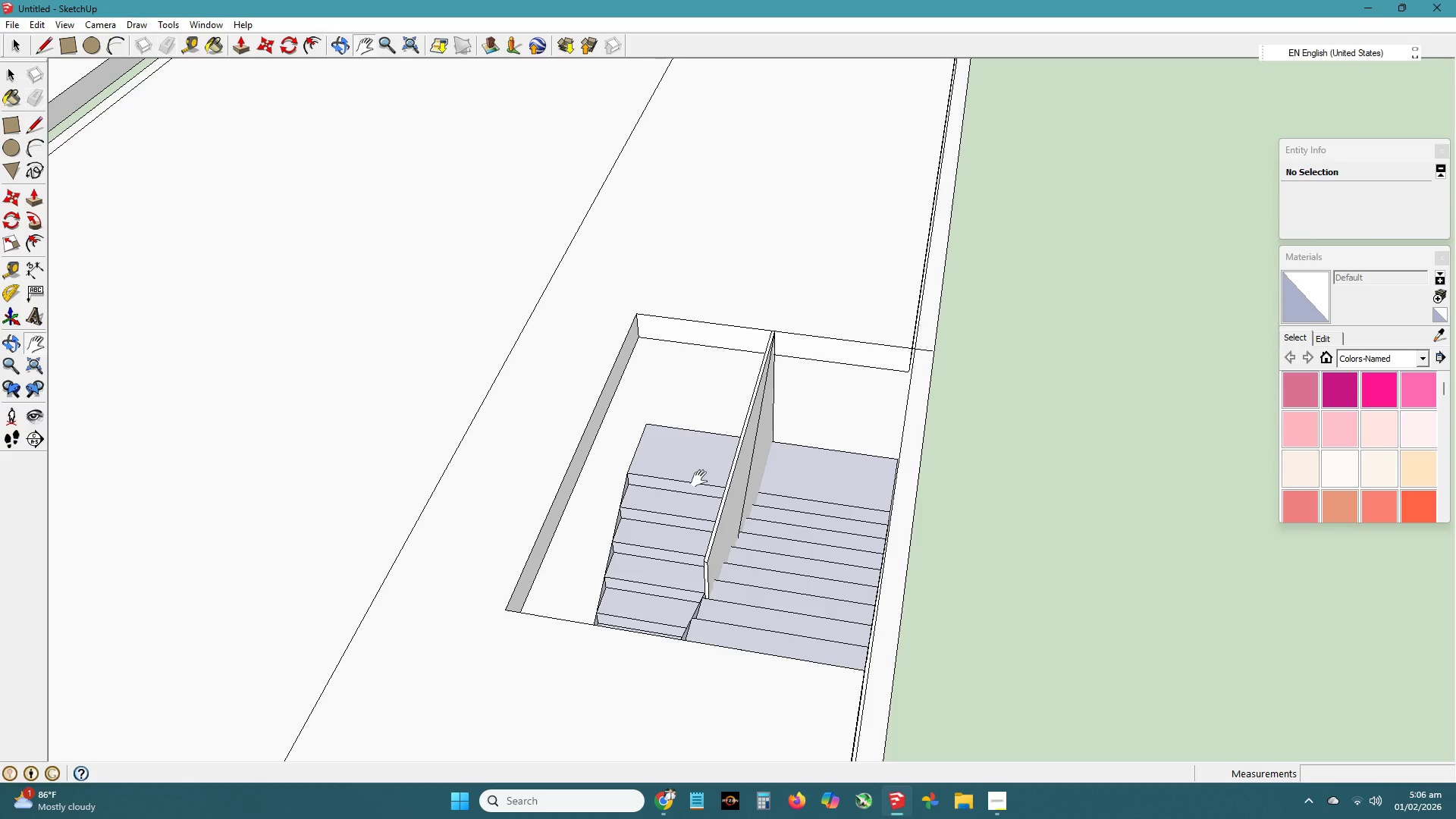 
key(L)
 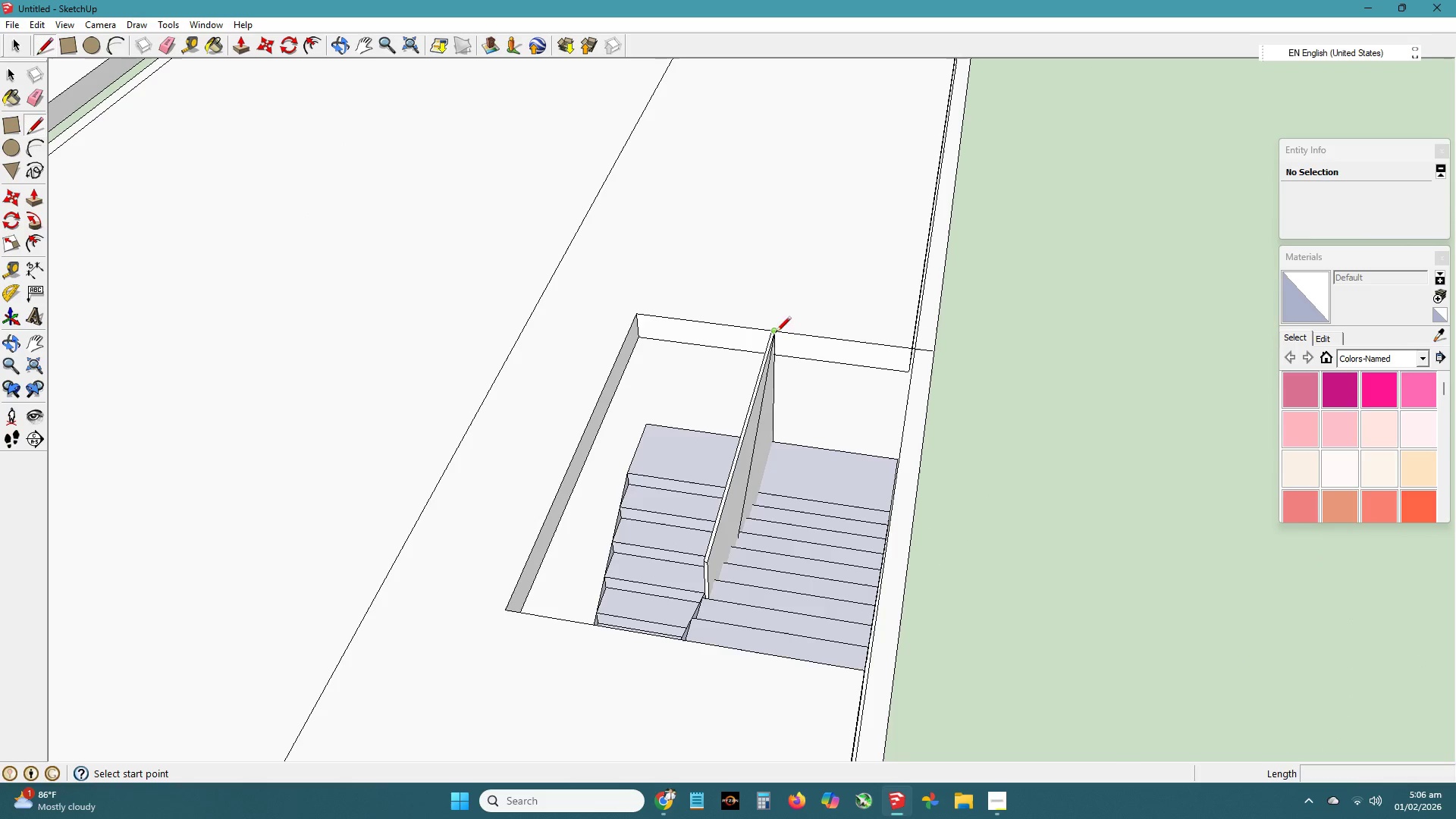 
key(Space)
 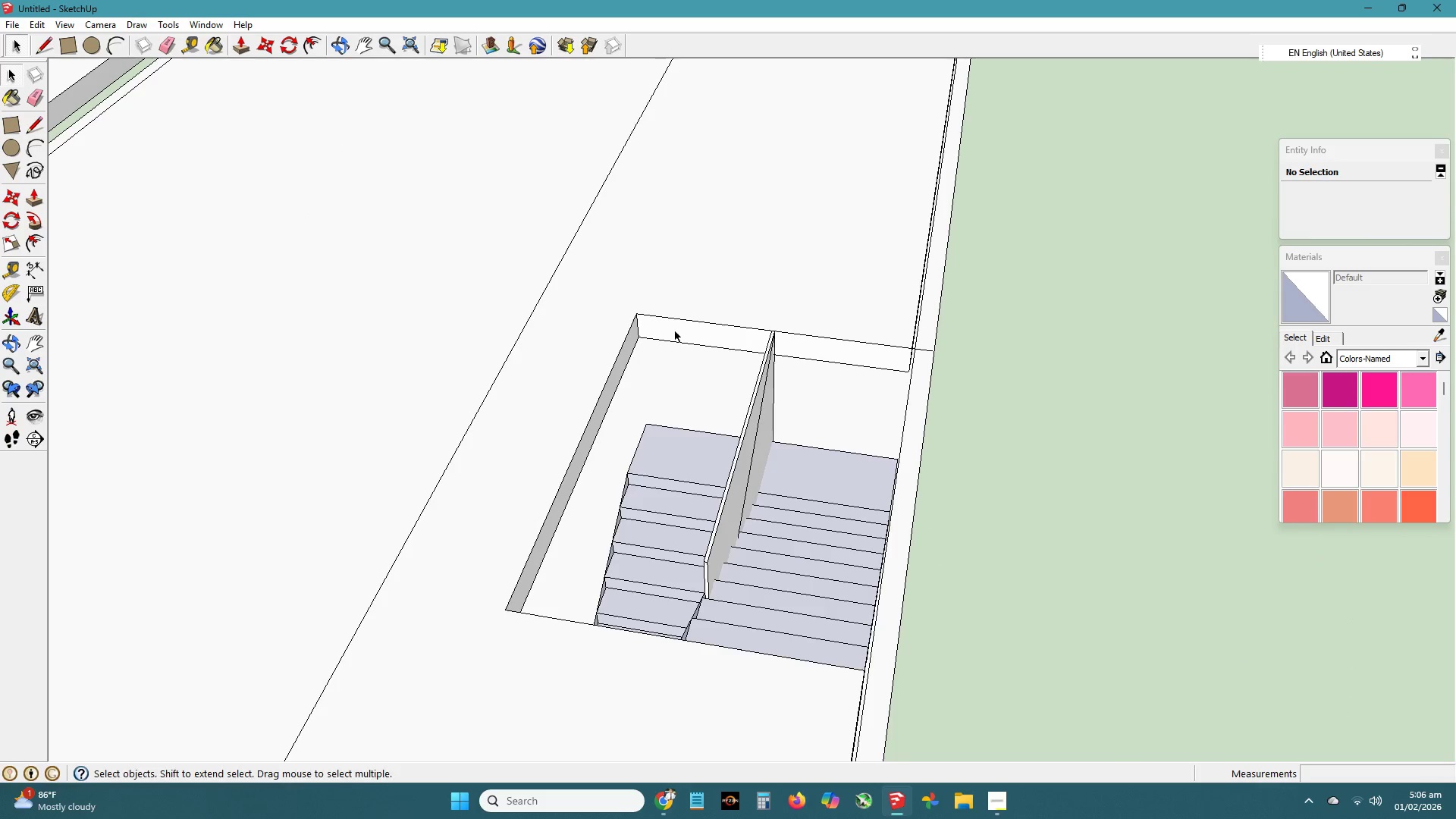 
left_click([676, 331])
 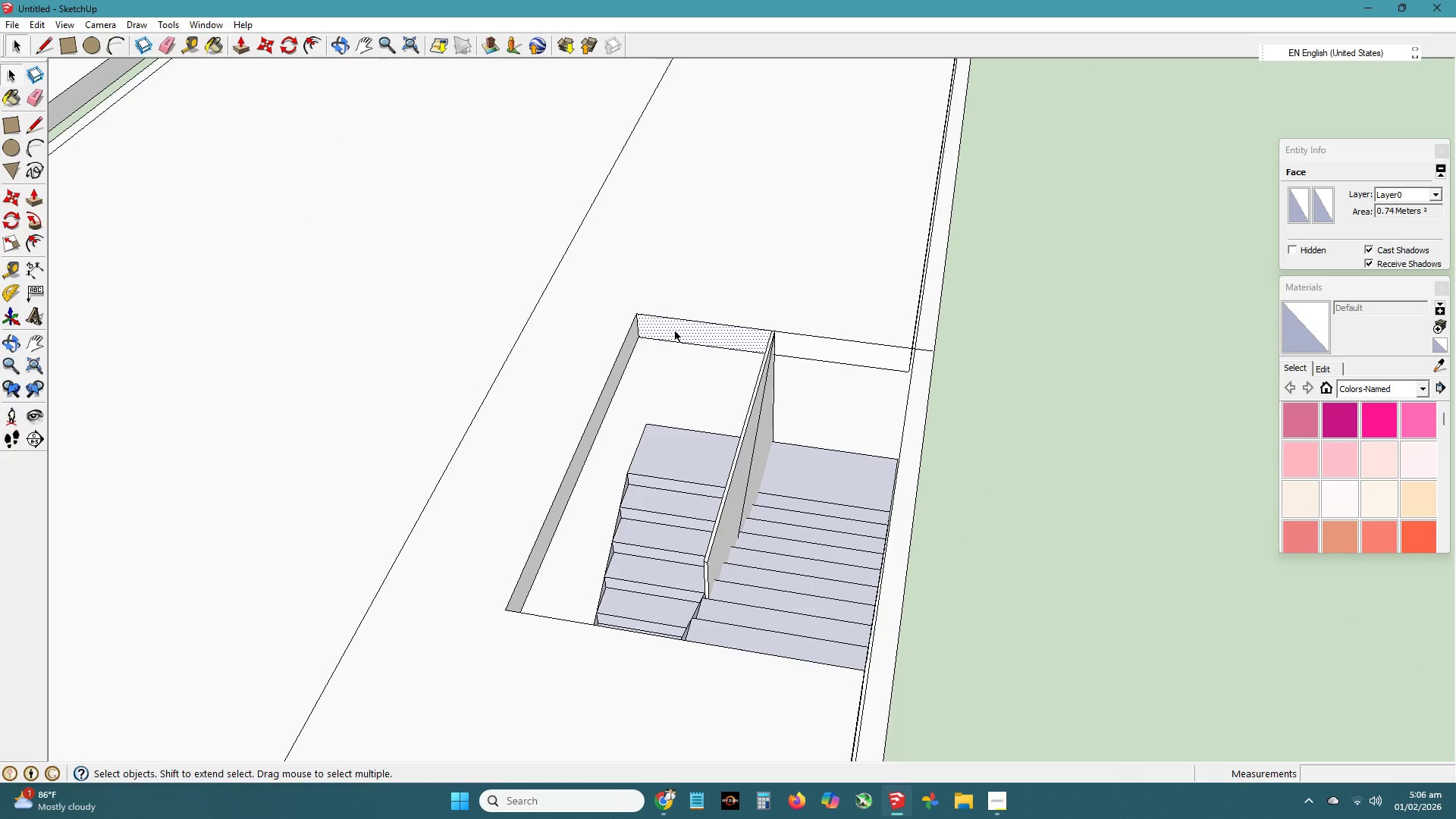 
key(P)
 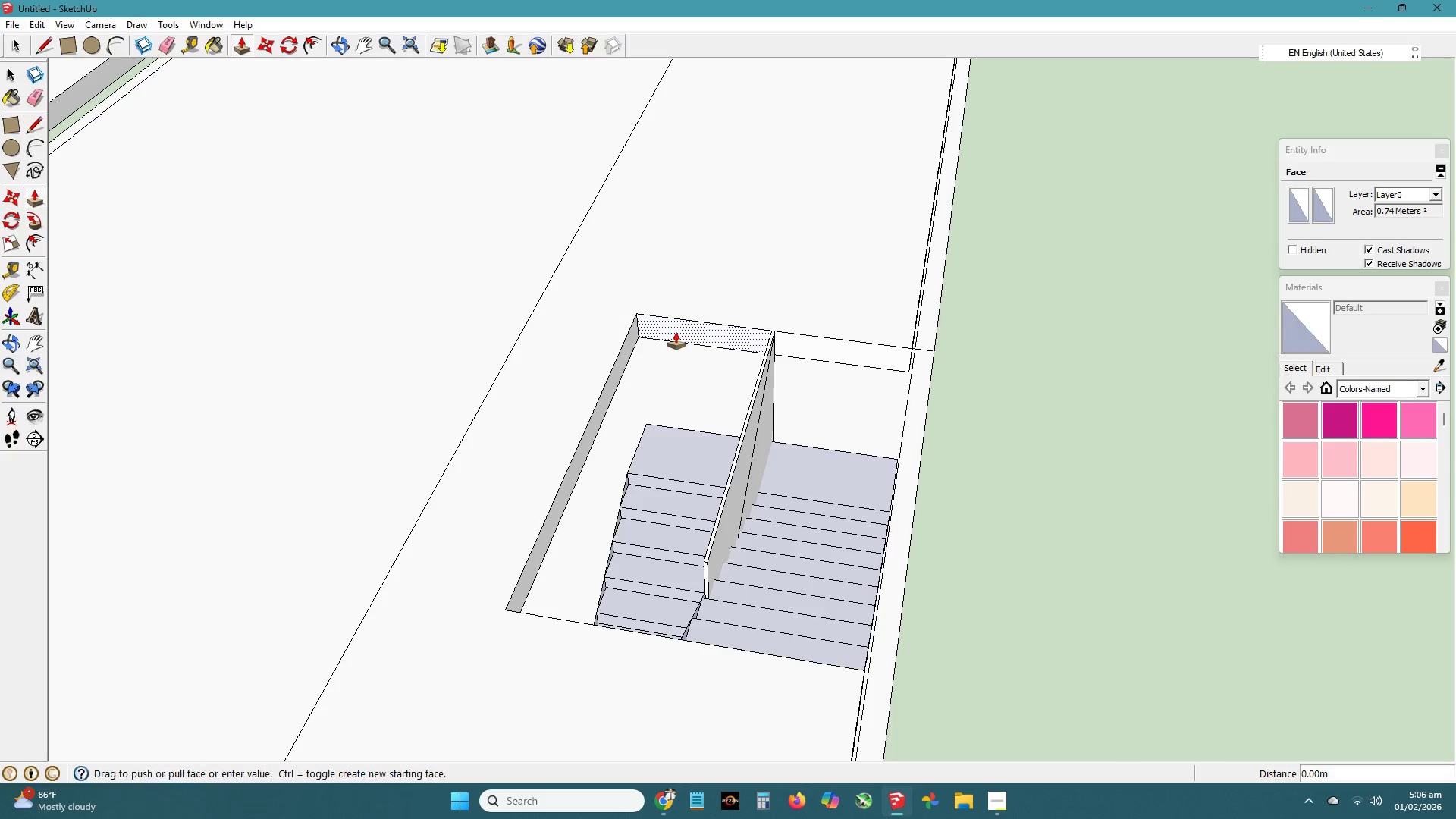 
left_click([676, 331])
 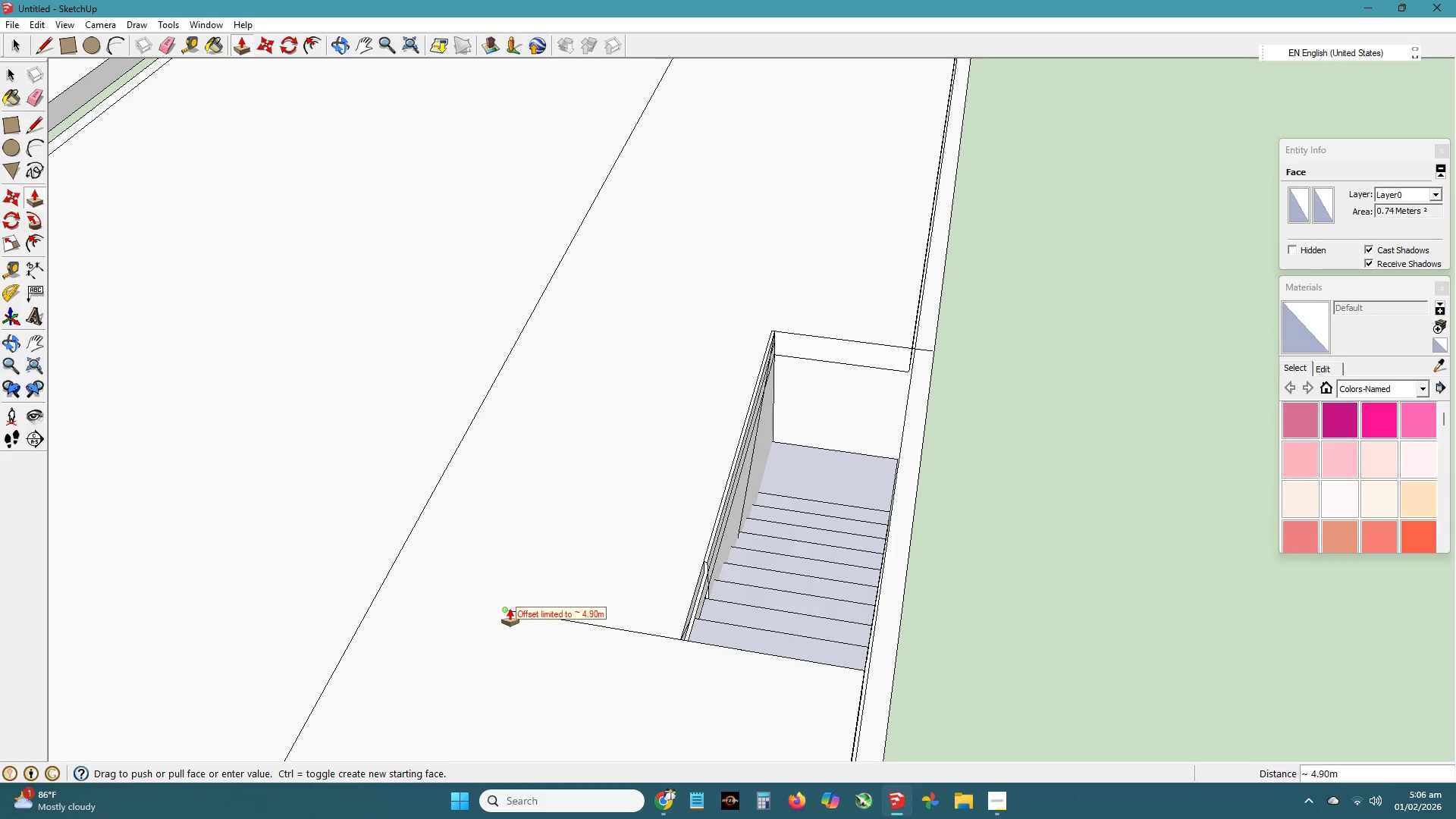 
left_click([507, 610])
 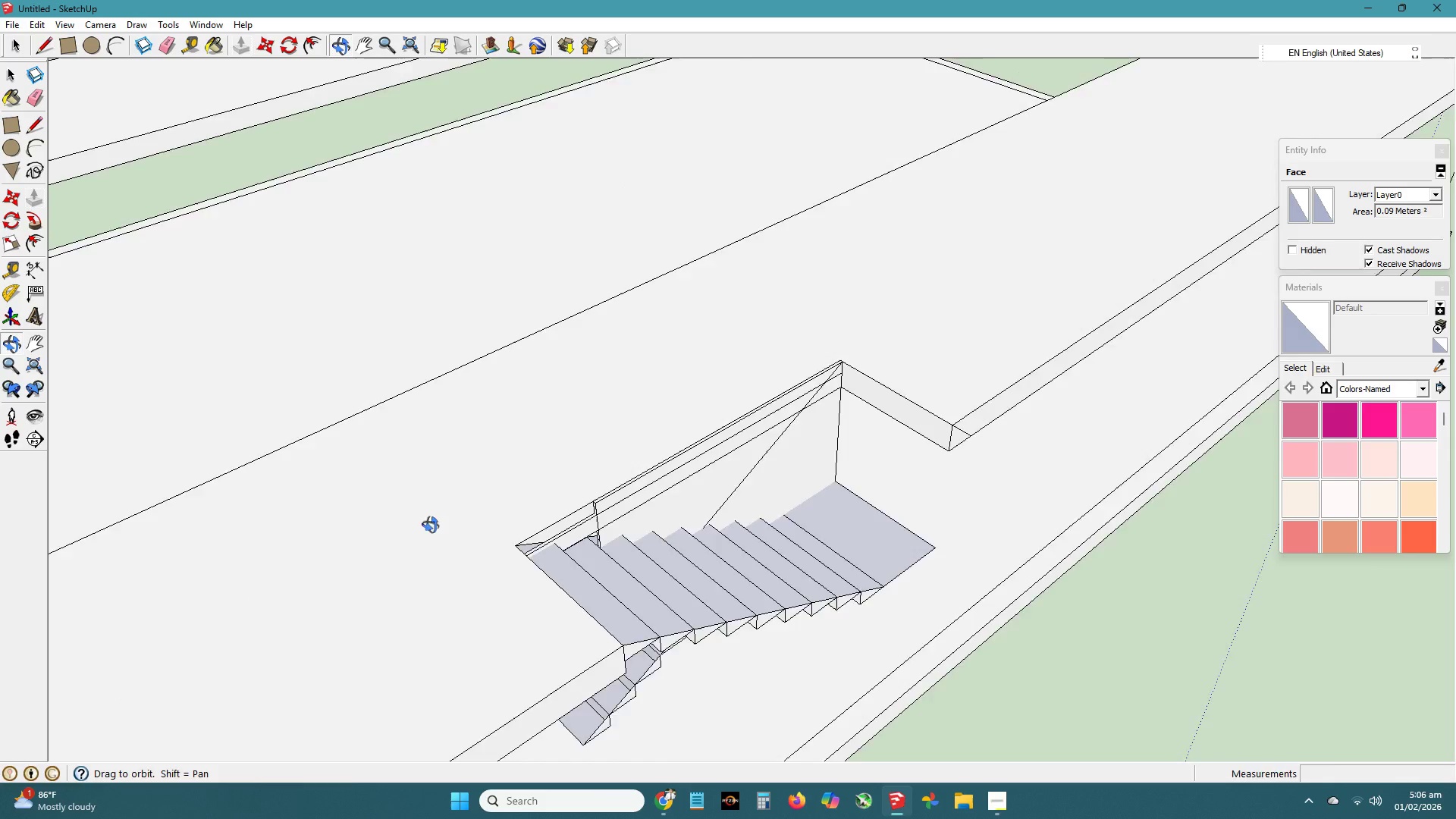 
scroll: coordinate [510, 375], scroll_direction: up, amount: 5.0
 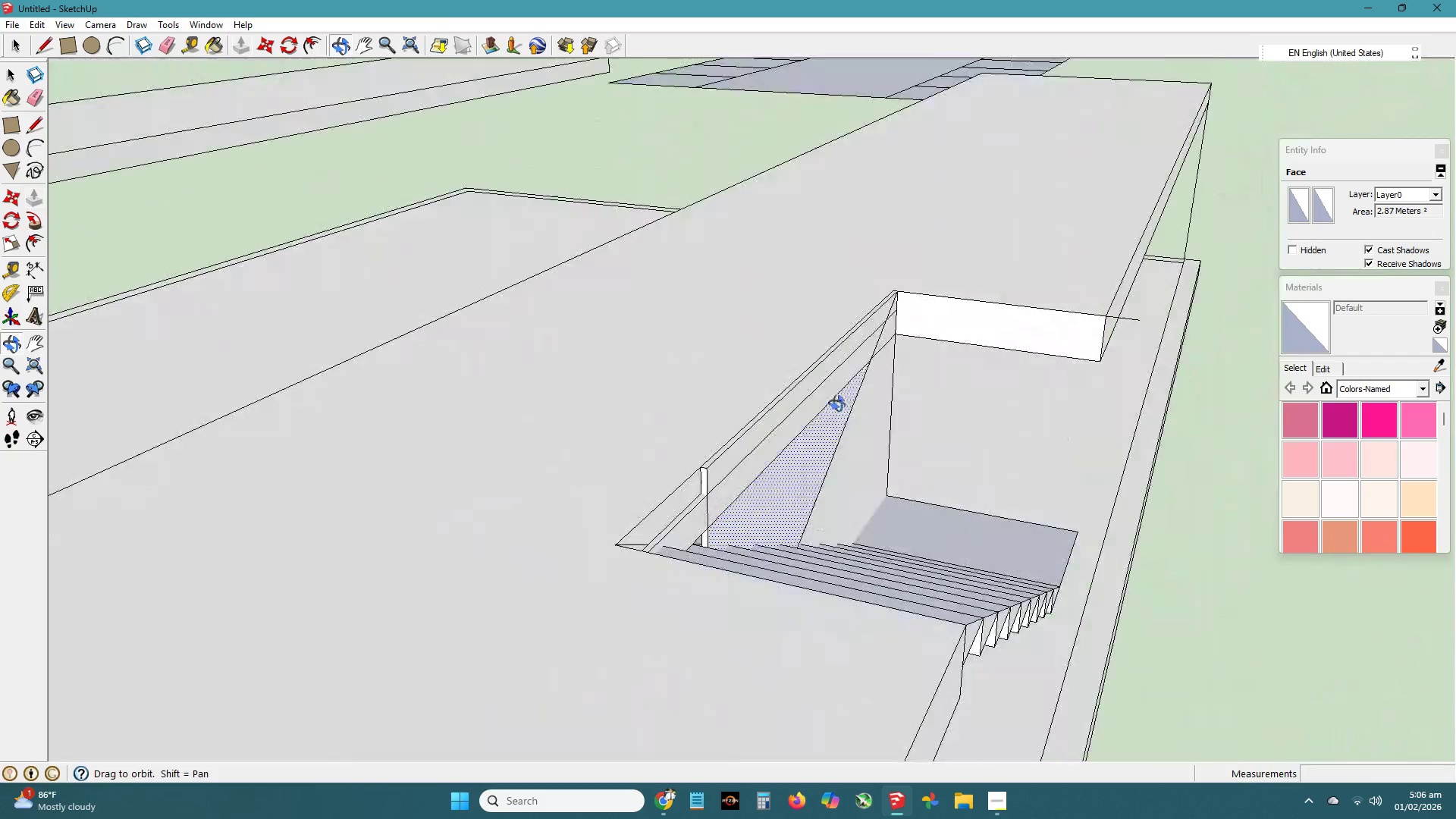 
key(E)
 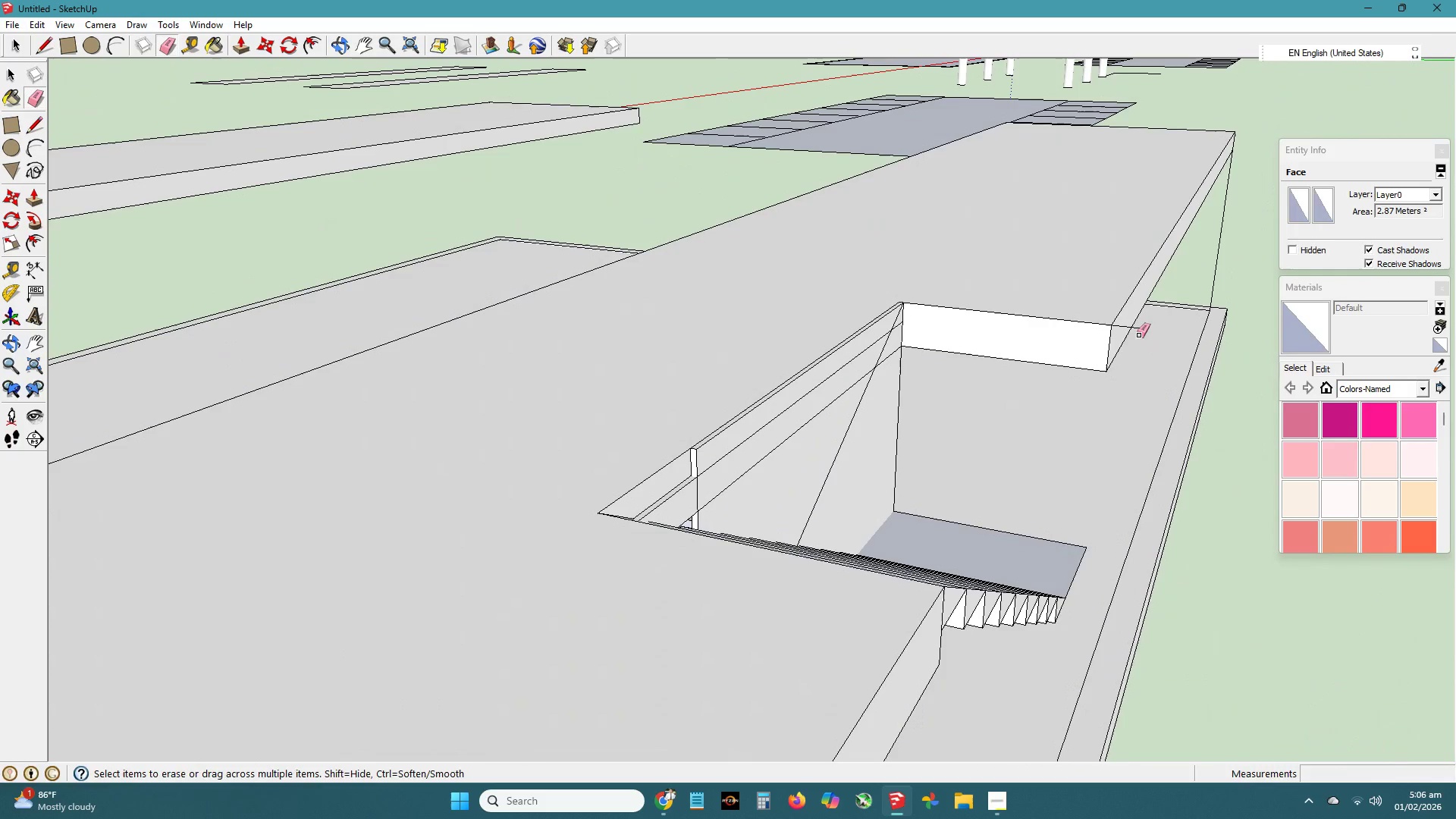 
left_click_drag(start_coordinate=[1138, 334], to_coordinate=[1141, 328])
 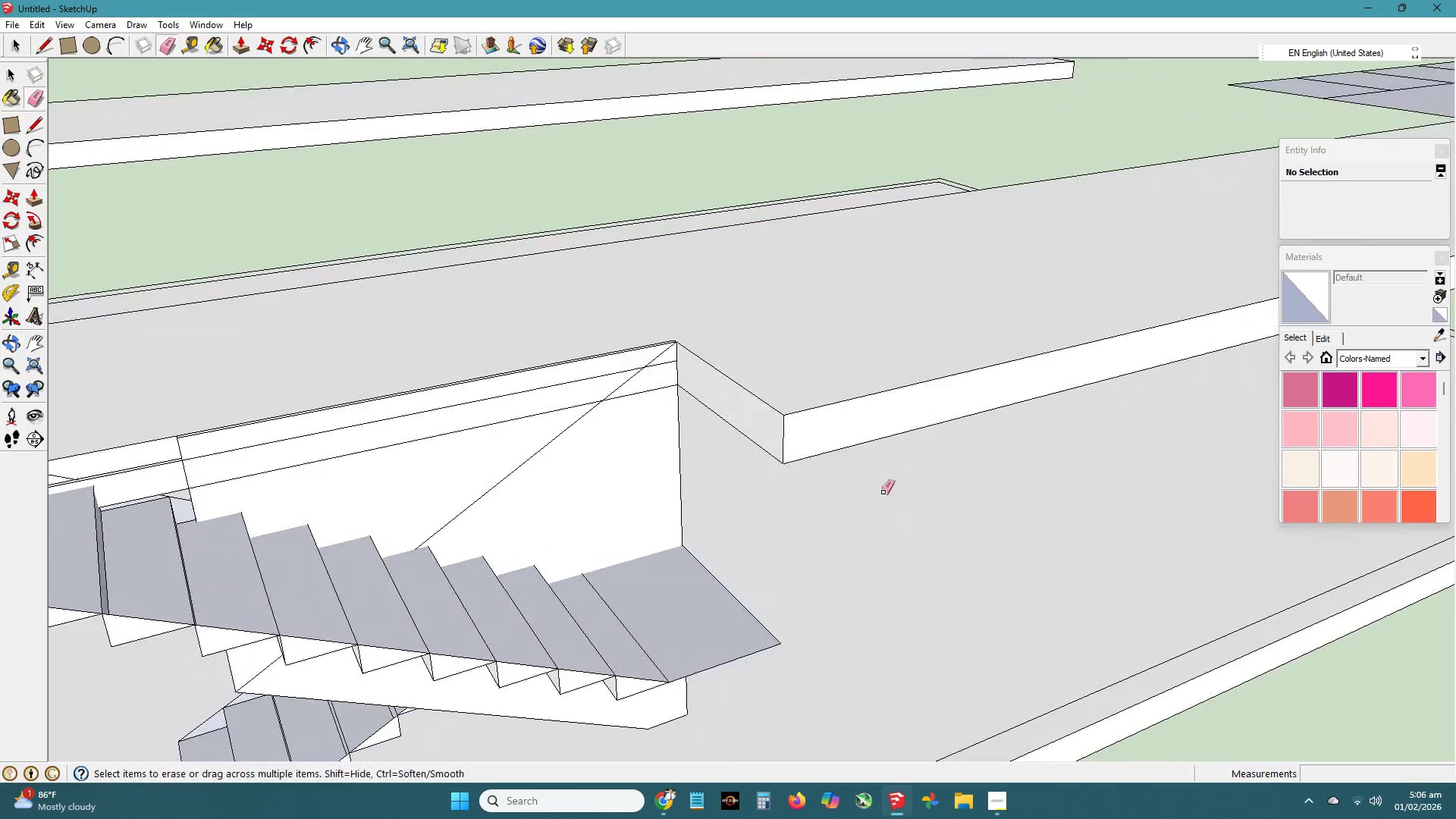 
scroll: coordinate [765, 498], scroll_direction: down, amount: 3.0
 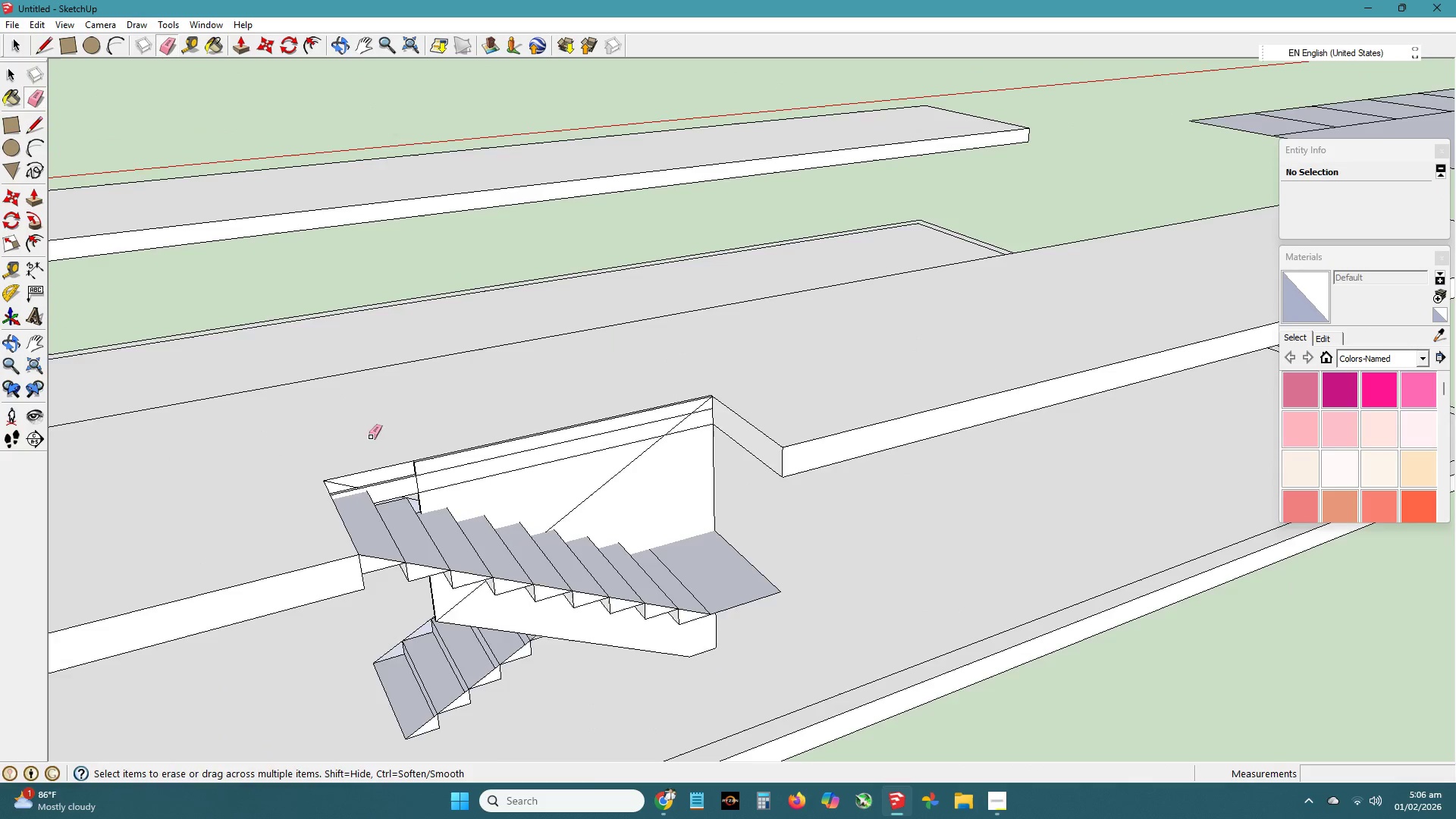 
scroll: coordinate [384, 485], scroll_direction: up, amount: 3.0
 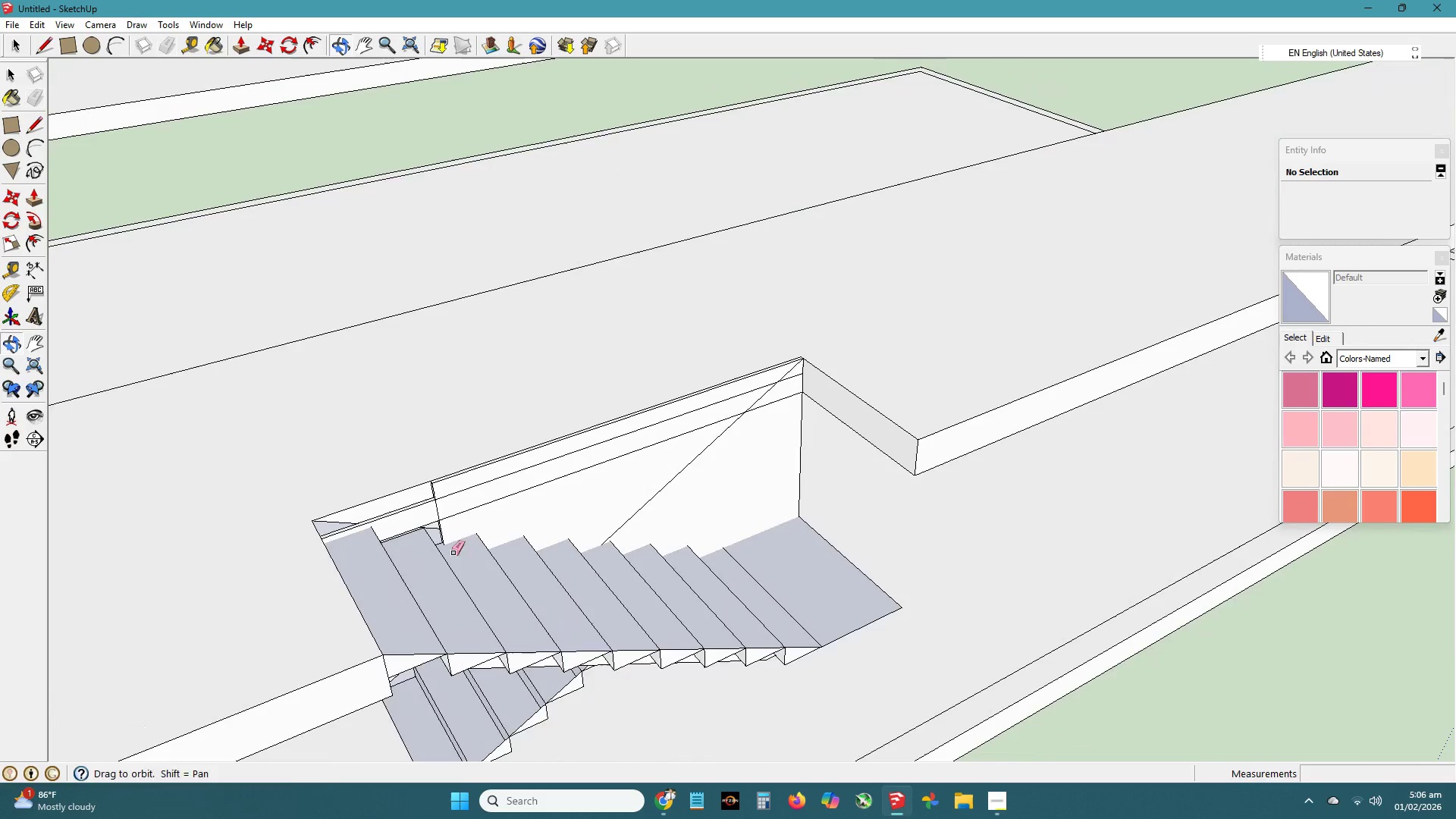 
key(Space)
 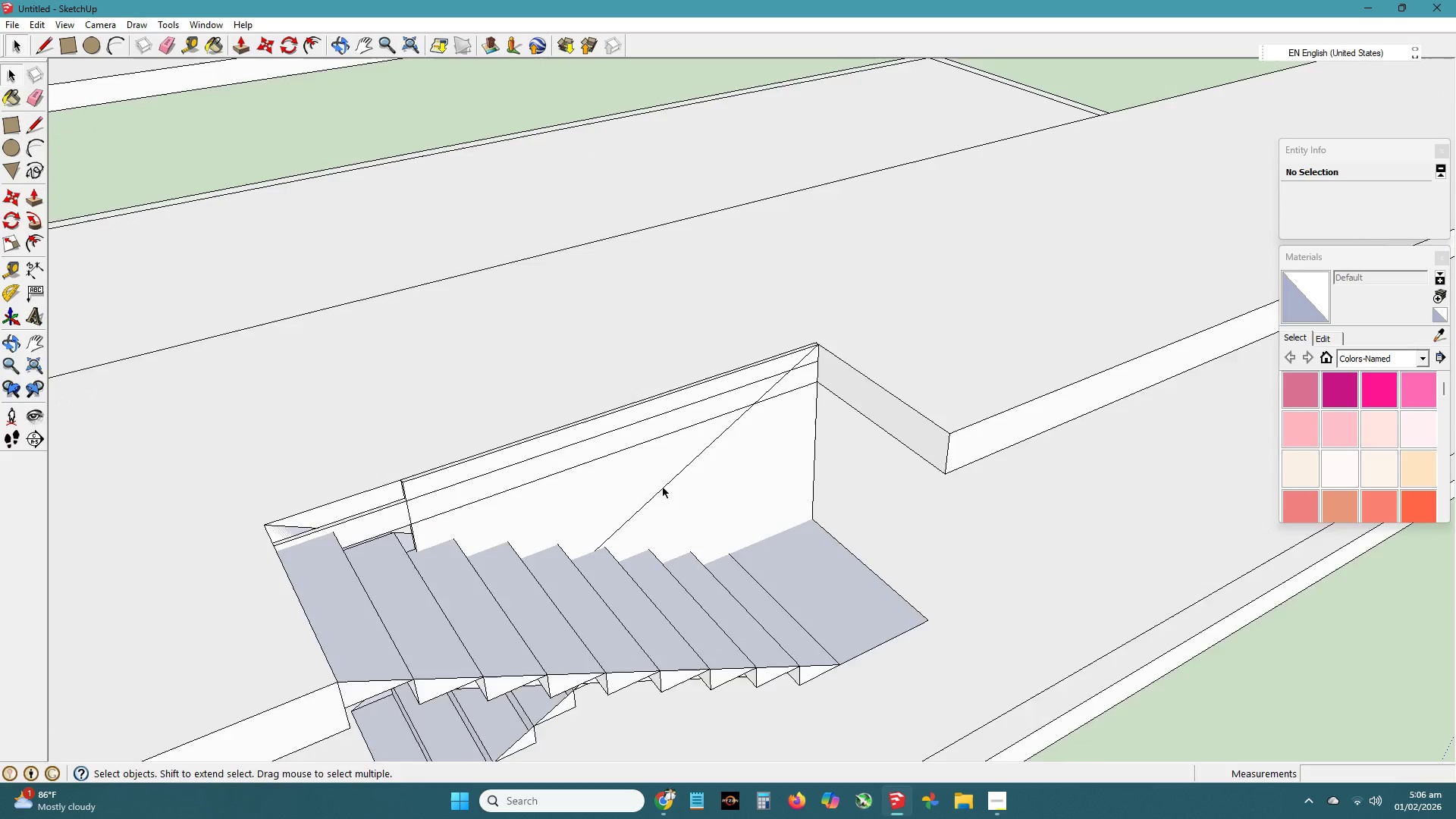 
key(E)
 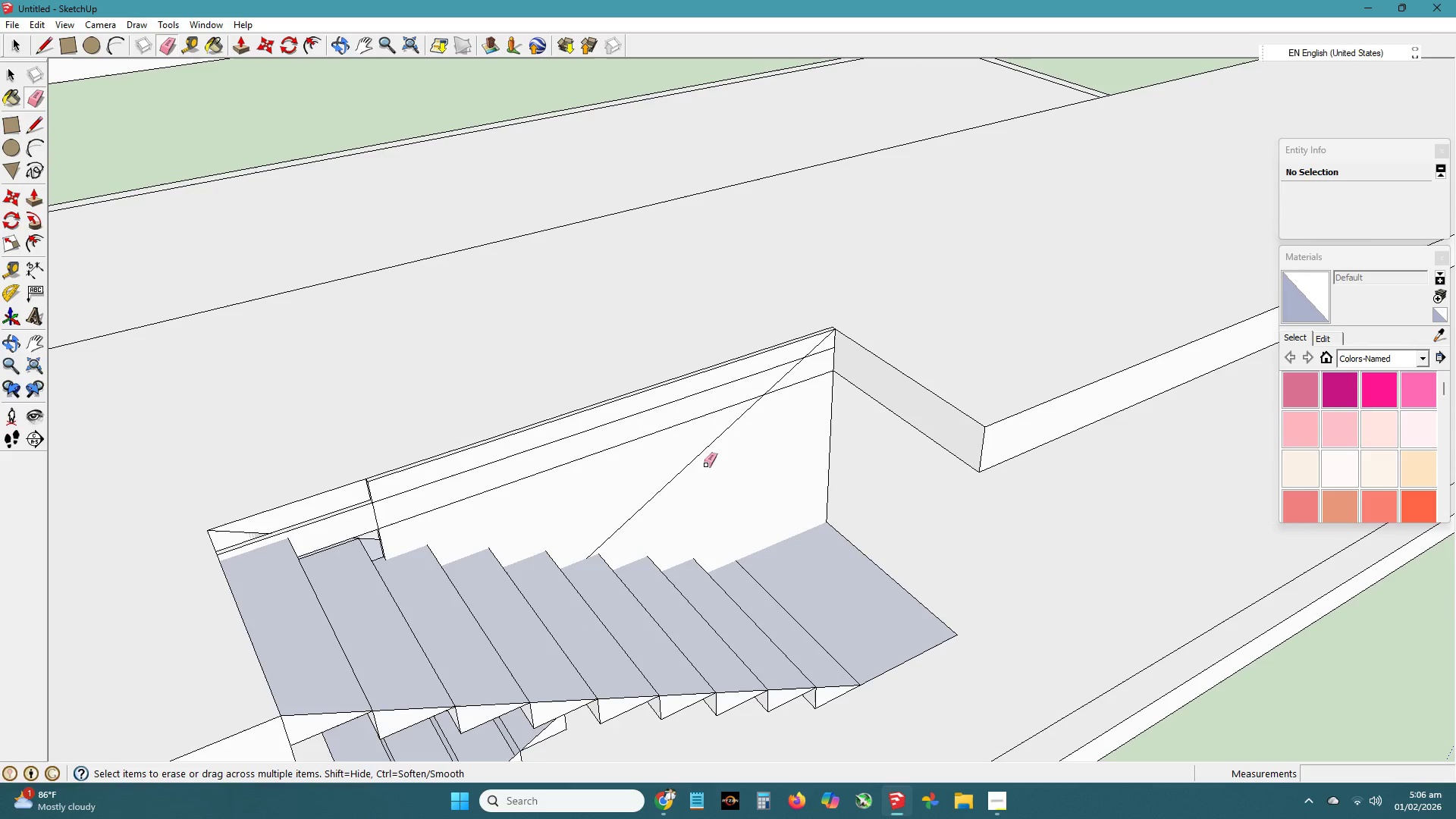 
scroll: coordinate [664, 488], scroll_direction: up, amount: 2.0
 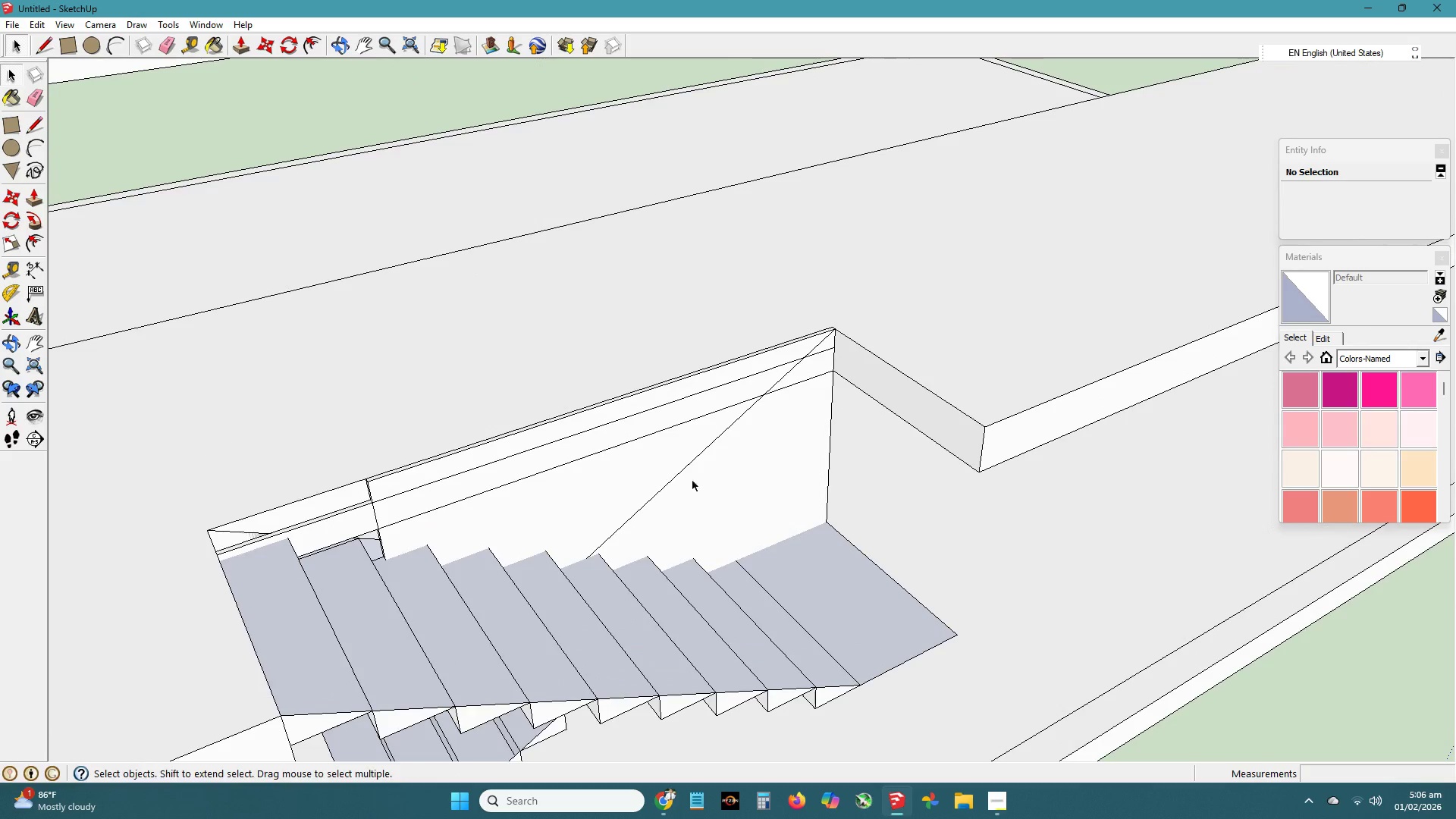 
left_click_drag(start_coordinate=[719, 474], to_coordinate=[694, 459])
 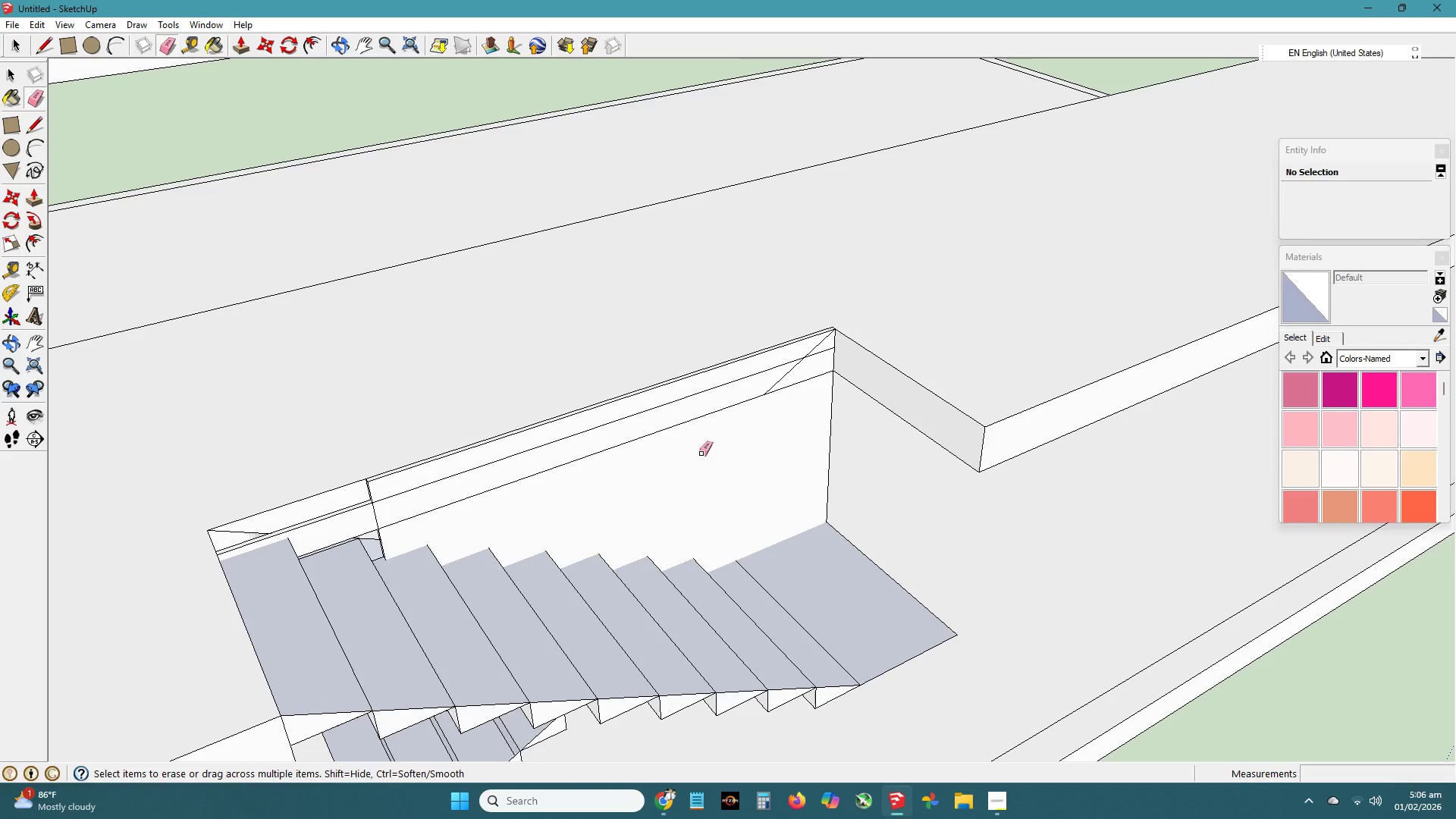 
left_click_drag(start_coordinate=[714, 445], to_coordinate=[792, 370])
 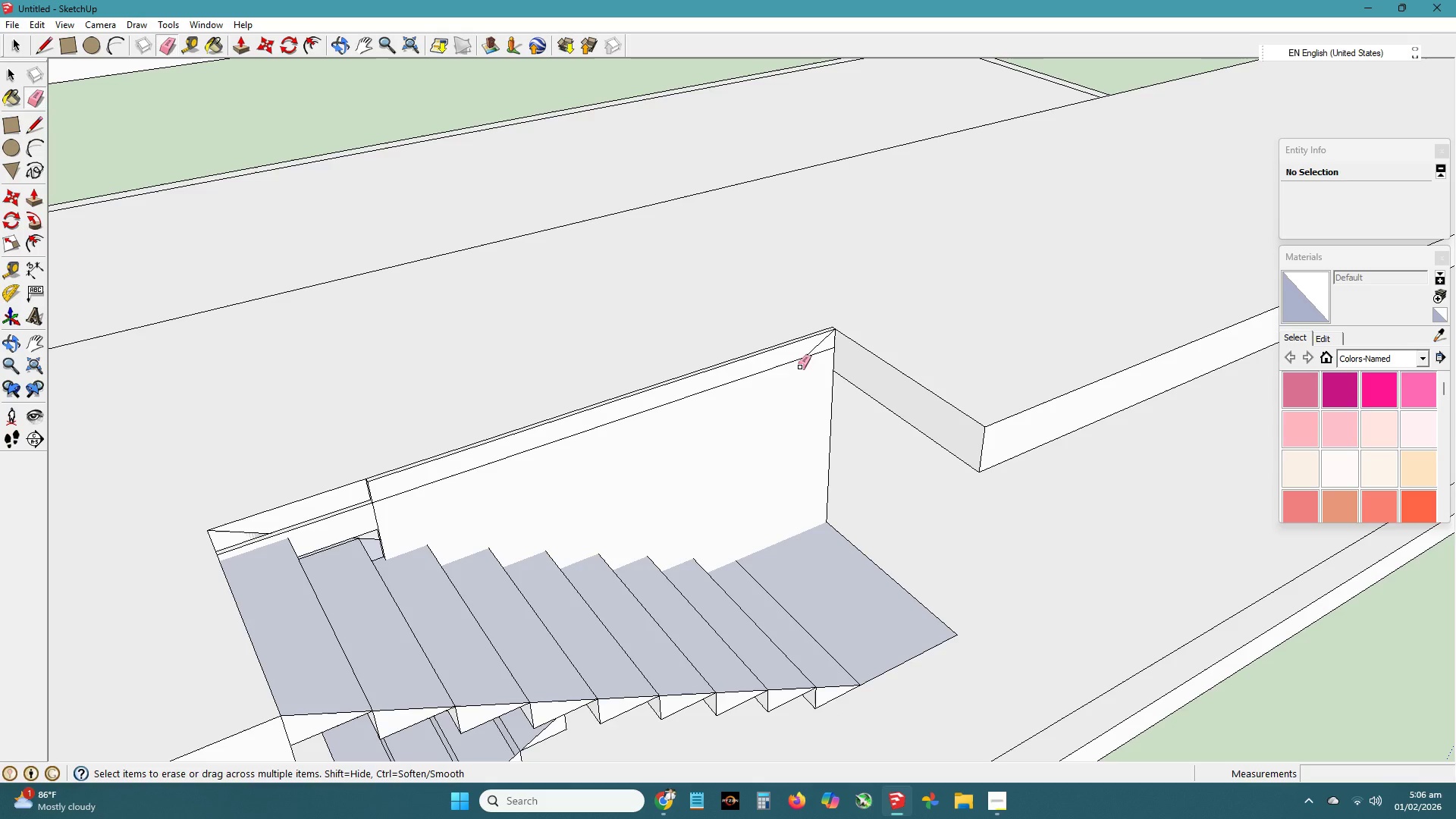 
left_click_drag(start_coordinate=[801, 366], to_coordinate=[761, 362])
 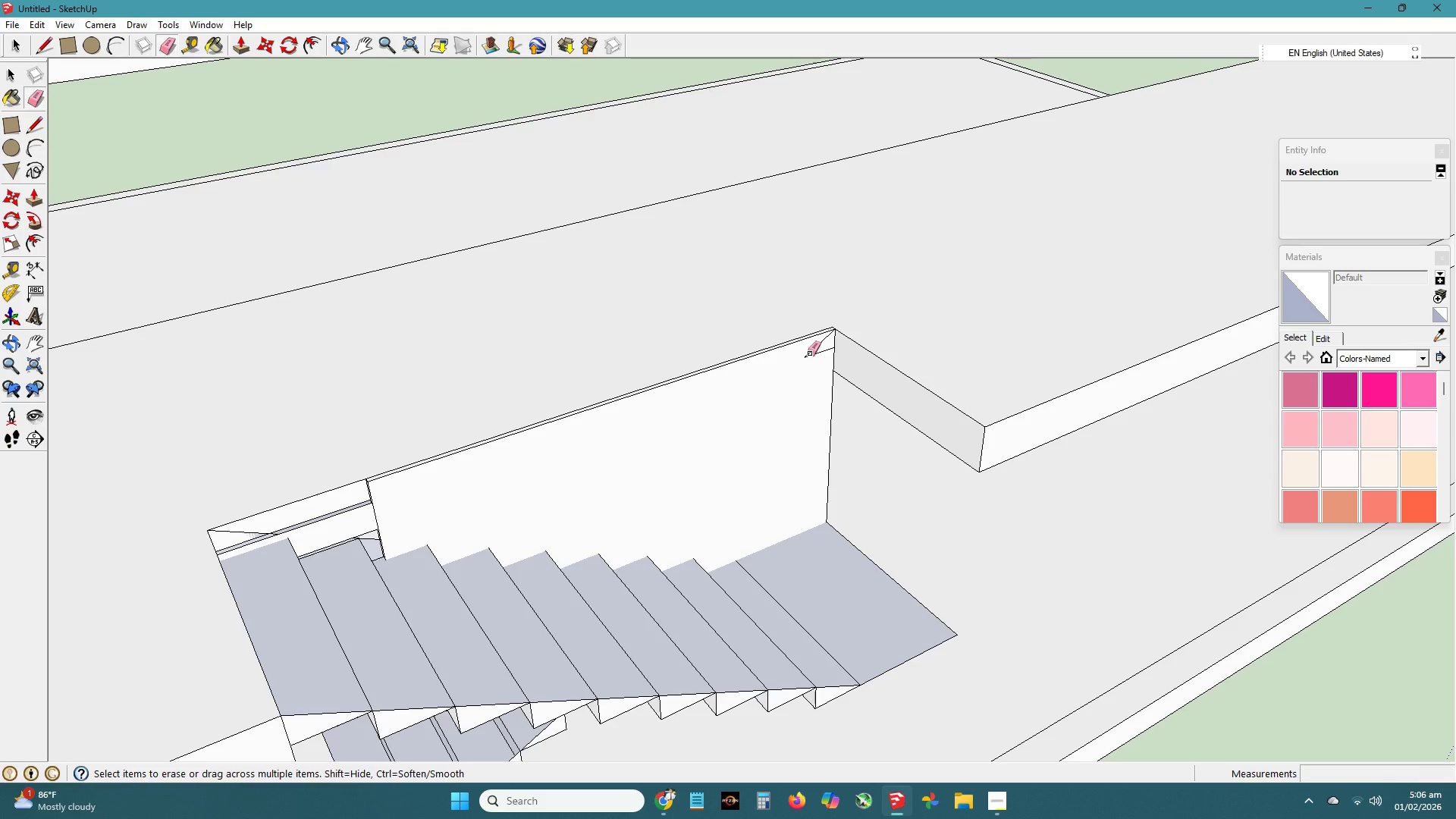 
left_click_drag(start_coordinate=[811, 352], to_coordinate=[818, 358])
 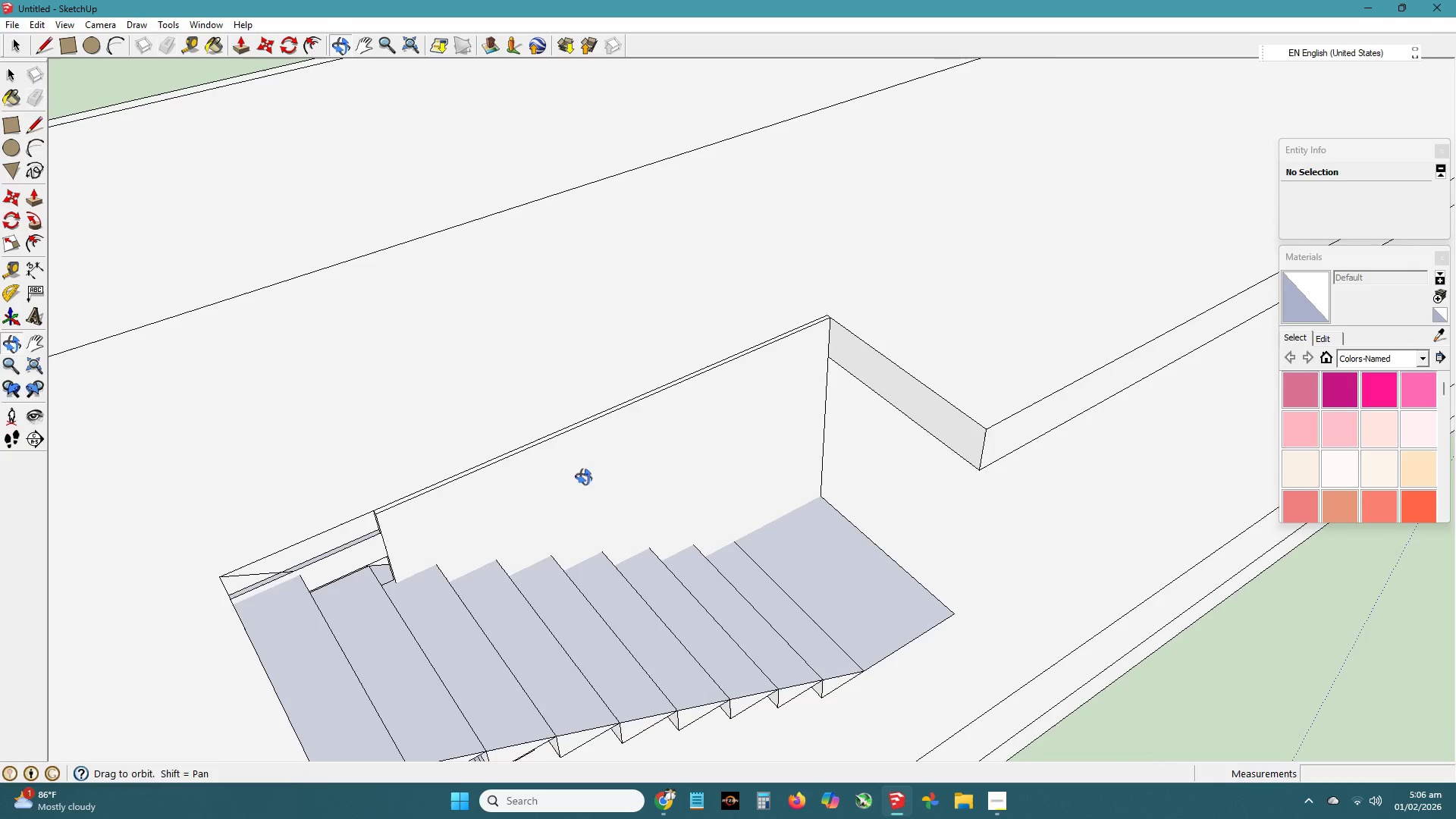 
scroll: coordinate [751, 356], scroll_direction: up, amount: 3.0
 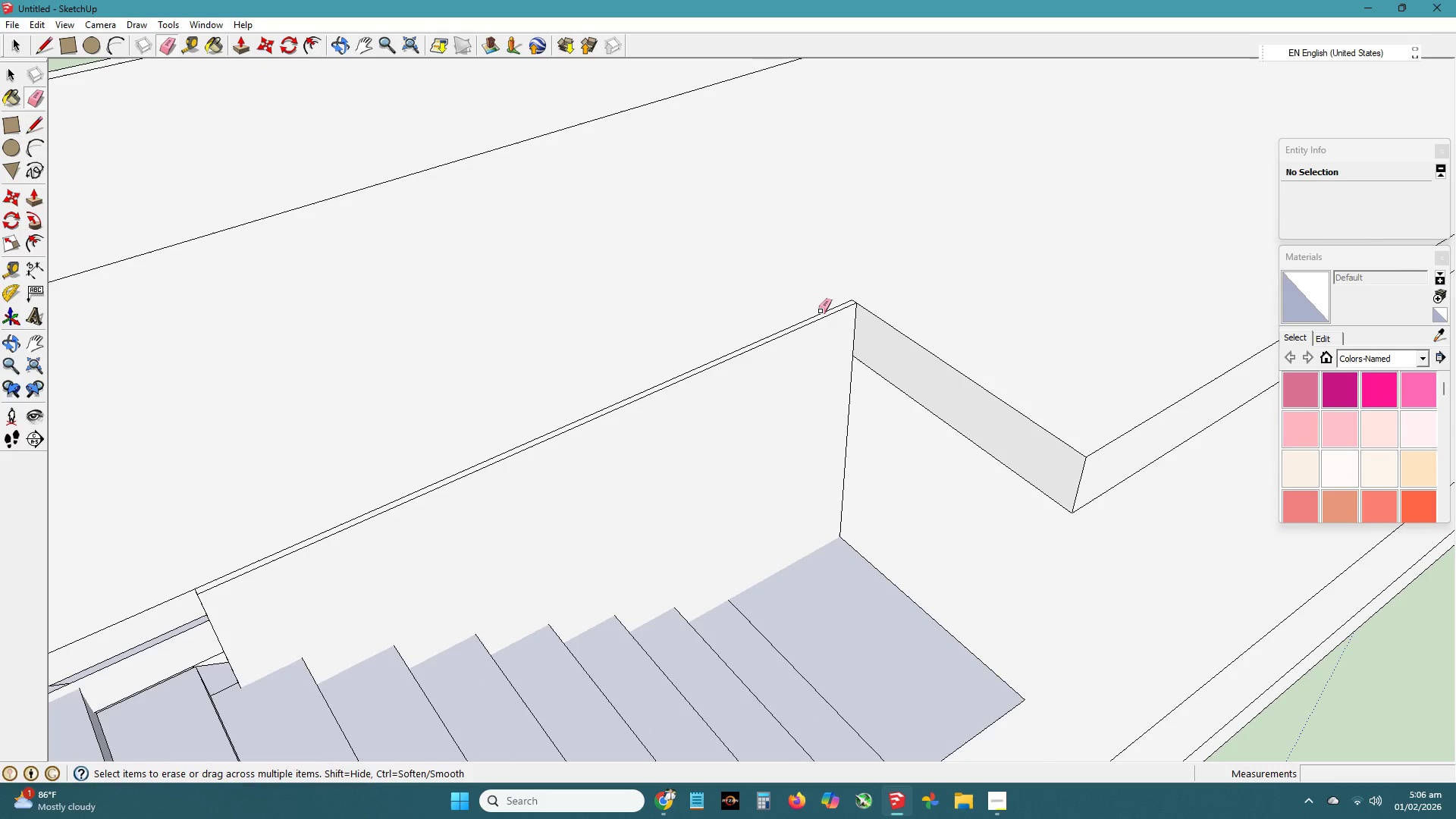 
left_click([819, 312])
 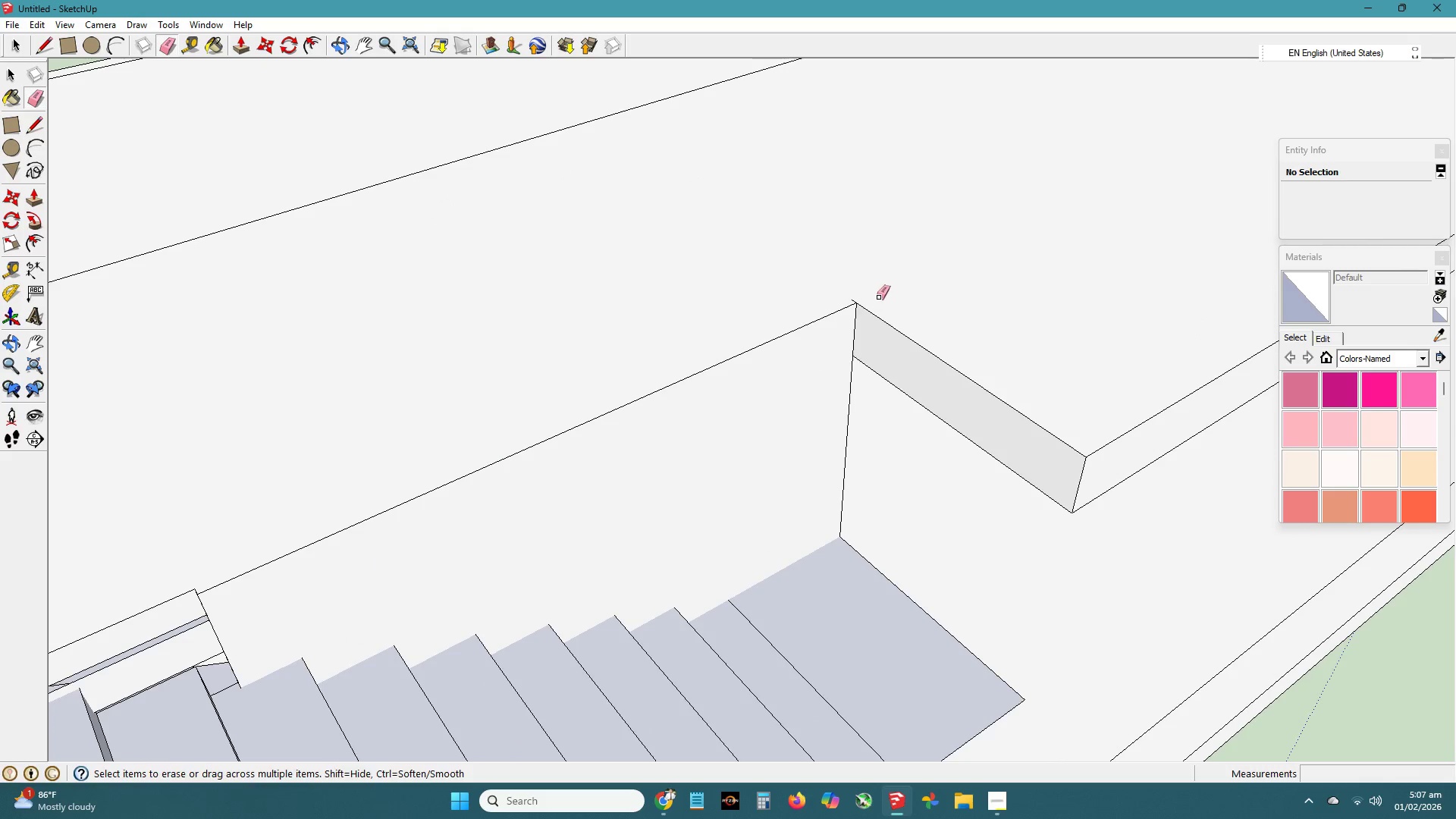 
left_click_drag(start_coordinate=[859, 293], to_coordinate=[849, 301])
 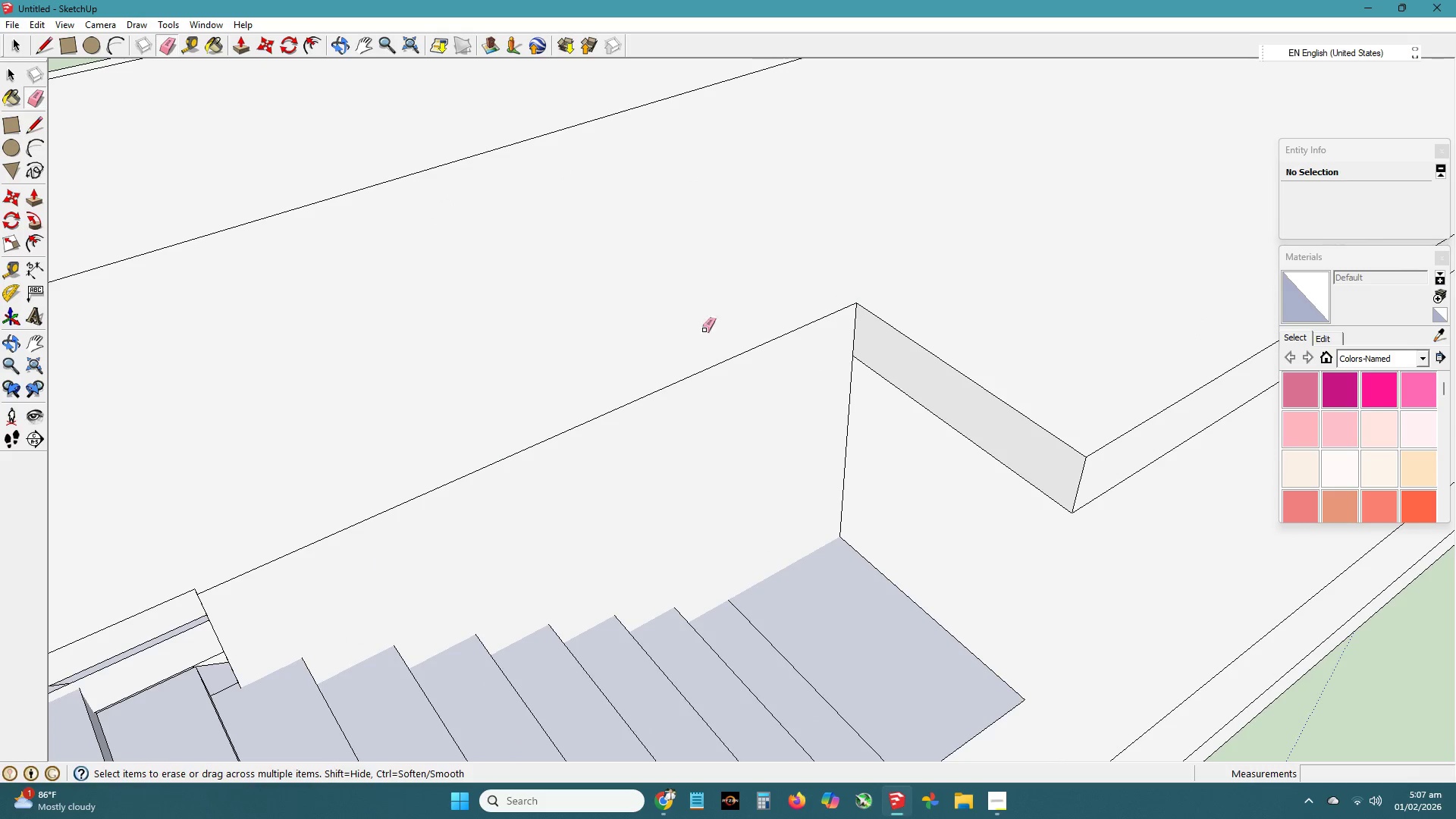 
key(H)
 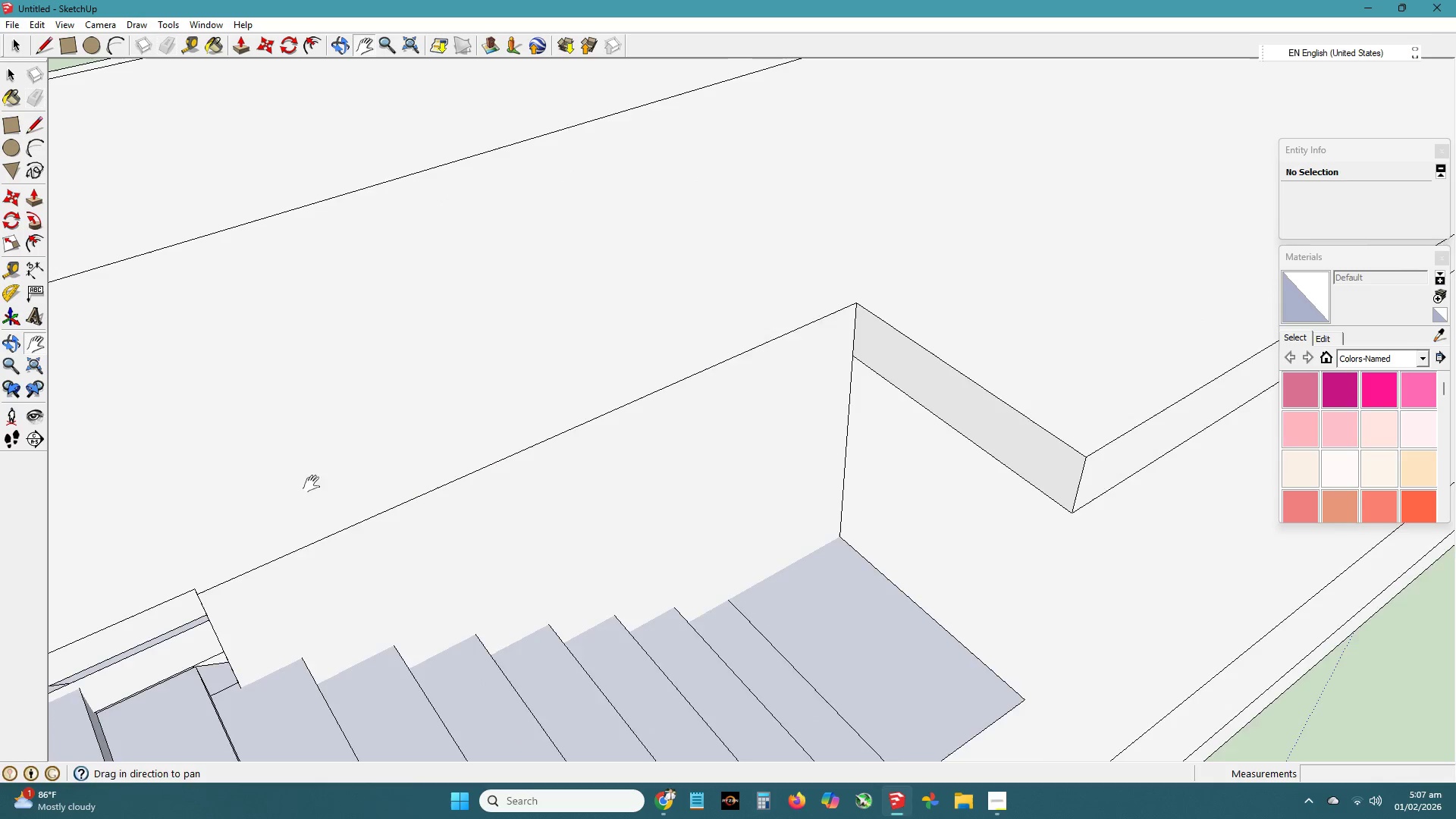 
left_click_drag(start_coordinate=[312, 484], to_coordinate=[503, 435])
 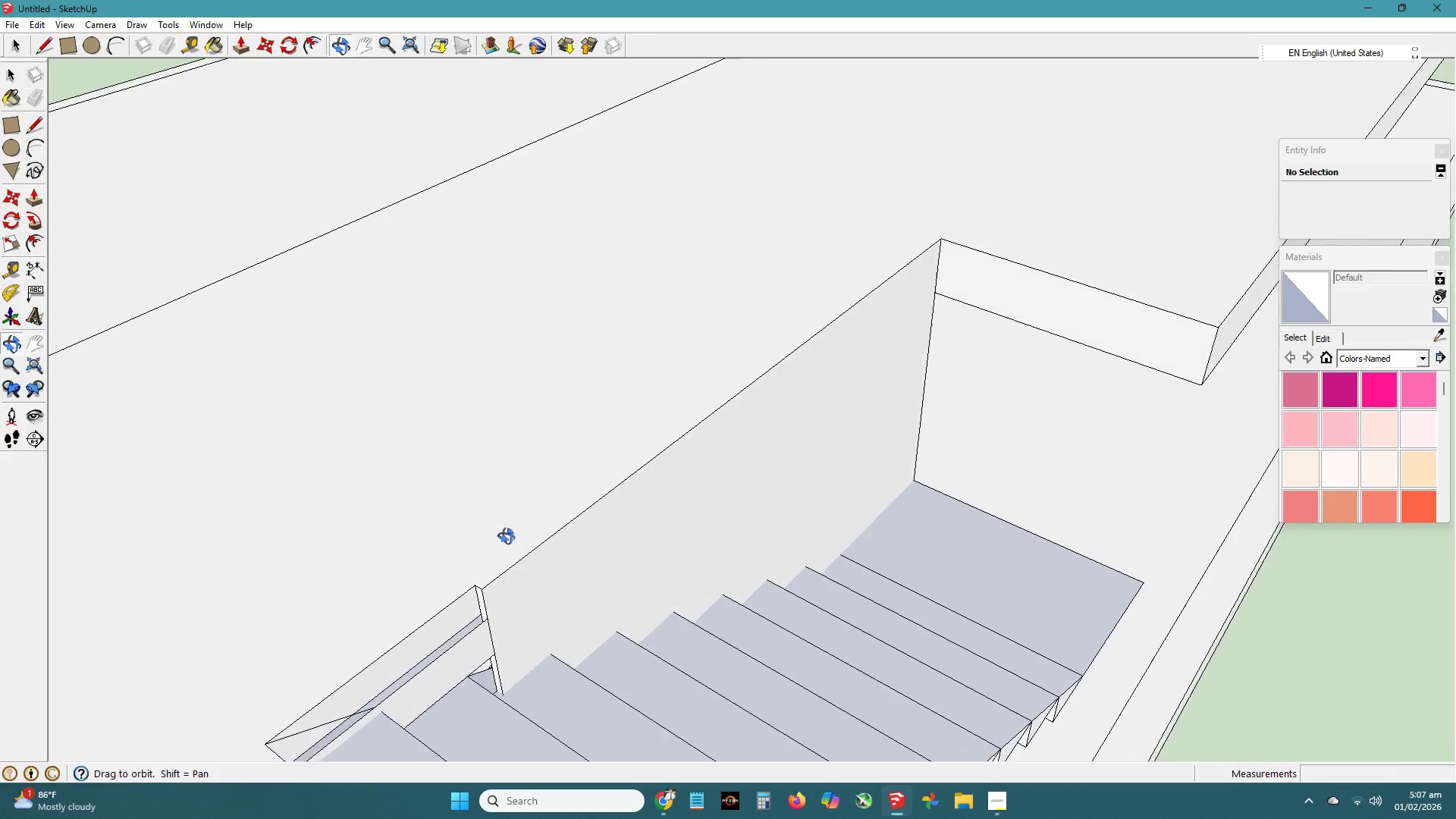 
key(Space)
 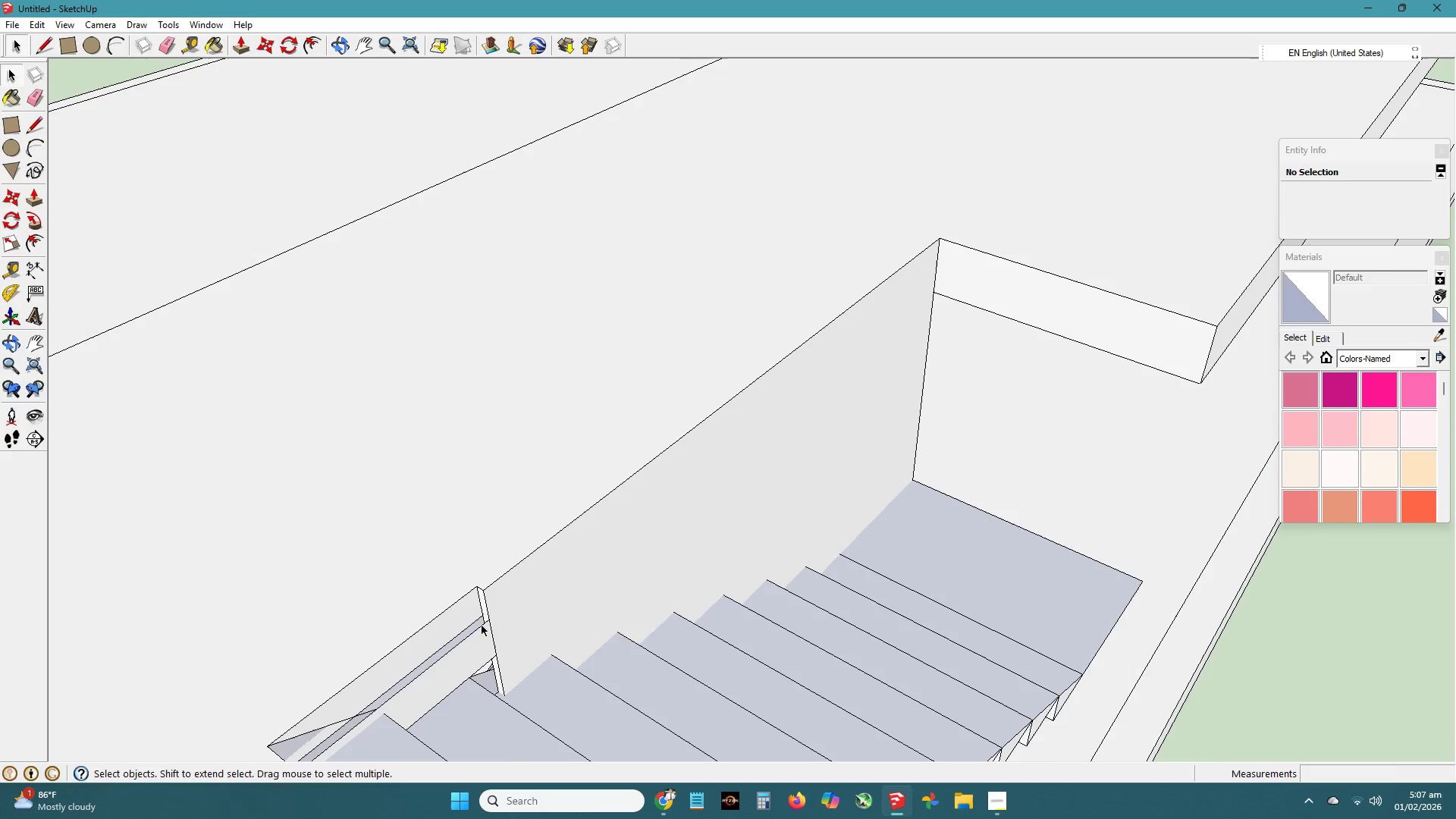 
key(E)
 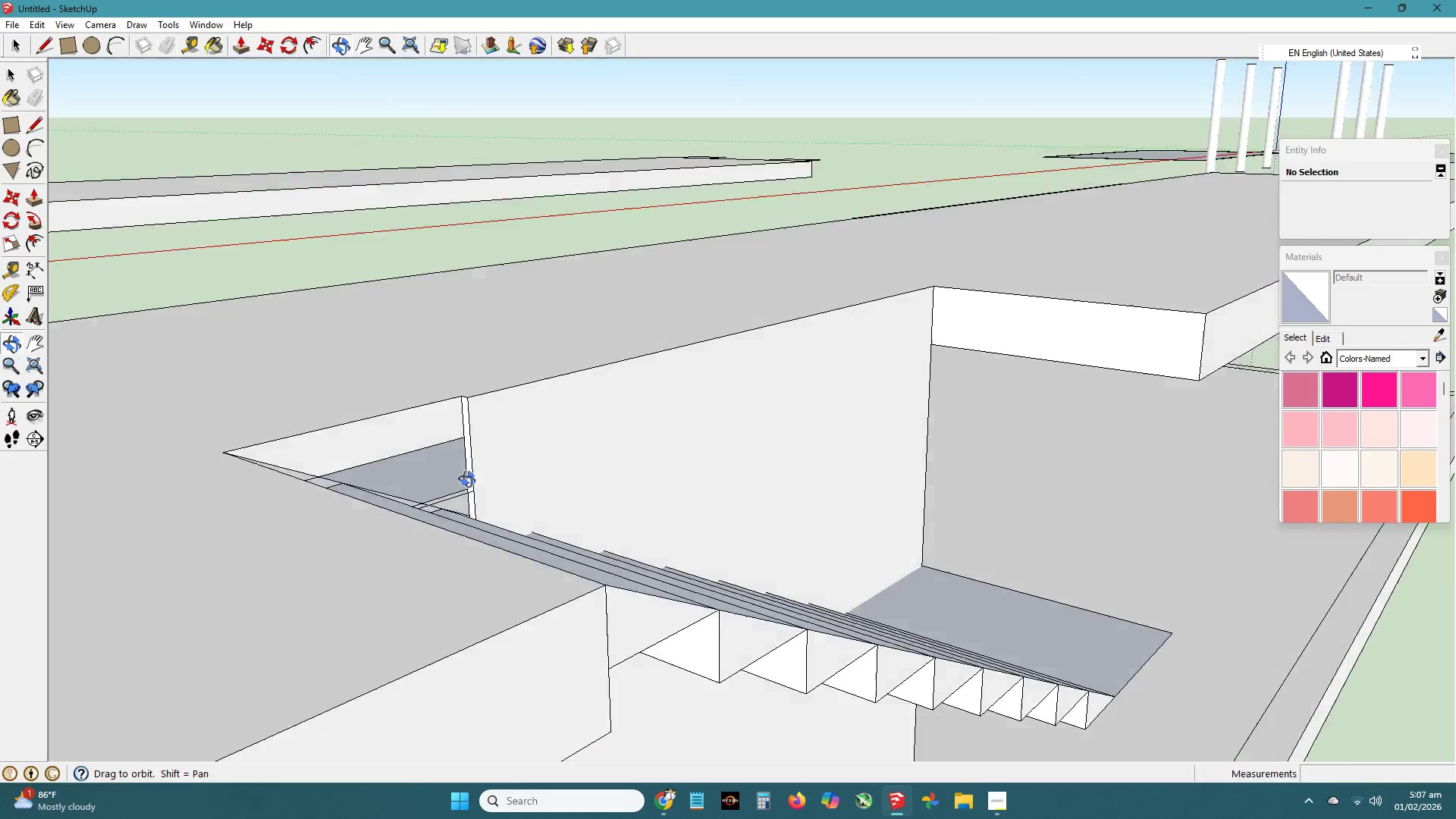 
key(Space)
 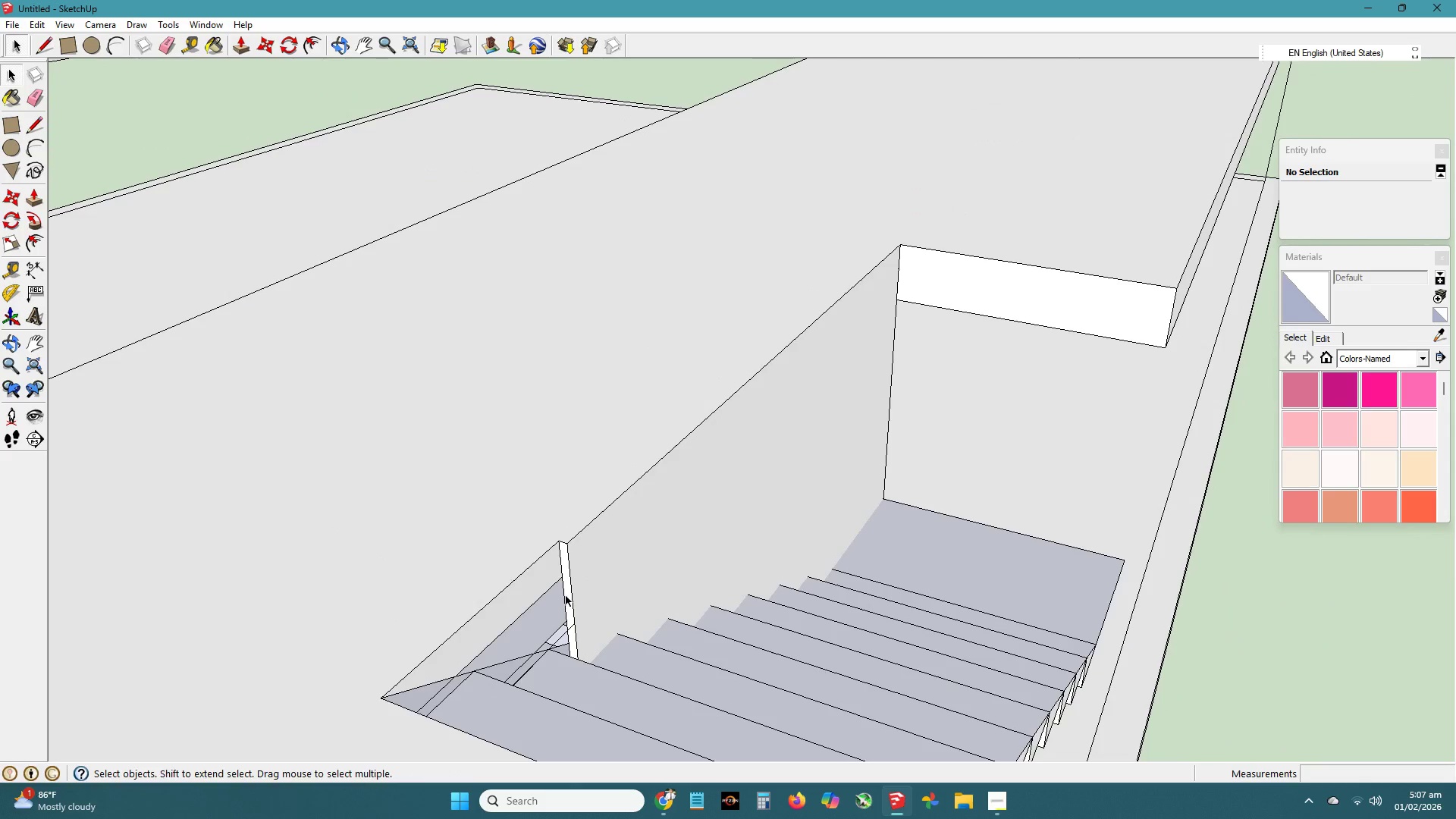 
left_click([567, 595])
 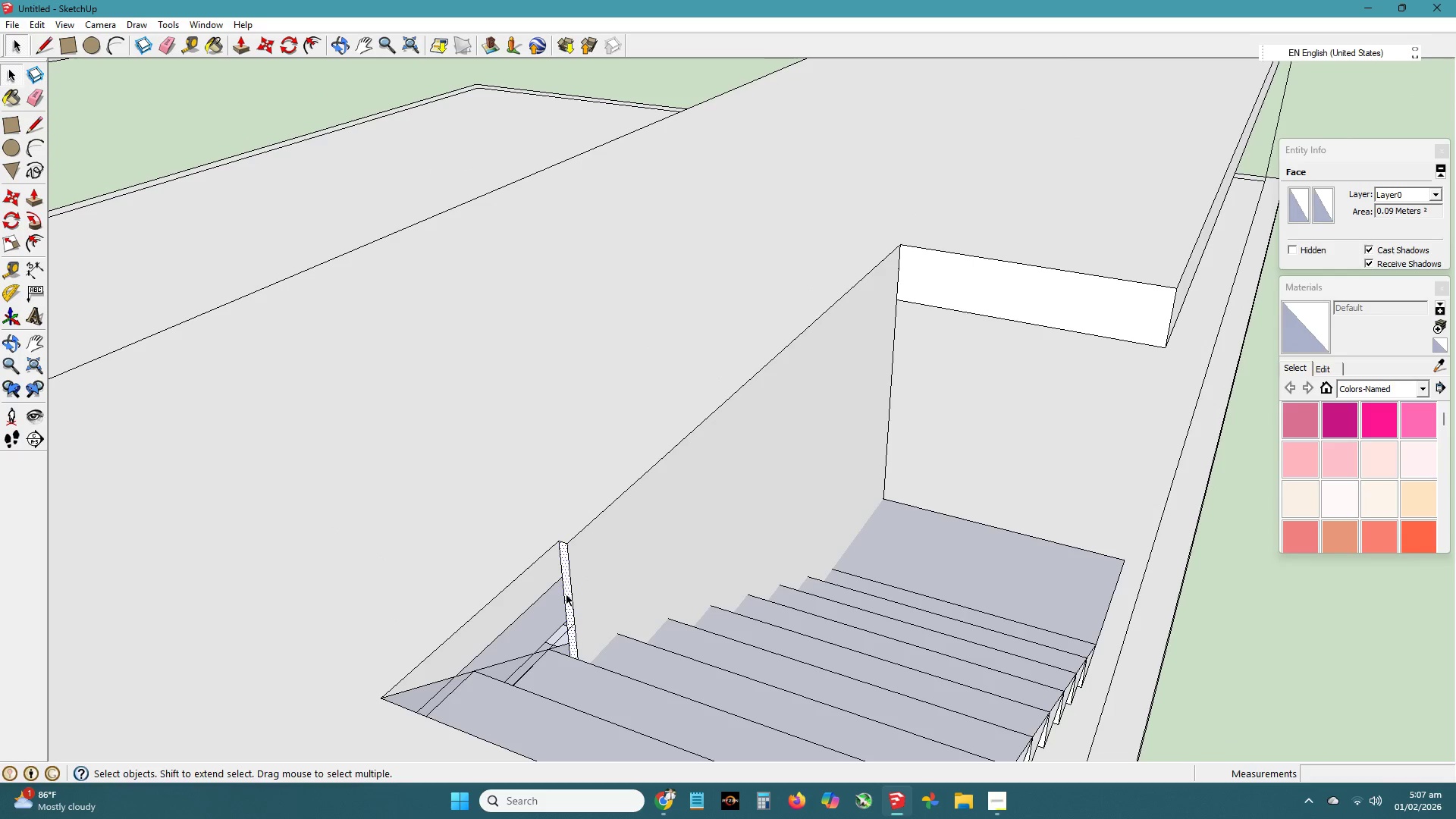 
scroll: coordinate [567, 595], scroll_direction: down, amount: 5.0
 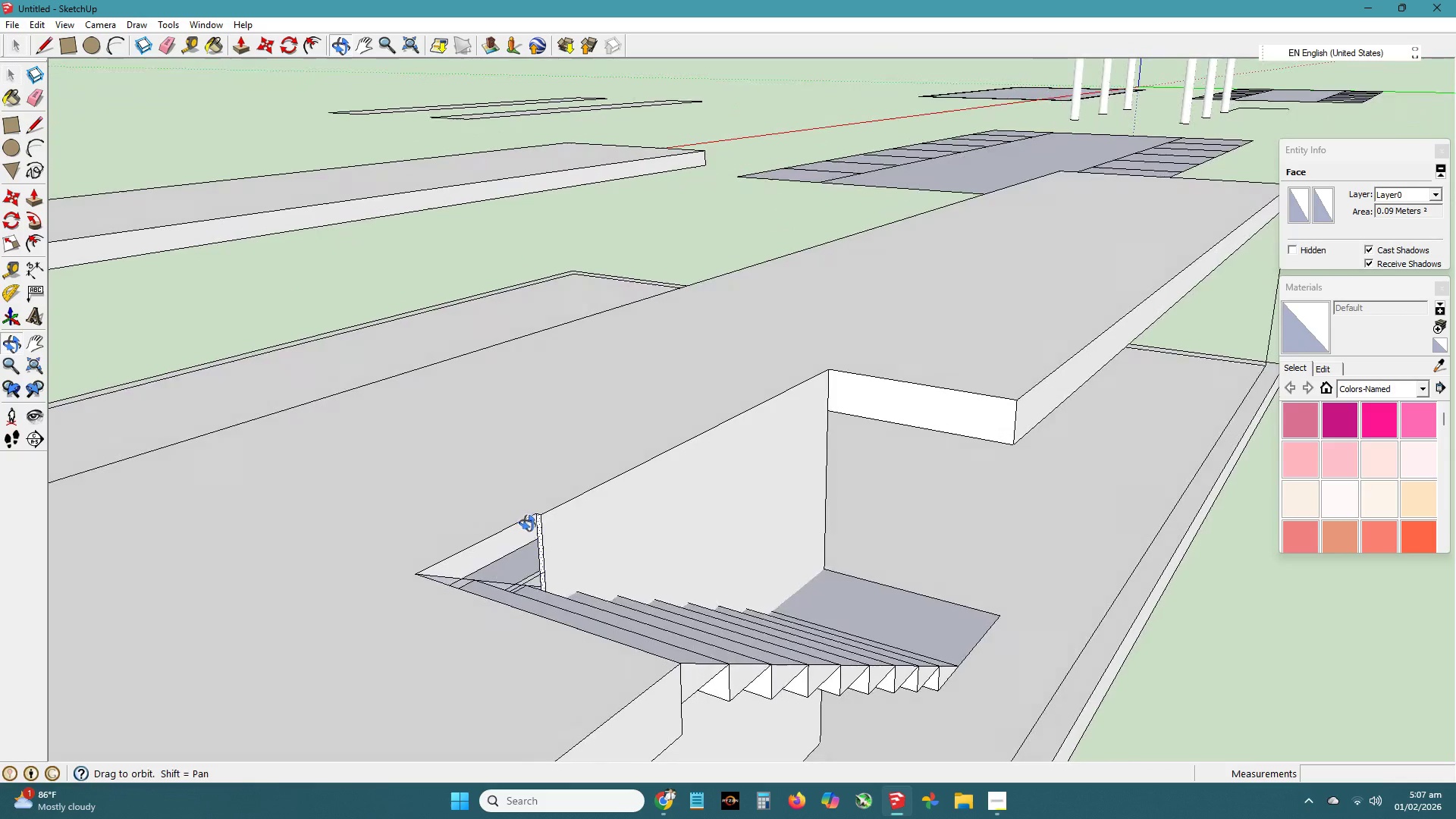 
key(P)
 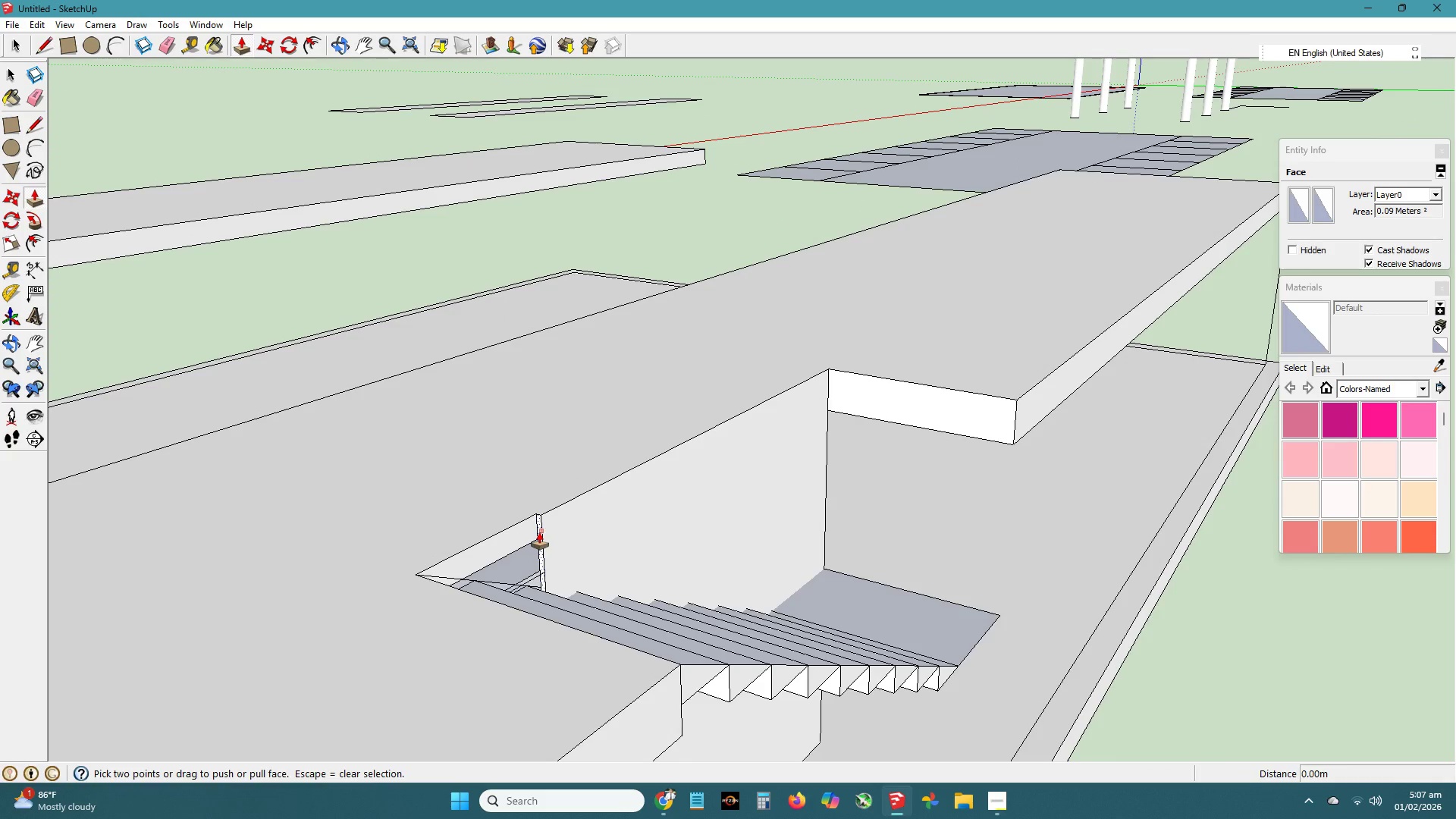 
left_click([539, 532])
 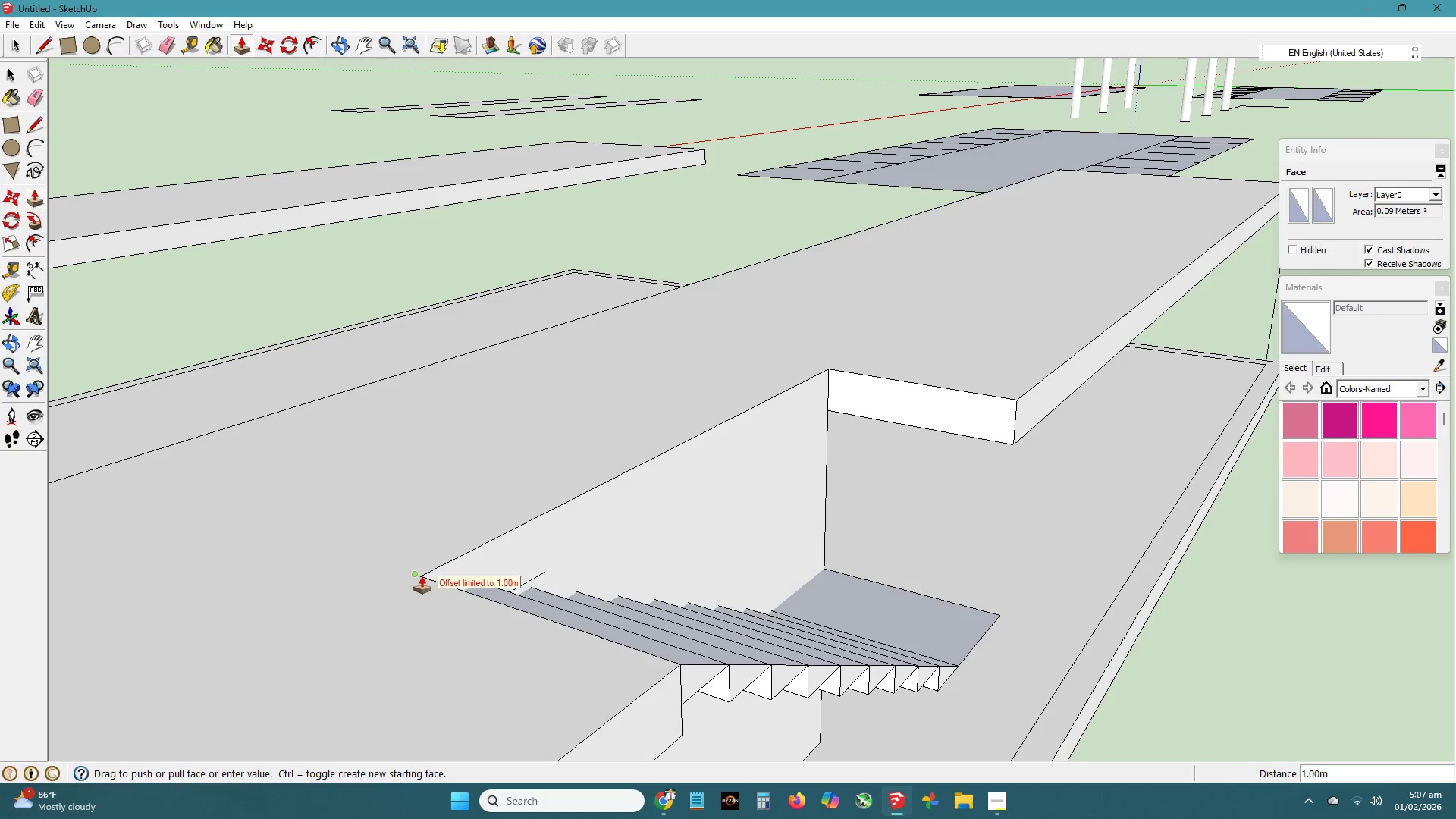 
left_click([419, 576])
 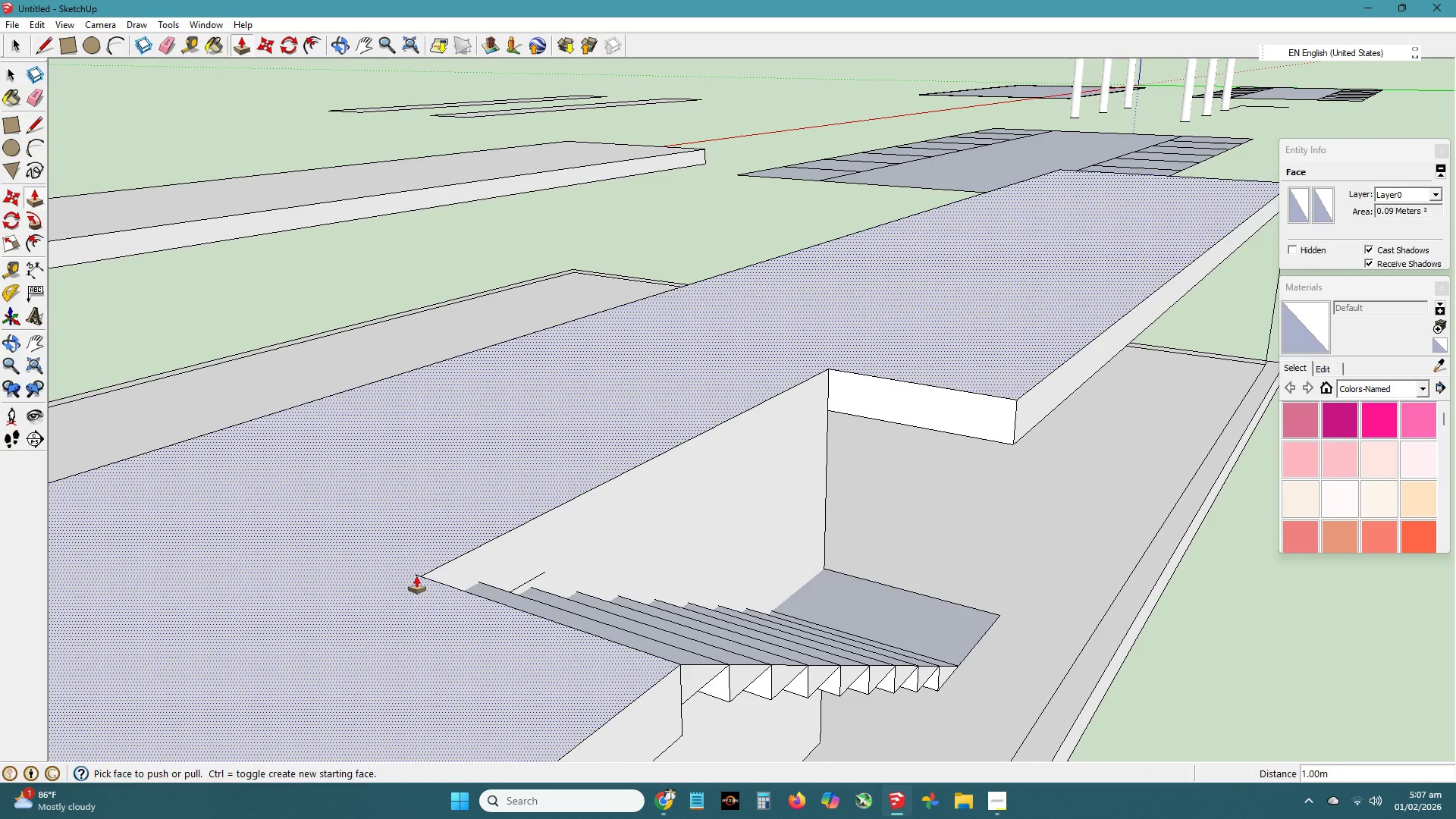 
key(Space)
 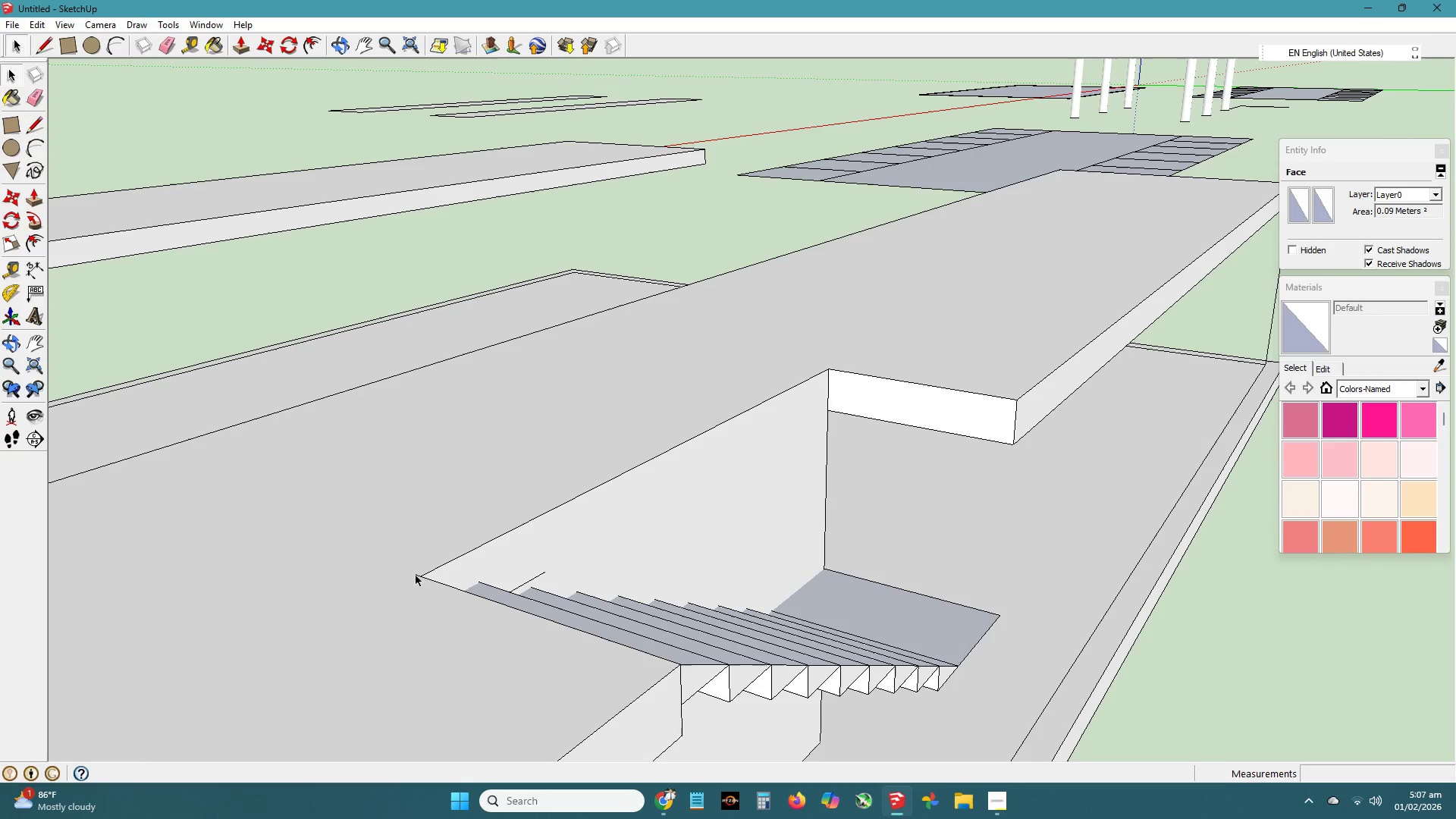 
key(E)
 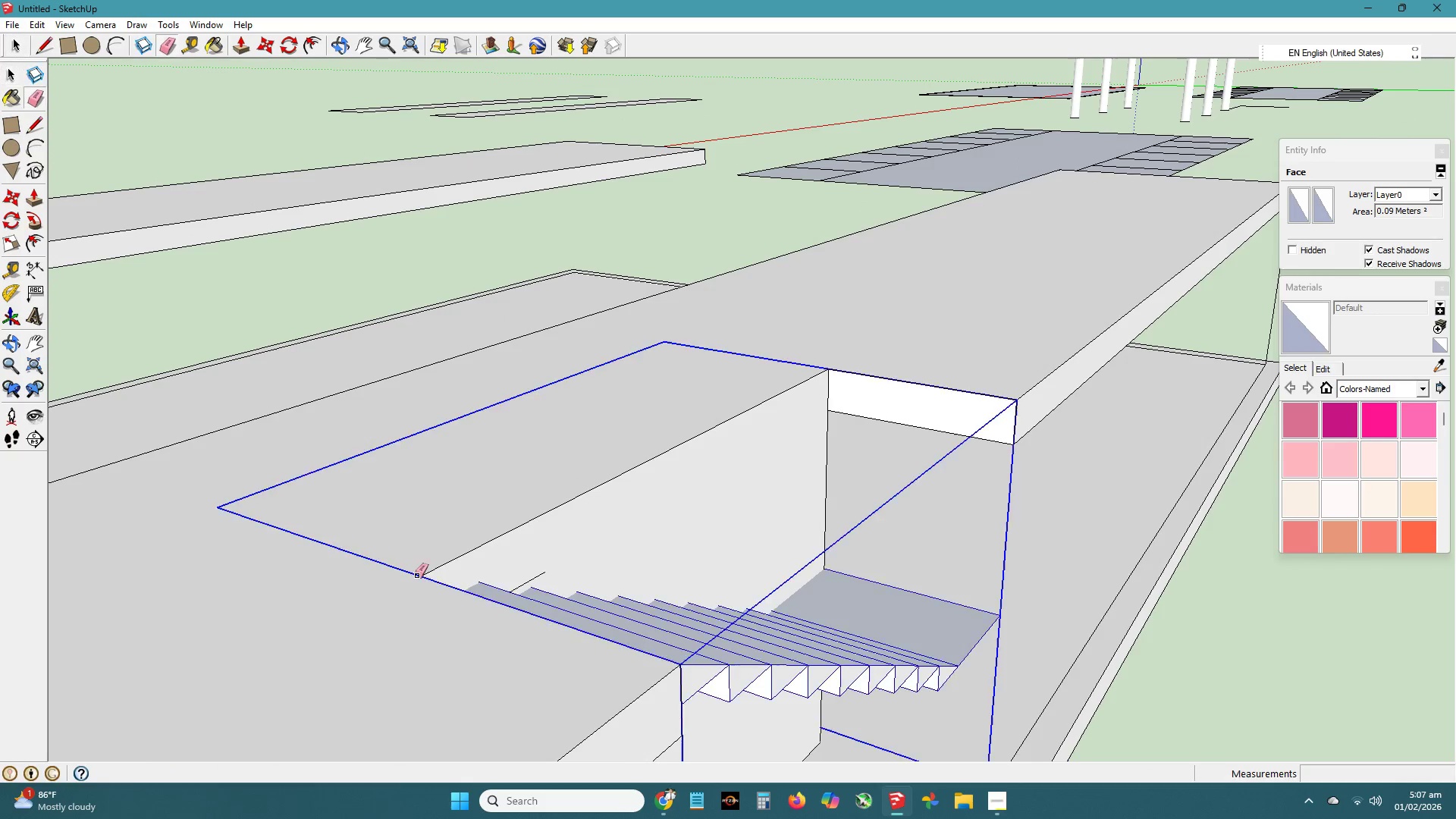 
left_click_drag(start_coordinate=[416, 576], to_coordinate=[416, 572])
 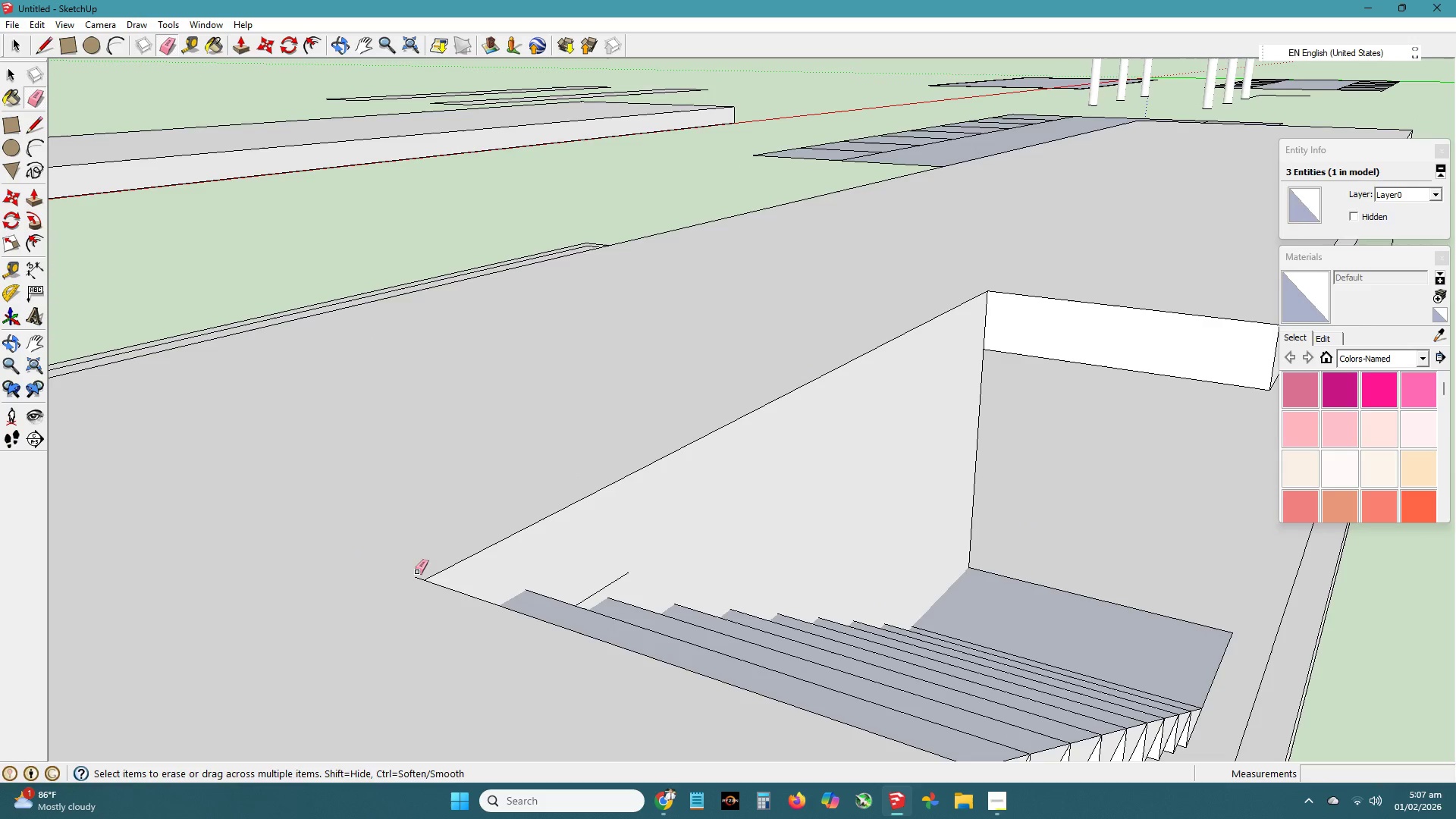 
key(Control+Z)
 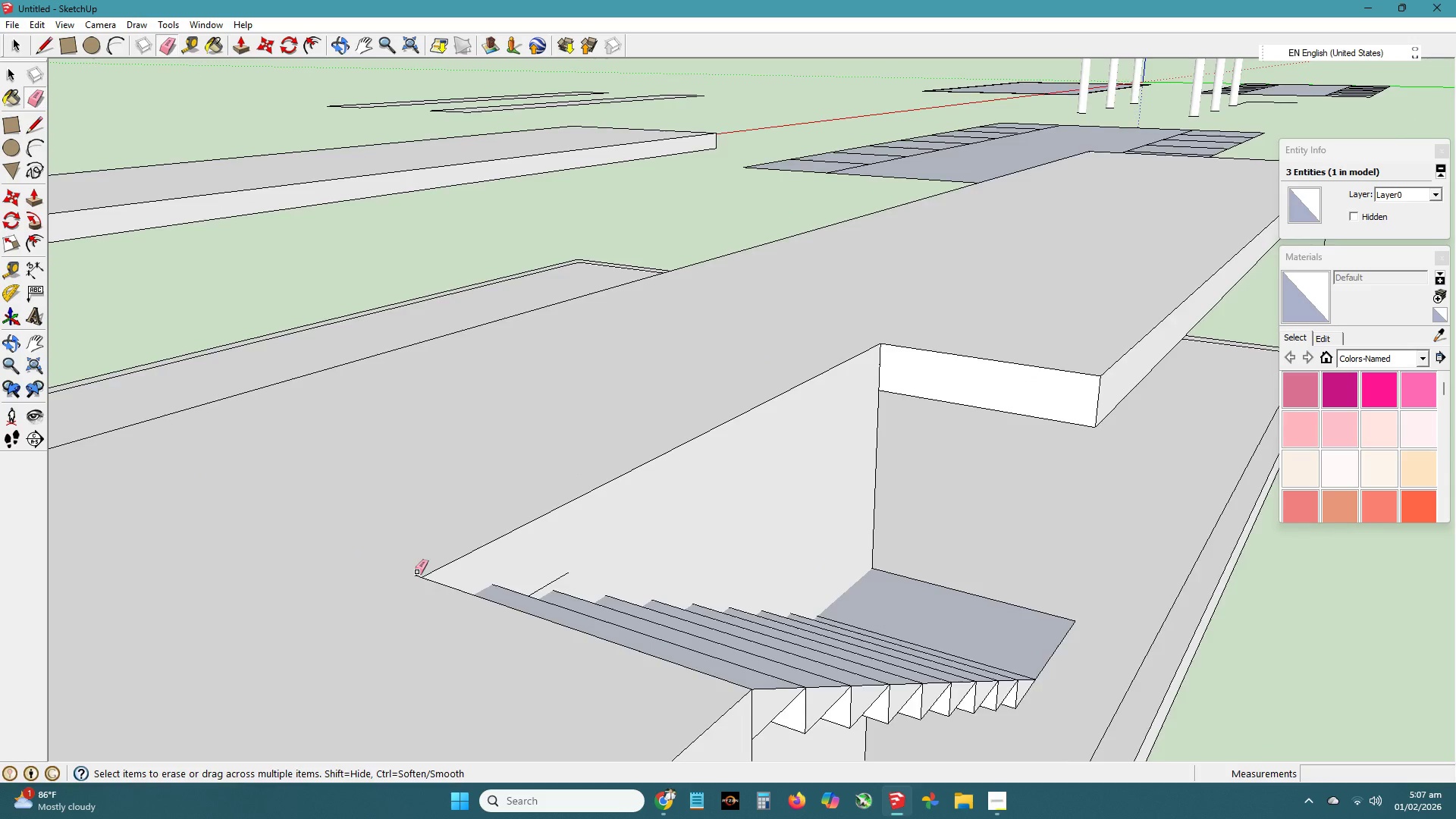 
left_click_drag(start_coordinate=[418, 576], to_coordinate=[405, 582])
 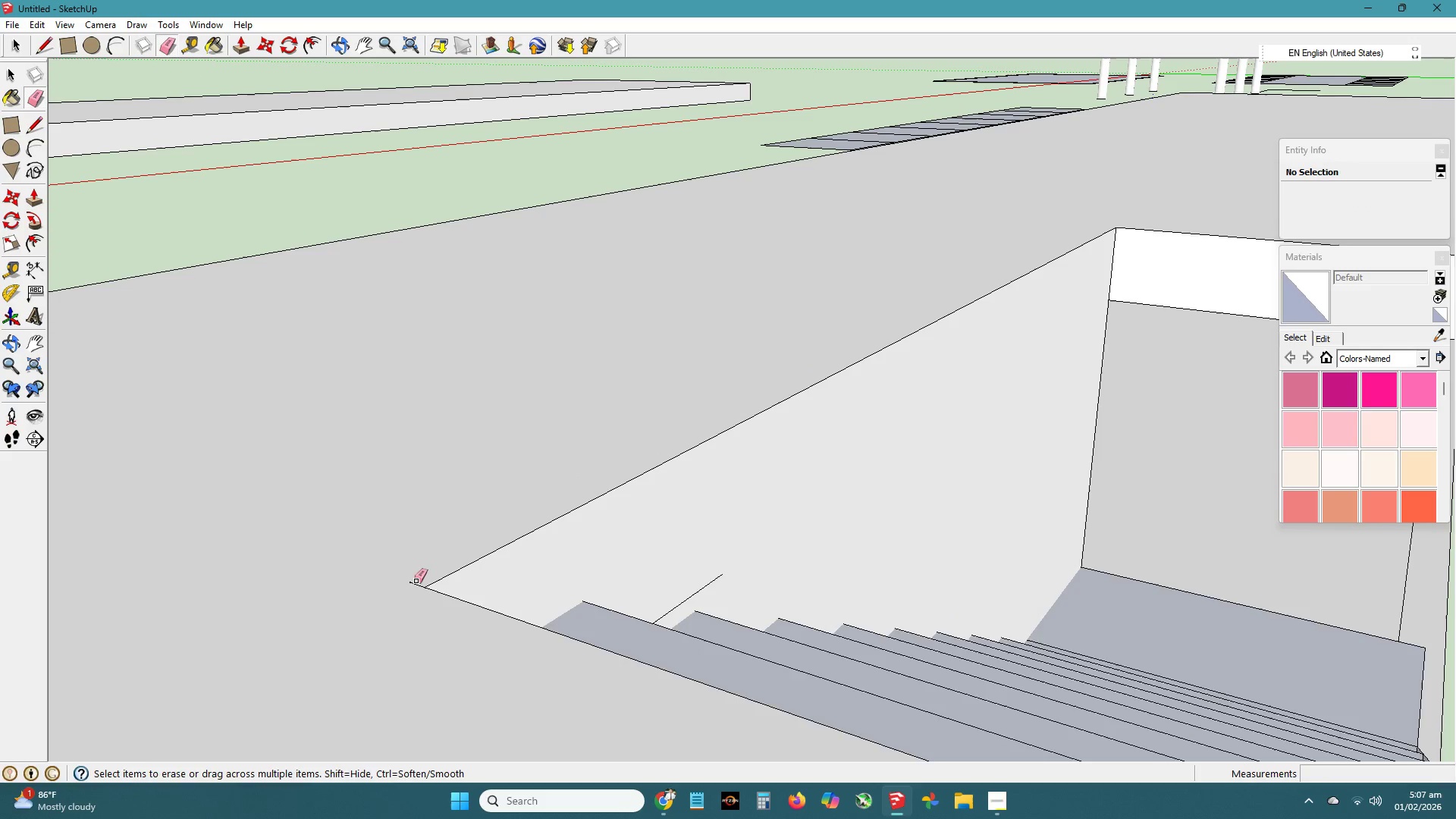 
scroll: coordinate [423, 570], scroll_direction: up, amount: 11.0
 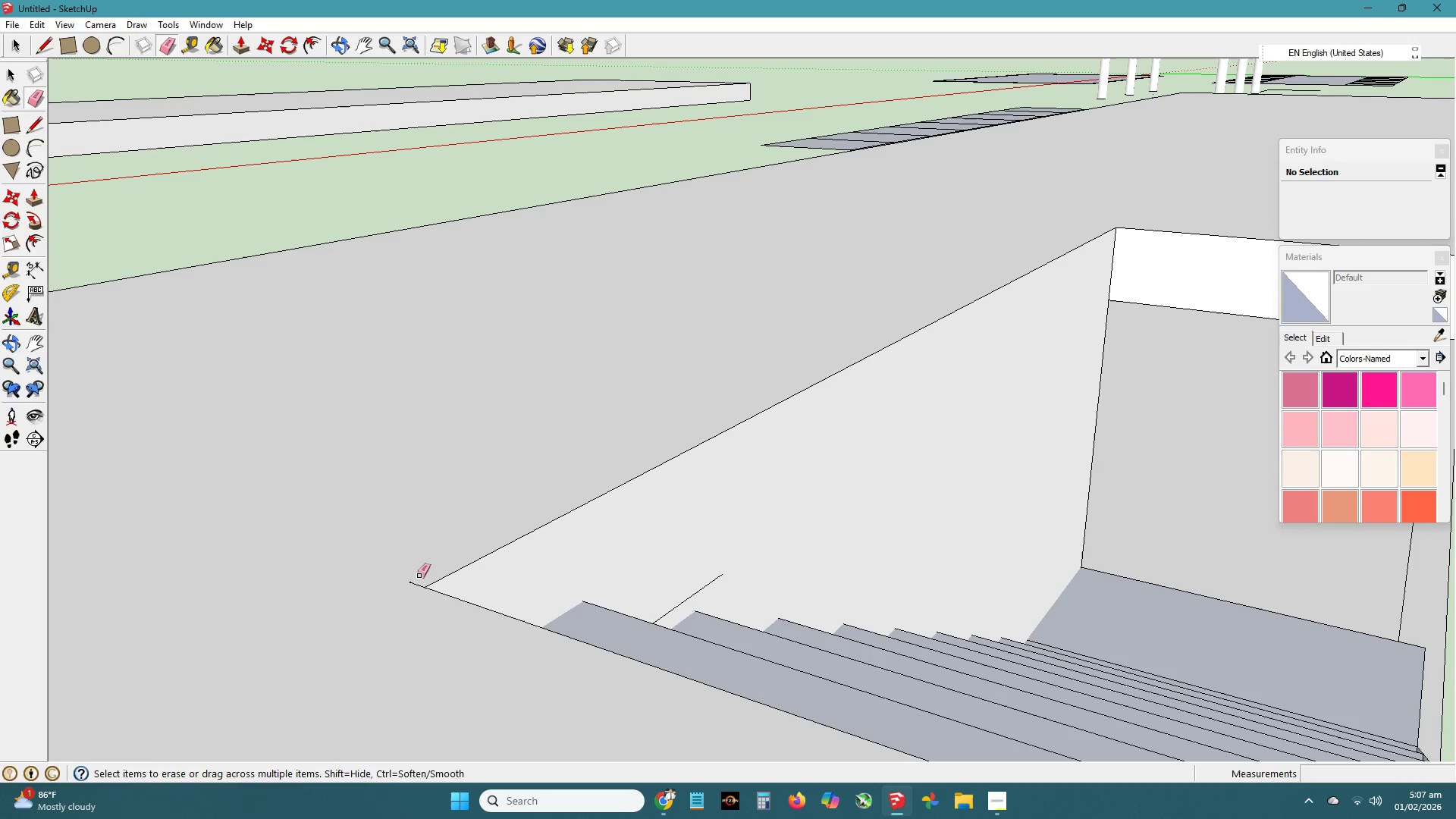 
left_click_drag(start_coordinate=[416, 581], to_coordinate=[411, 583])
 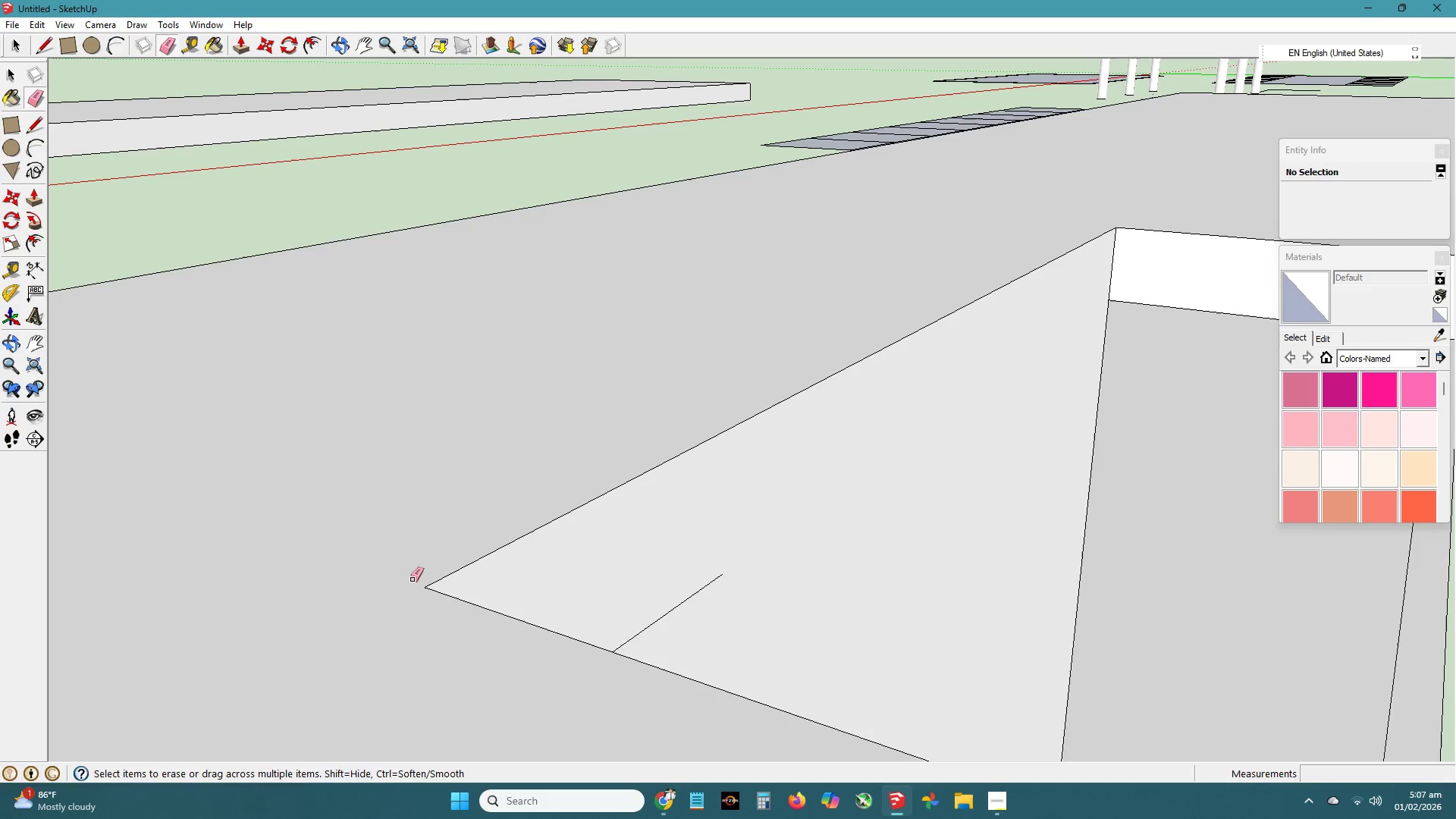 
key(Control+ControlLeft)
 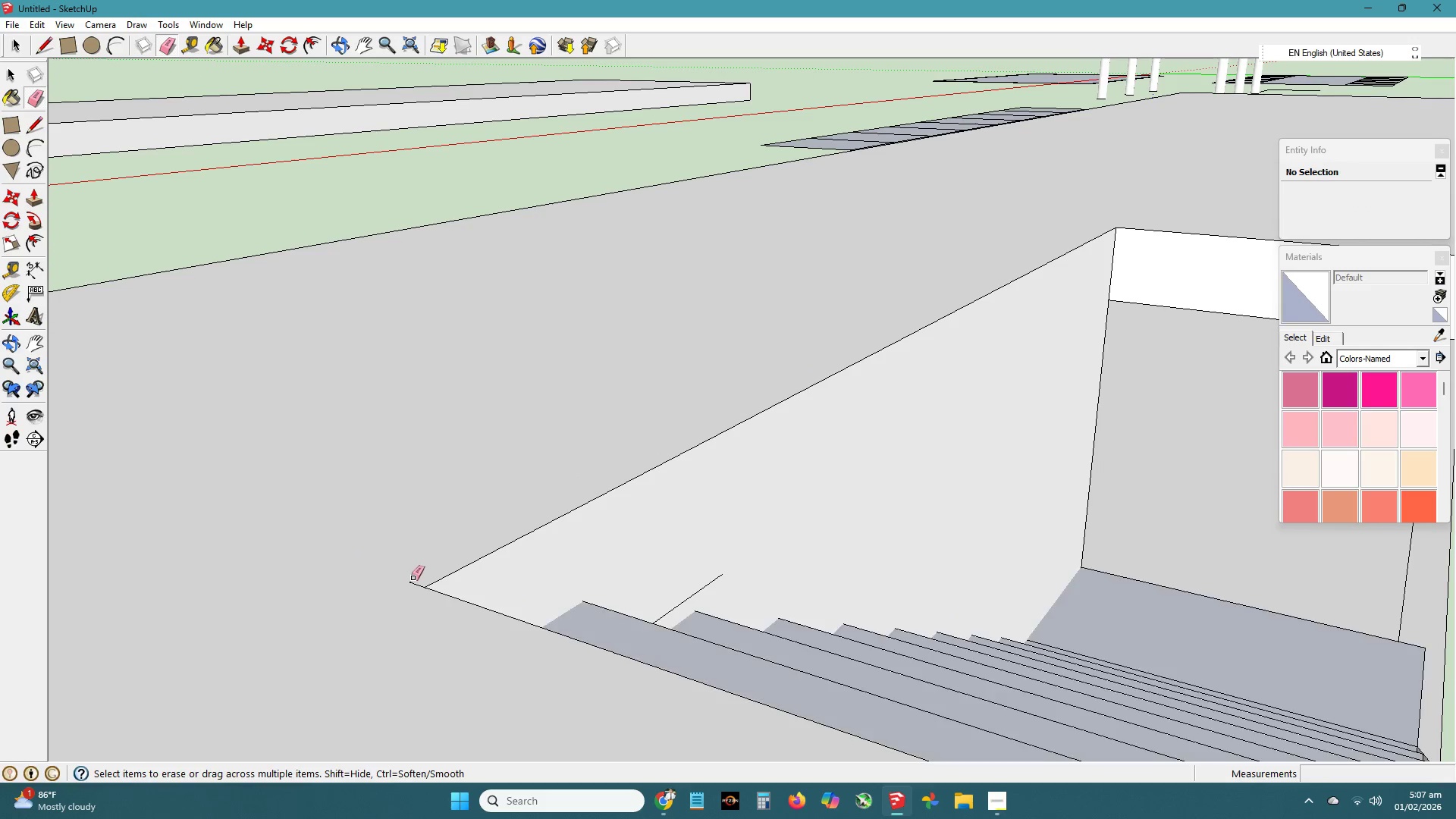 
key(Control+Z)
 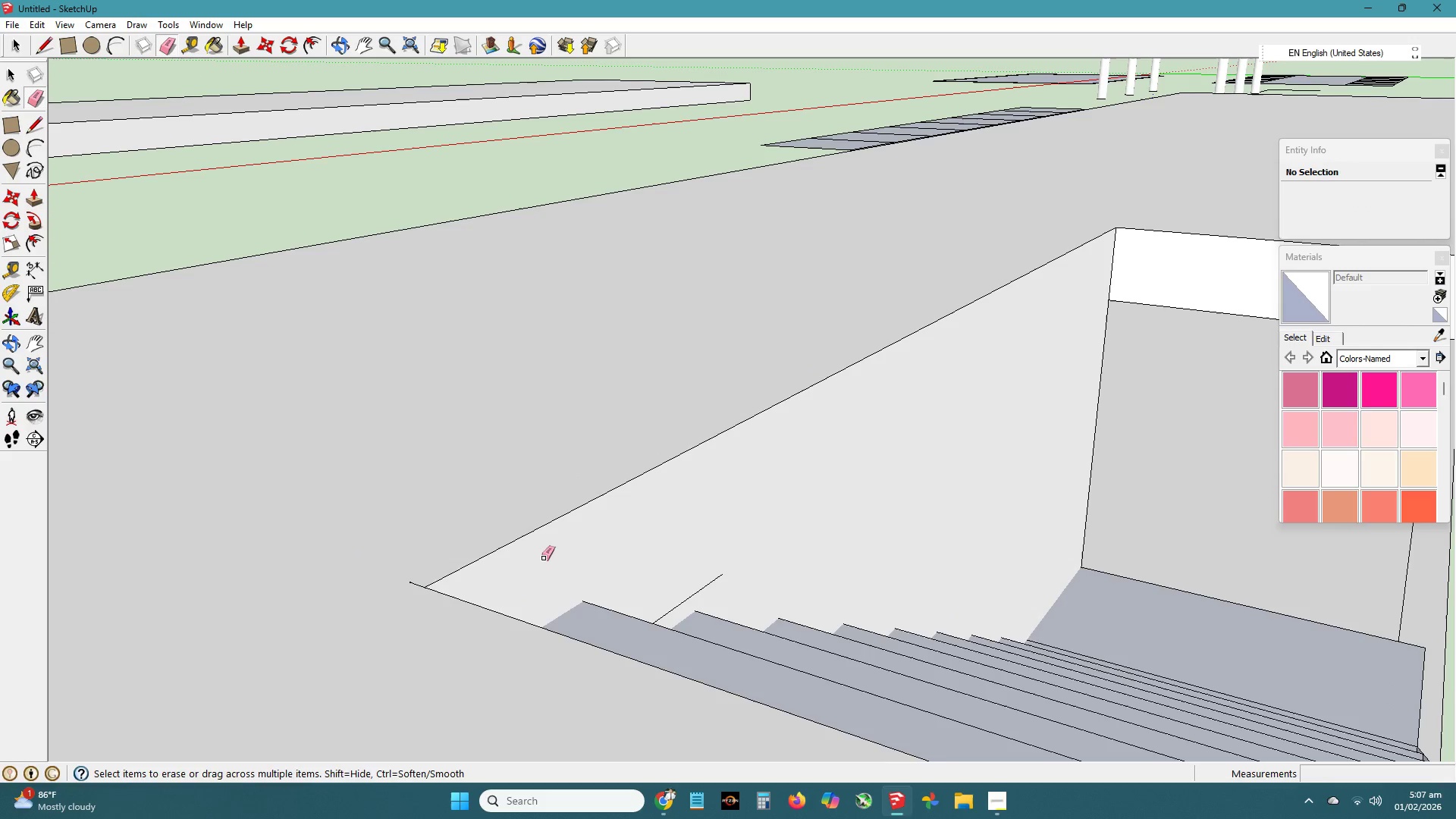 
key(Space)
 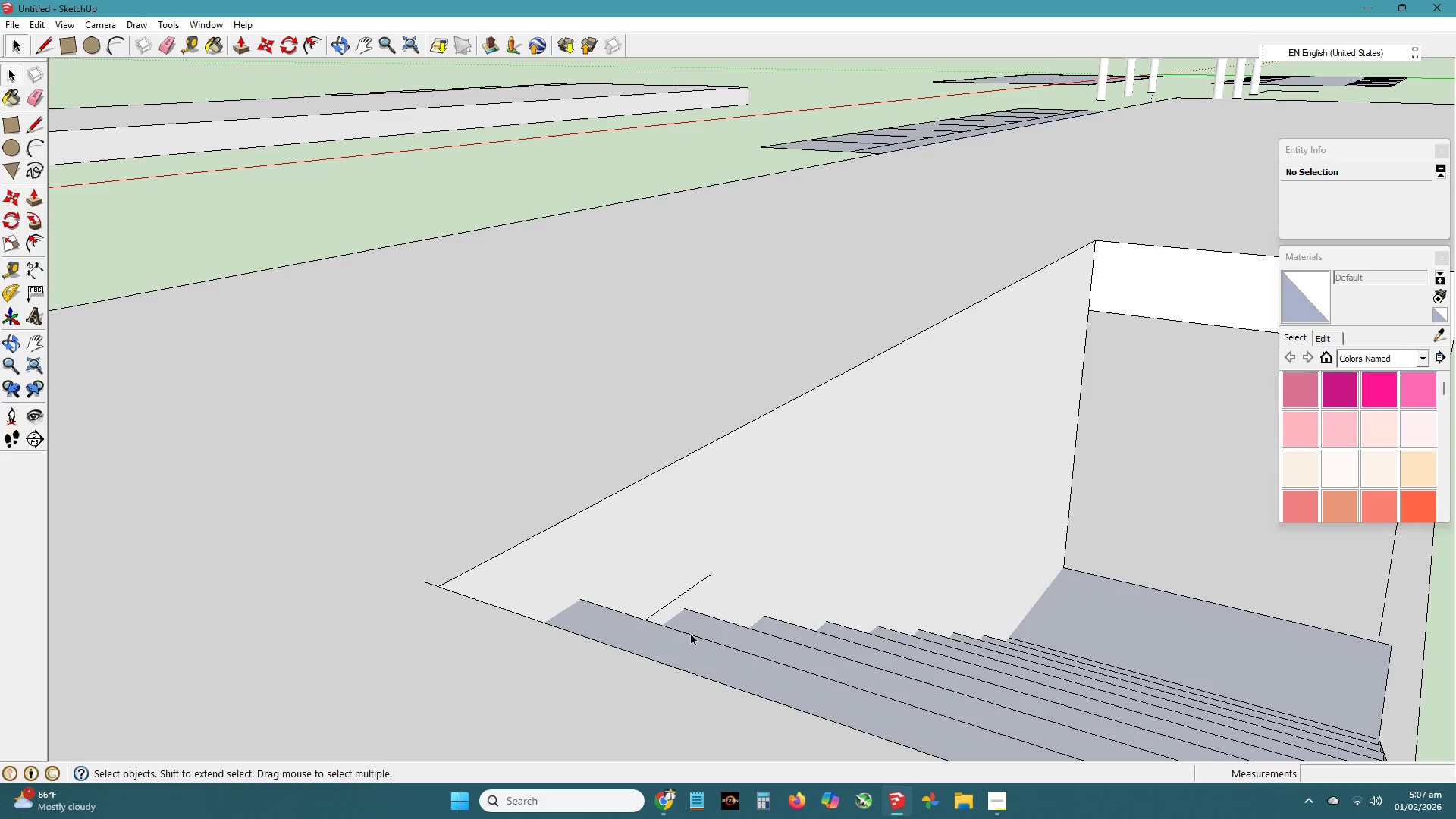 
left_click([704, 639])
 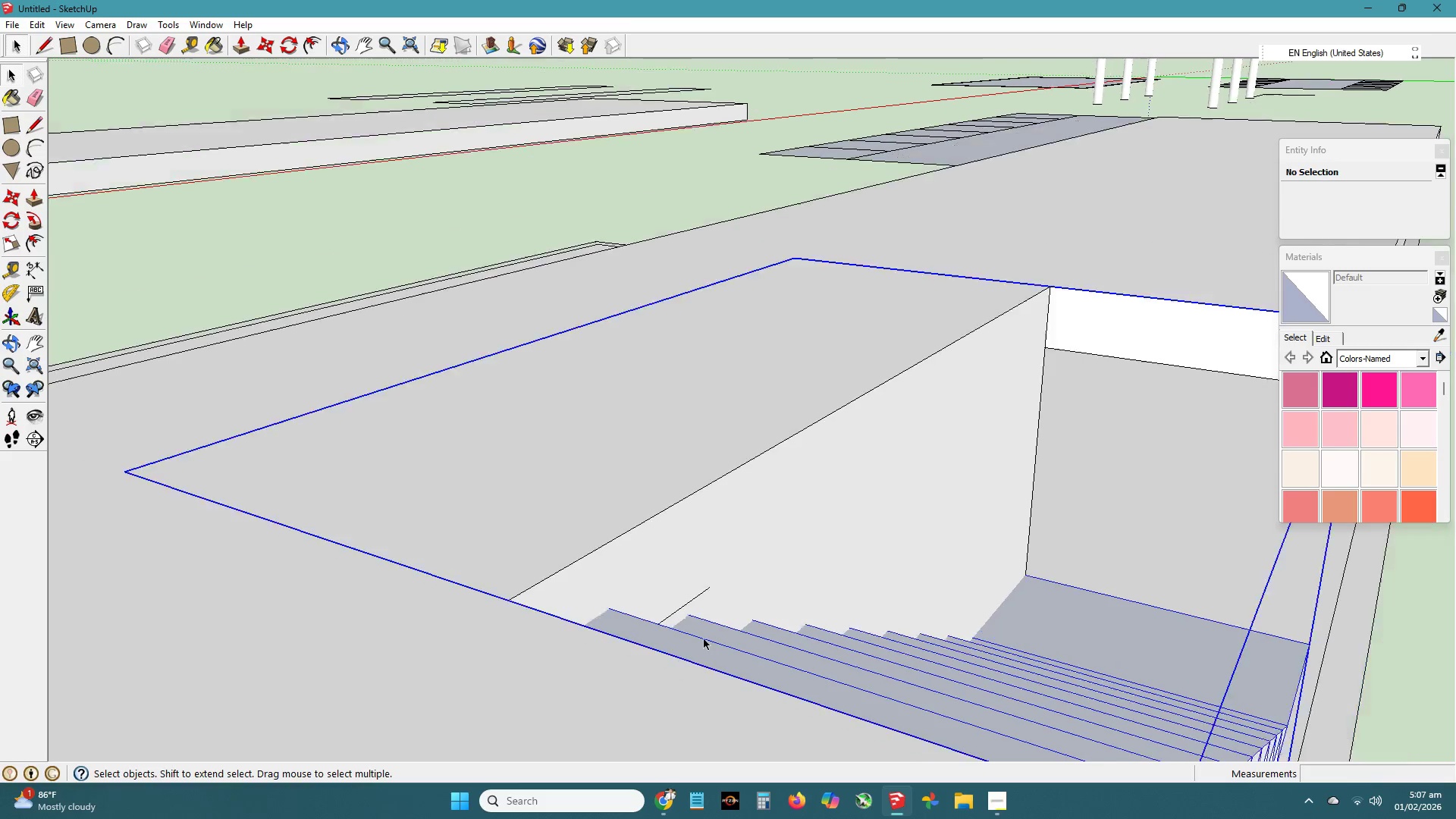 
scroll: coordinate [748, 650], scroll_direction: down, amount: 16.0
 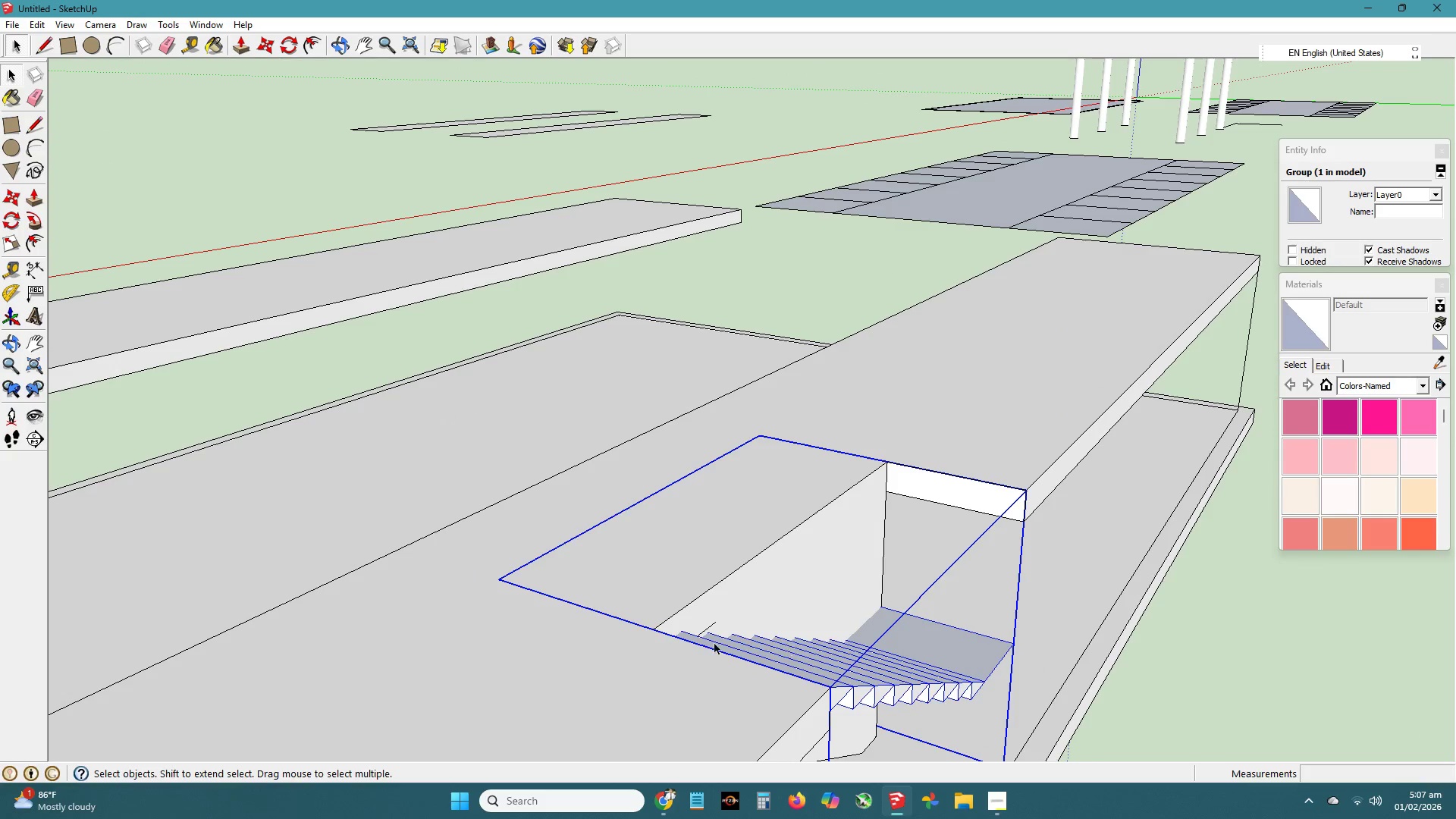 
key(E)
 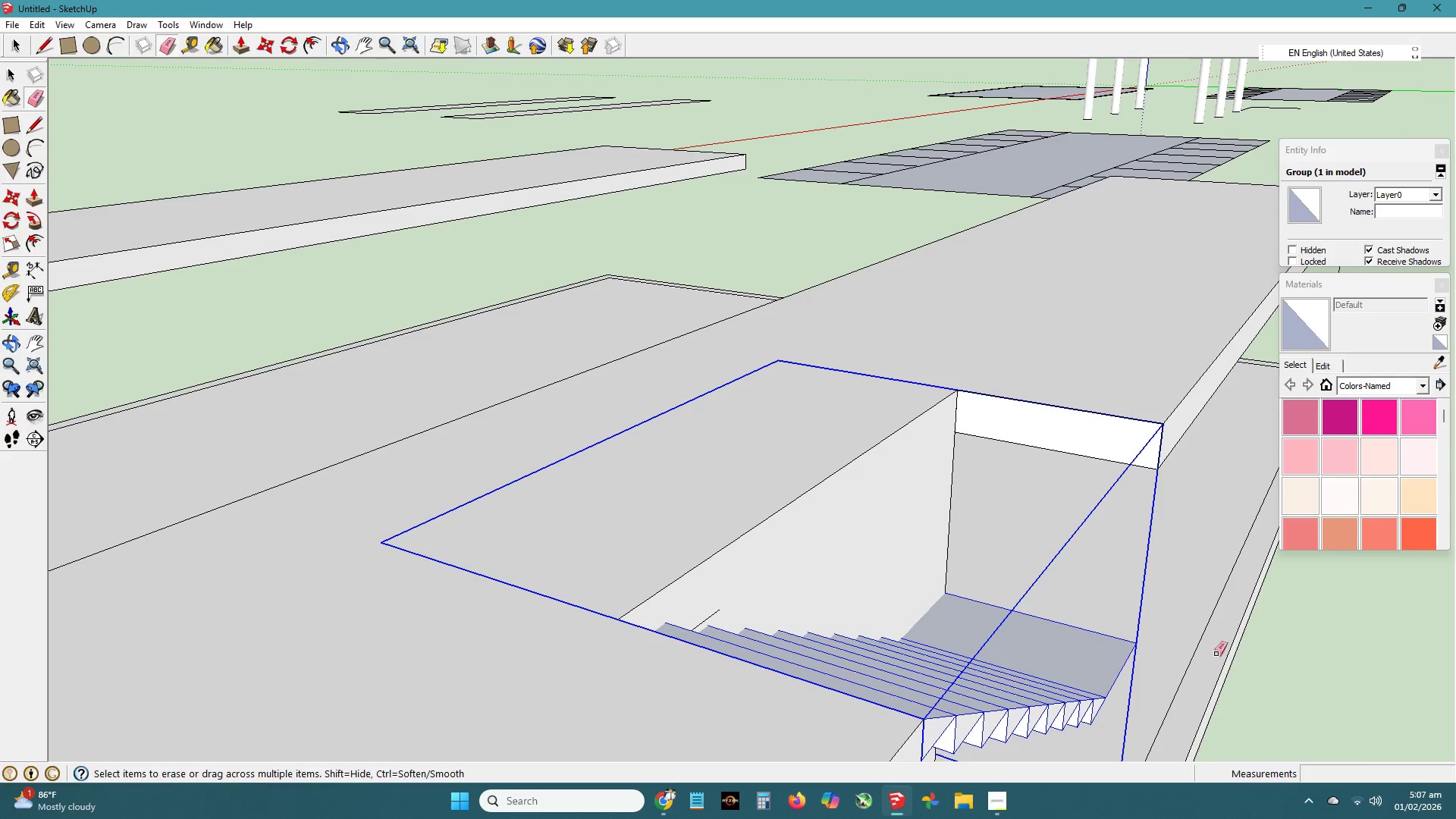 
scroll: coordinate [706, 645], scroll_direction: up, amount: 5.0
 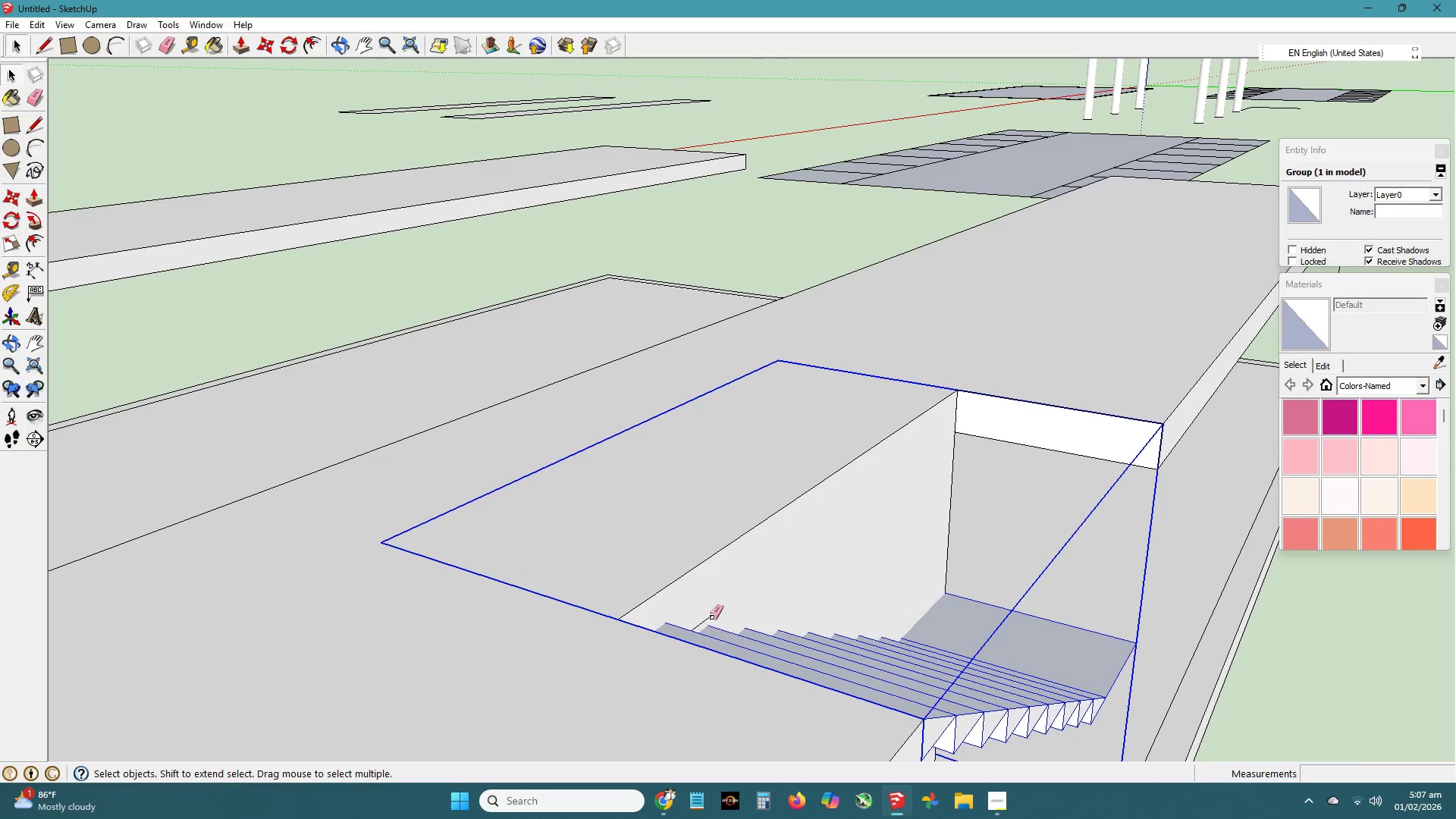 
left_click([1244, 657])
 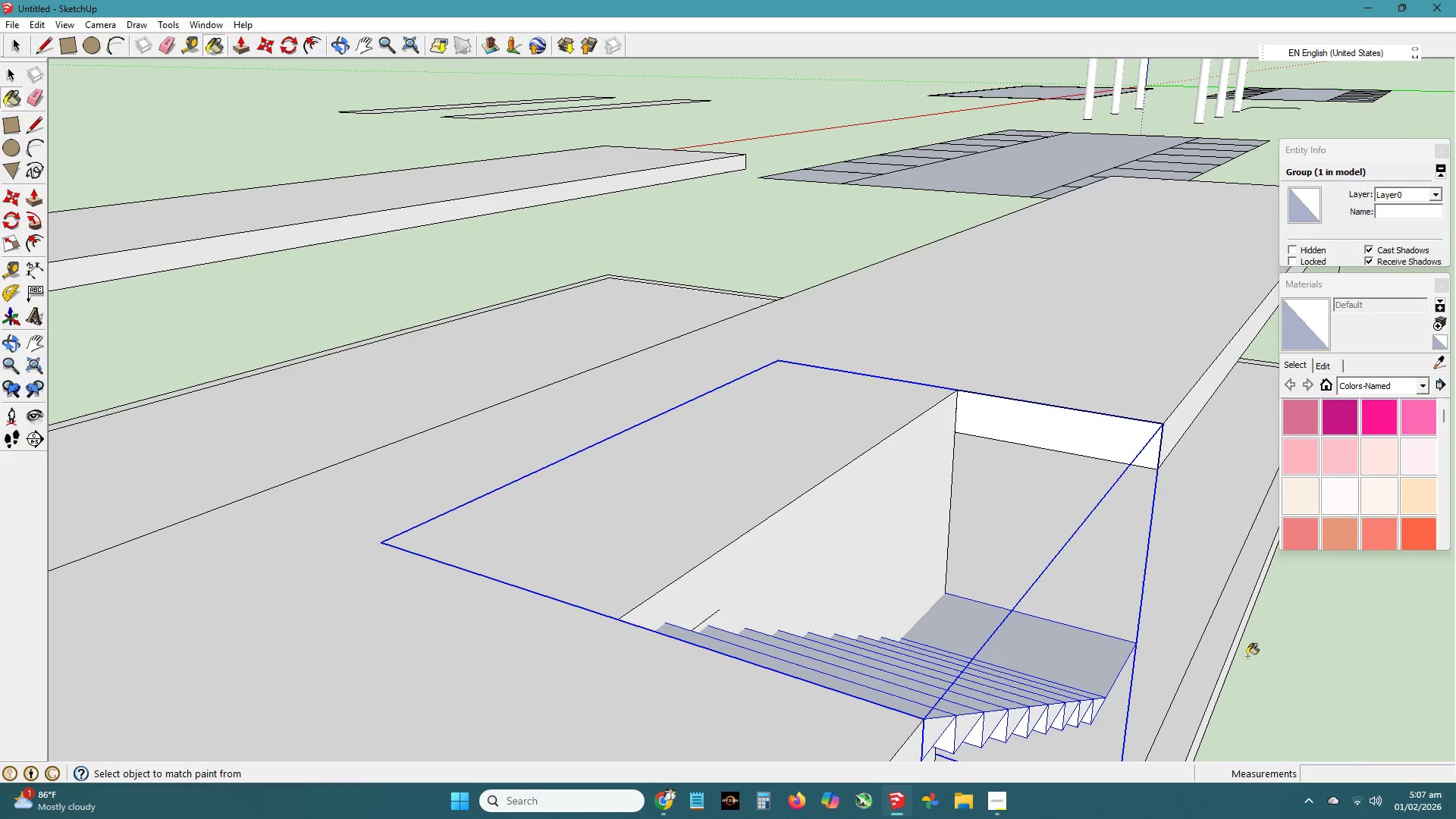 
key(B)
 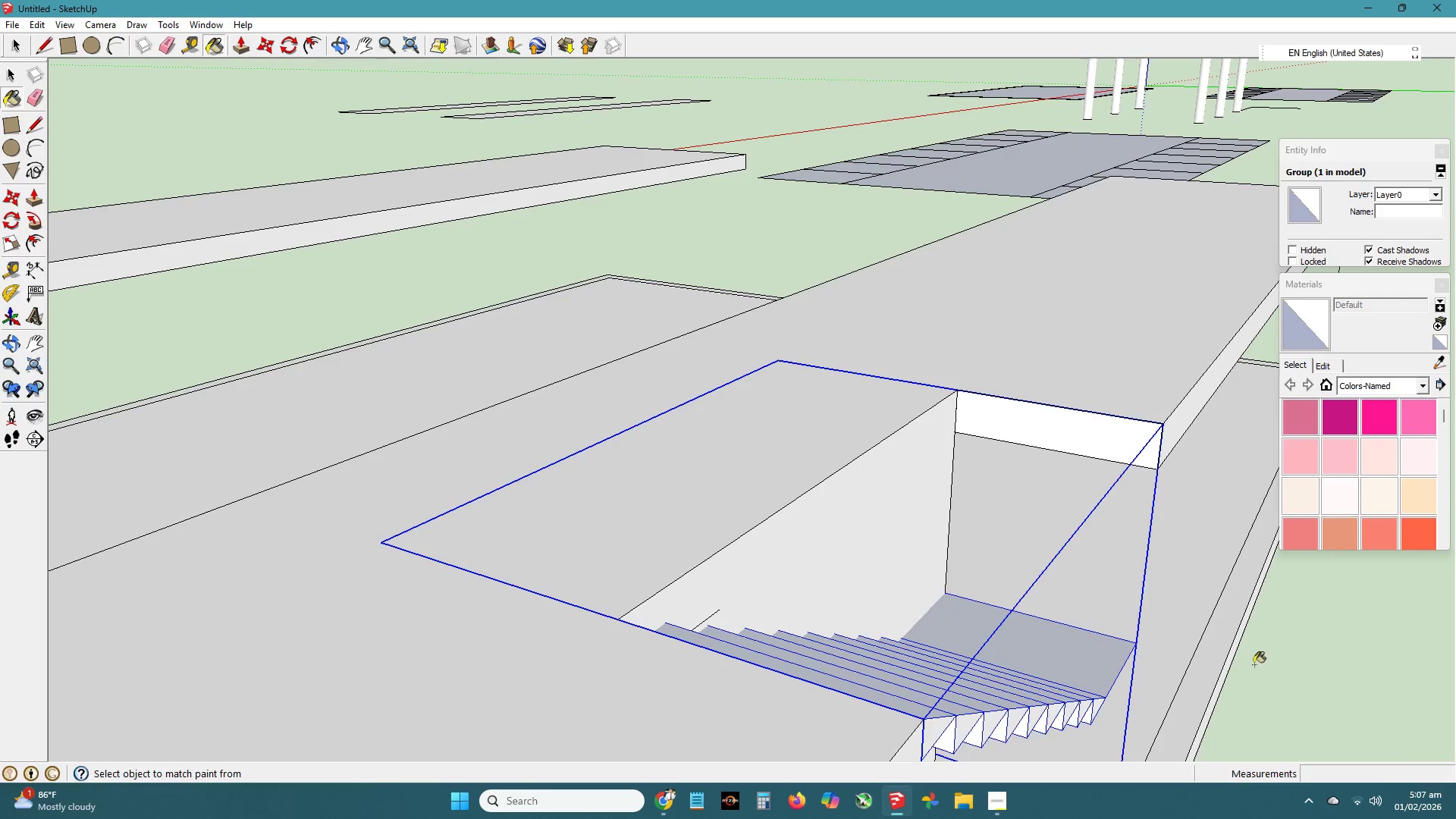 
left_click([1255, 667])
 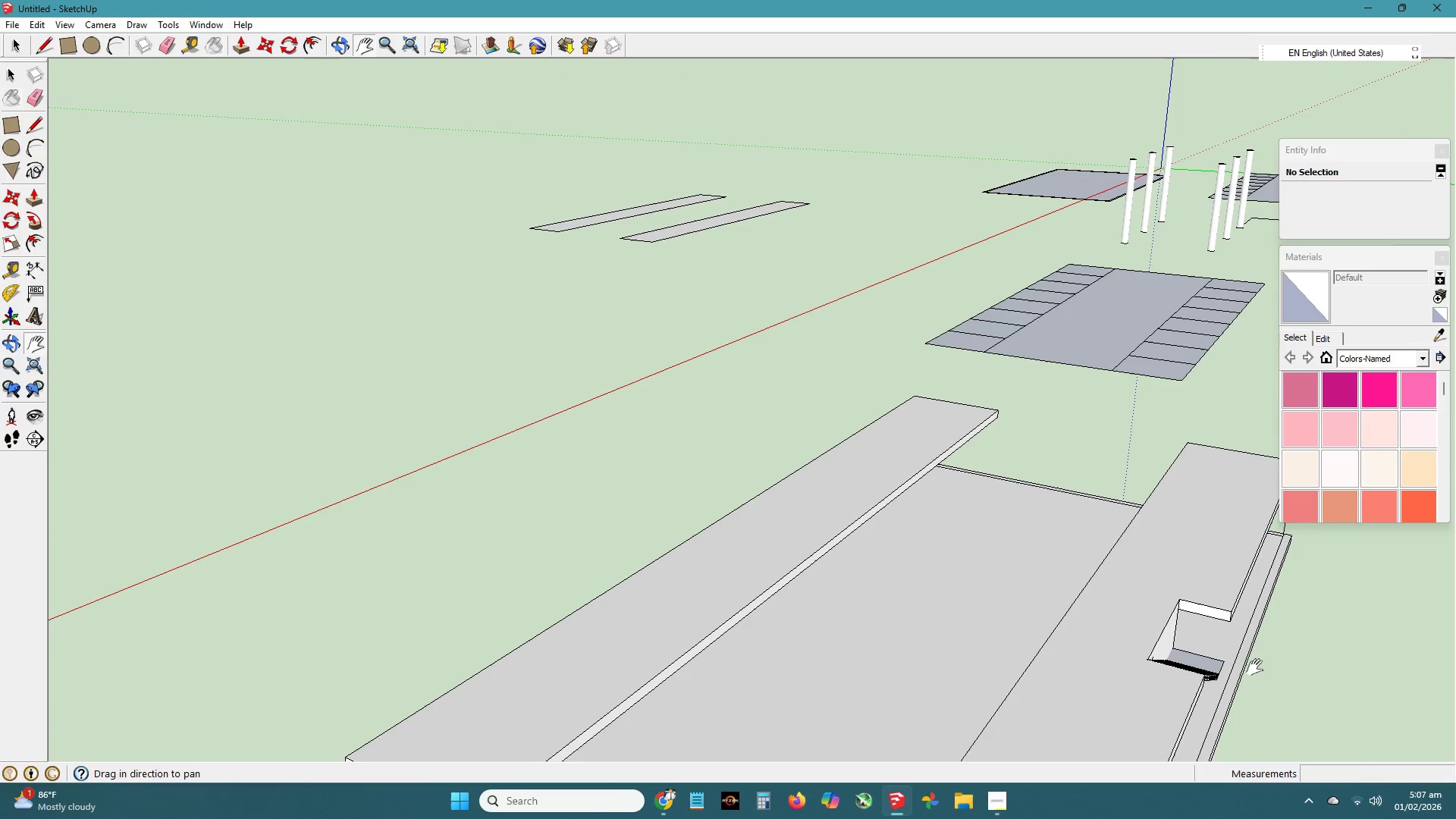 
scroll: coordinate [1251, 667], scroll_direction: down, amount: 4.0
 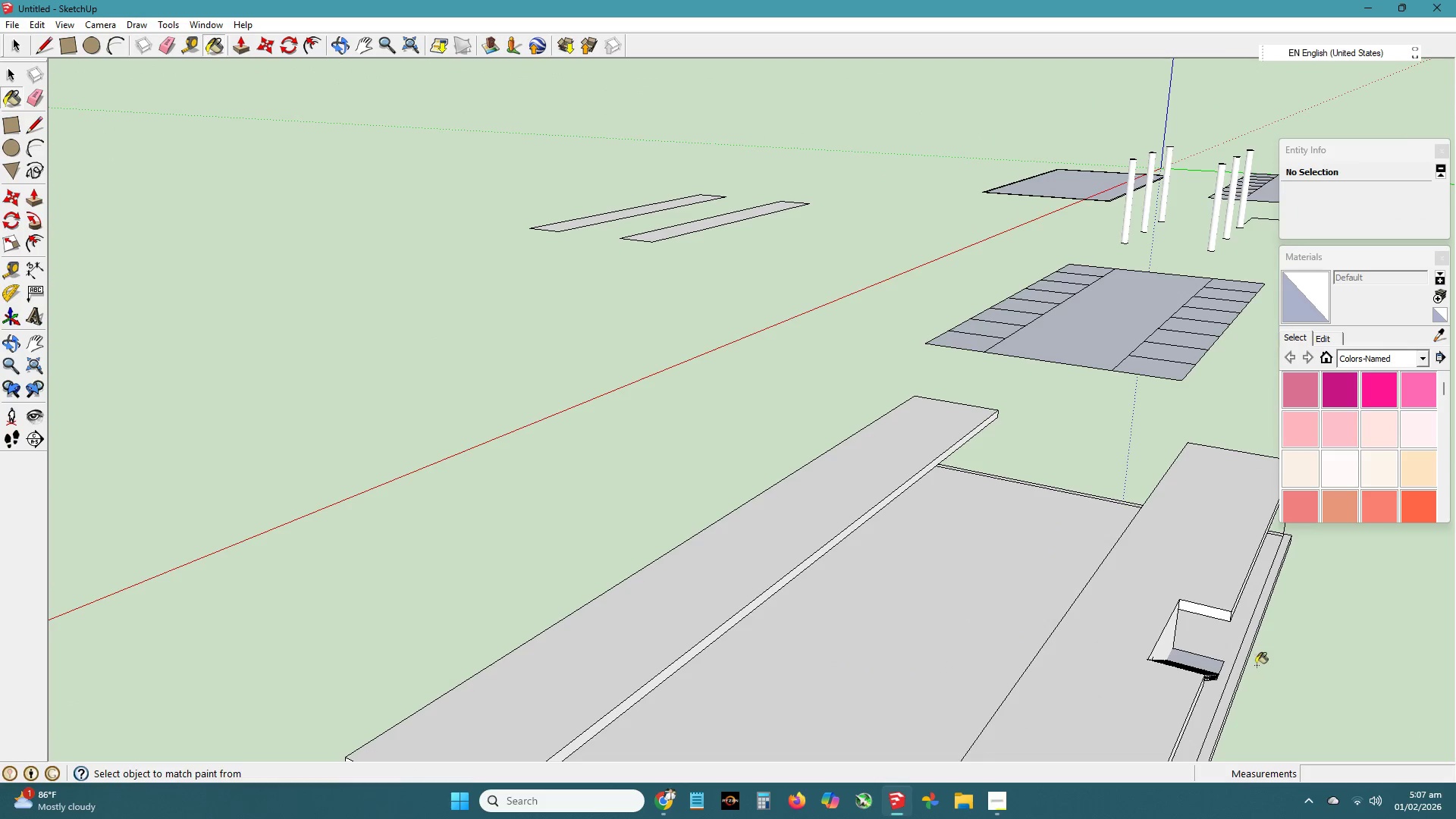 
key(H)
 